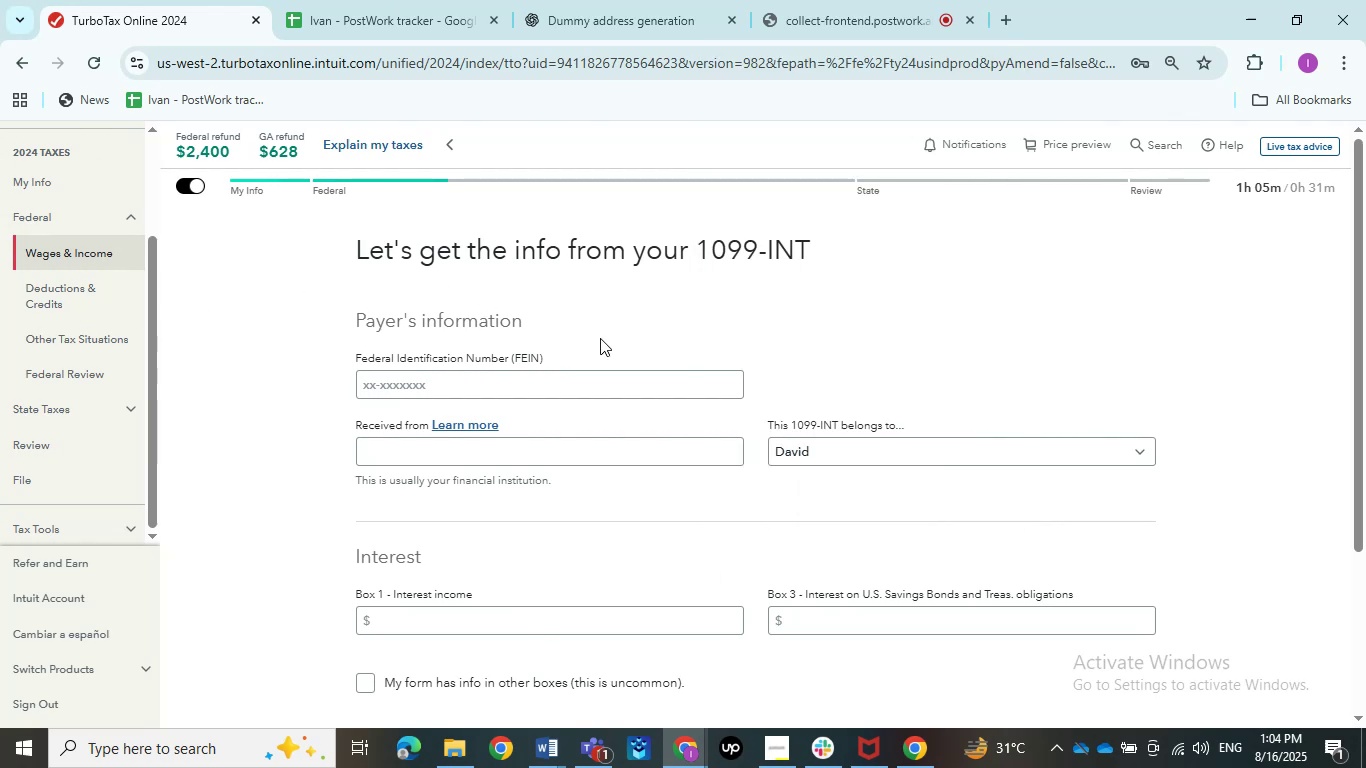 
scroll: coordinate [487, 389], scroll_direction: none, amount: 0.0
 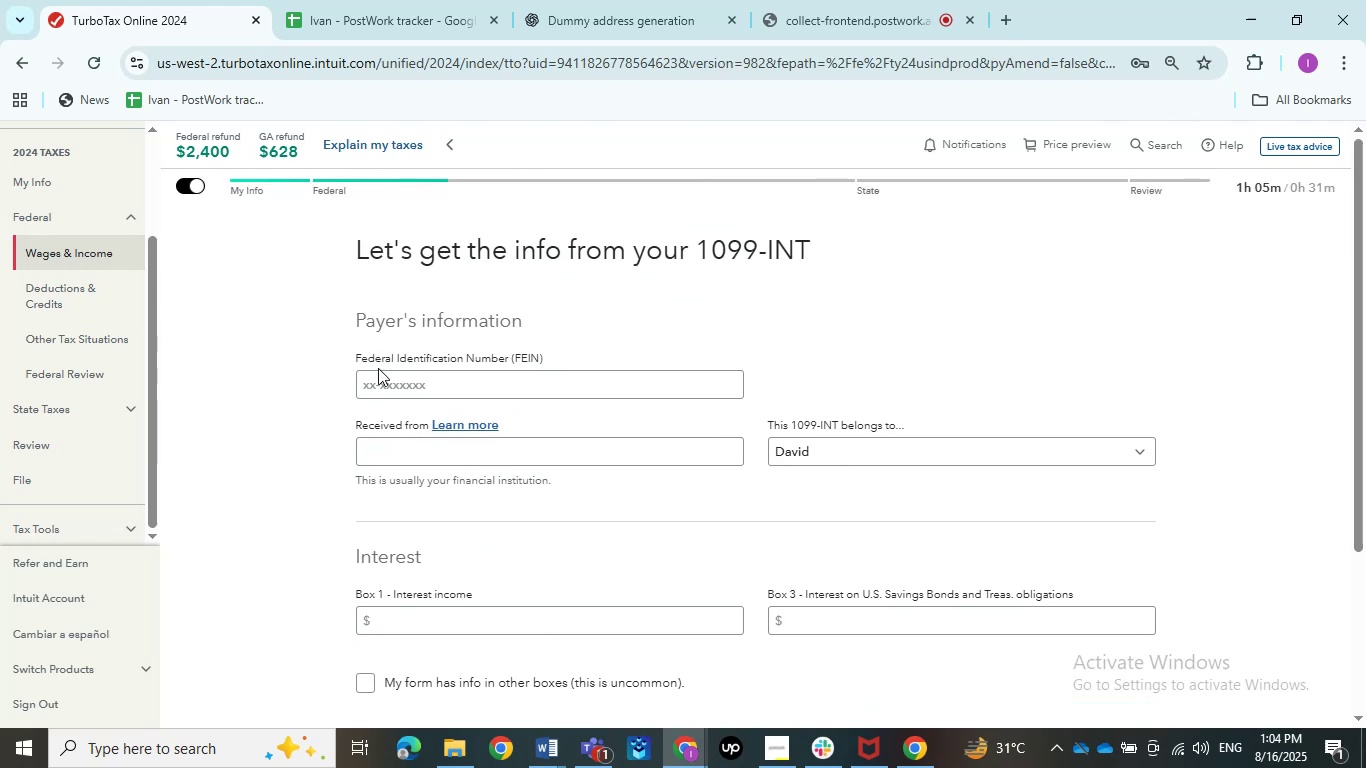 
left_click([380, 379])
 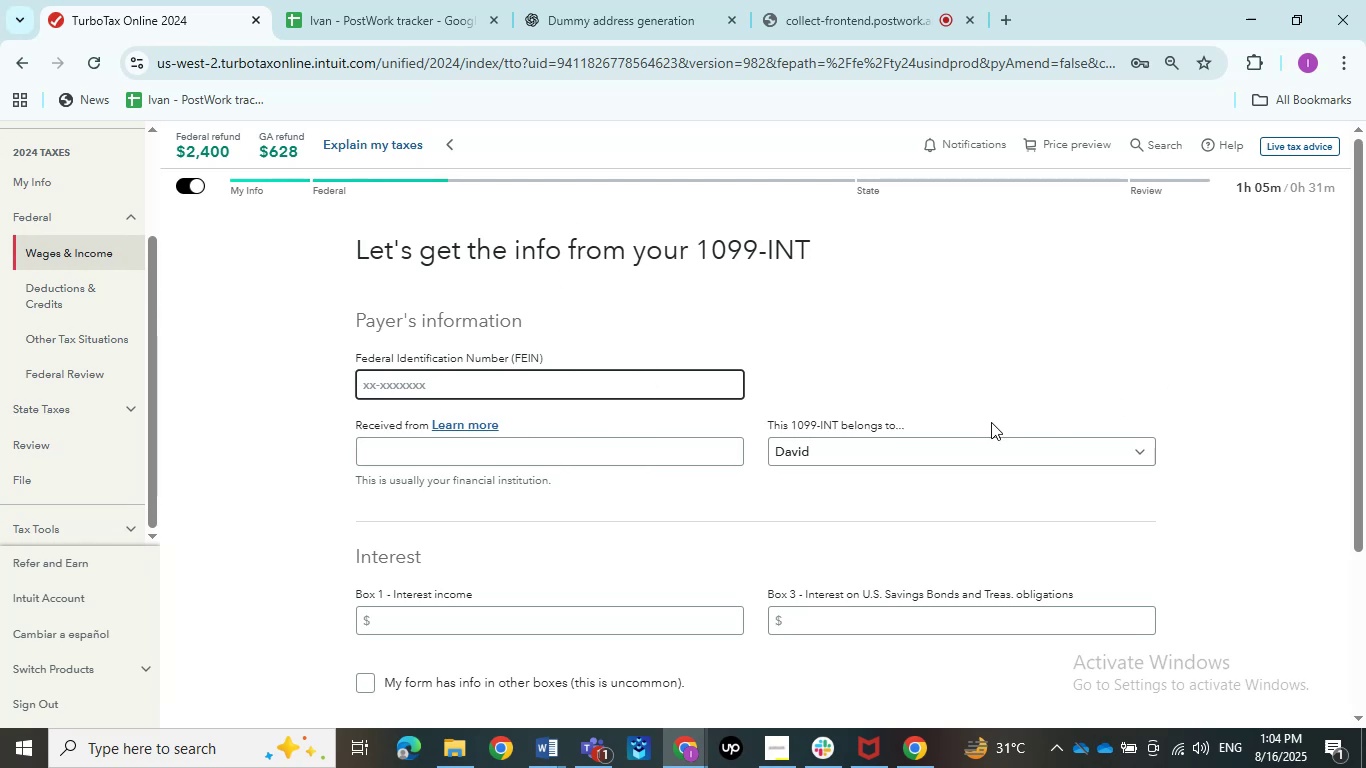 
wait(7.93)
 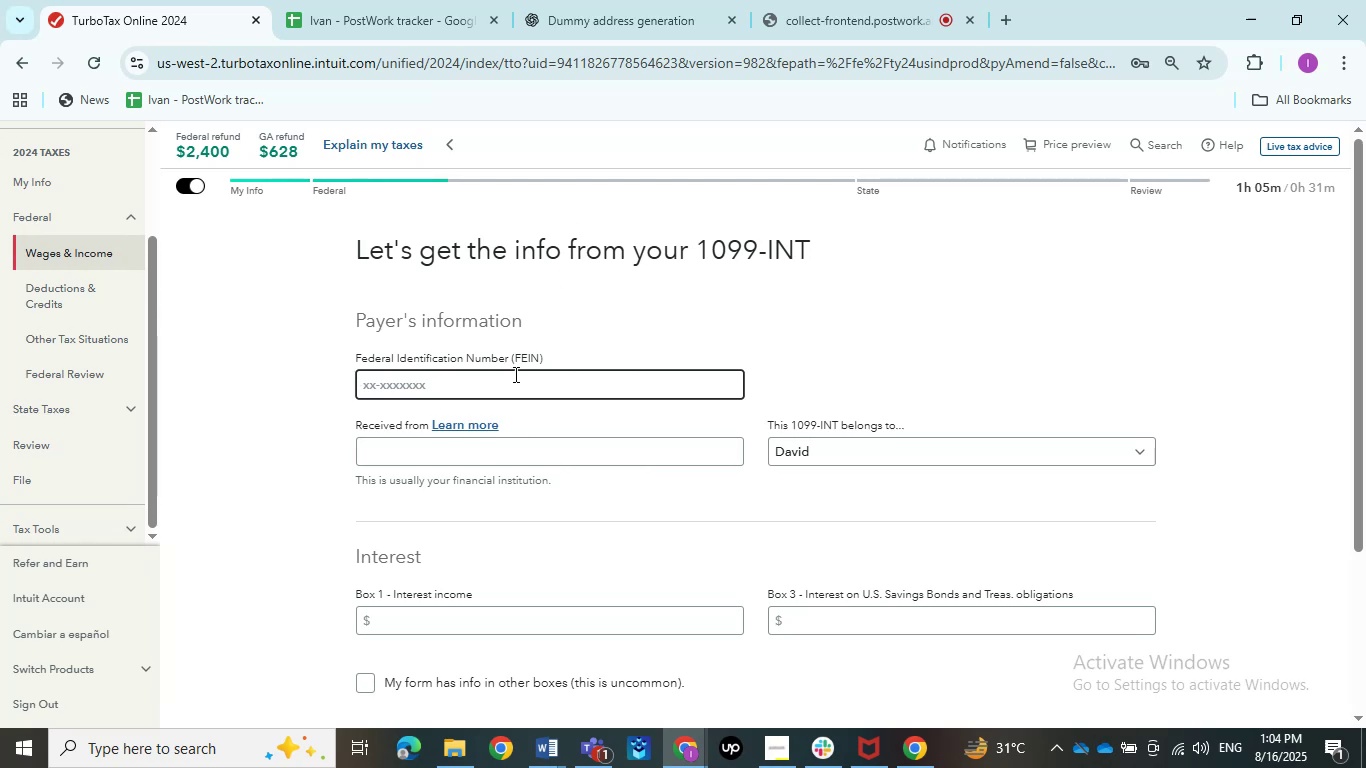 
mouse_move([933, 769])
 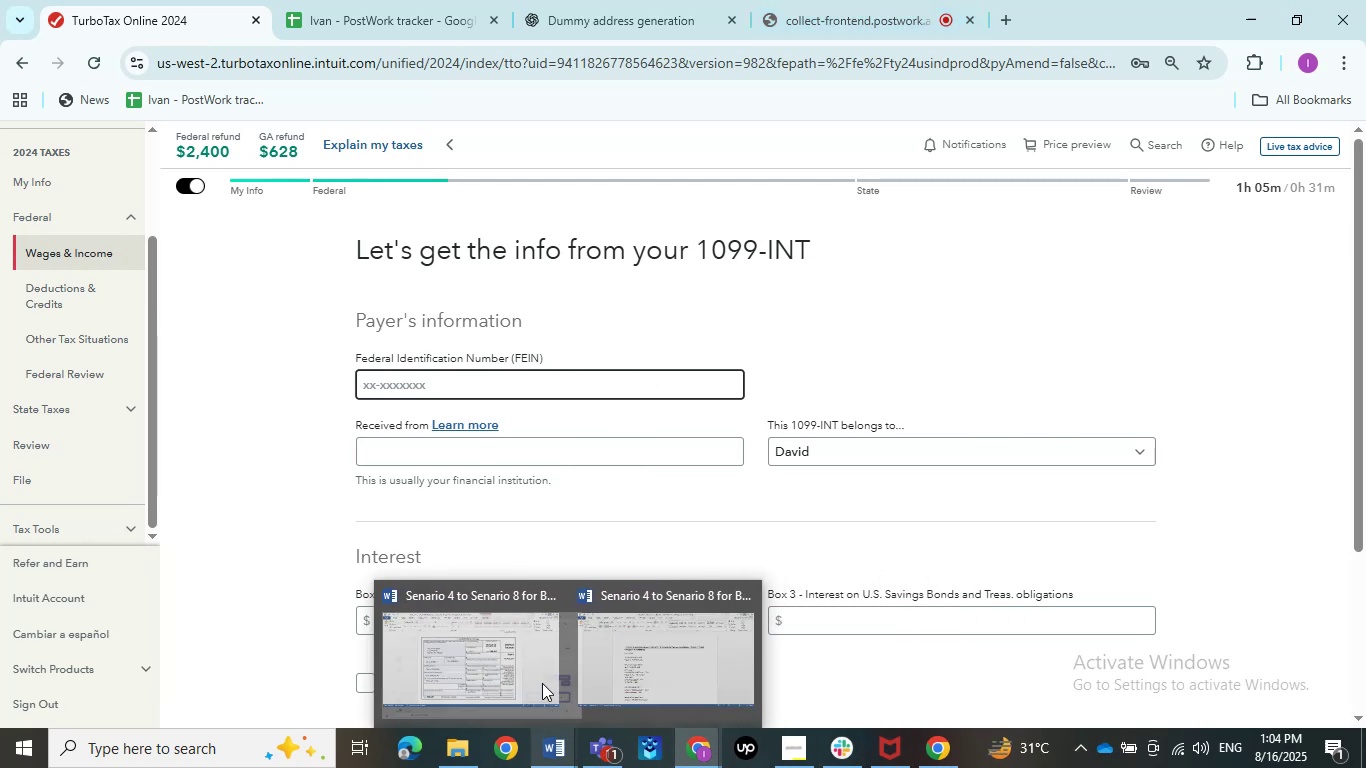 
scroll: coordinate [575, 580], scroll_direction: up, amount: 68.0
 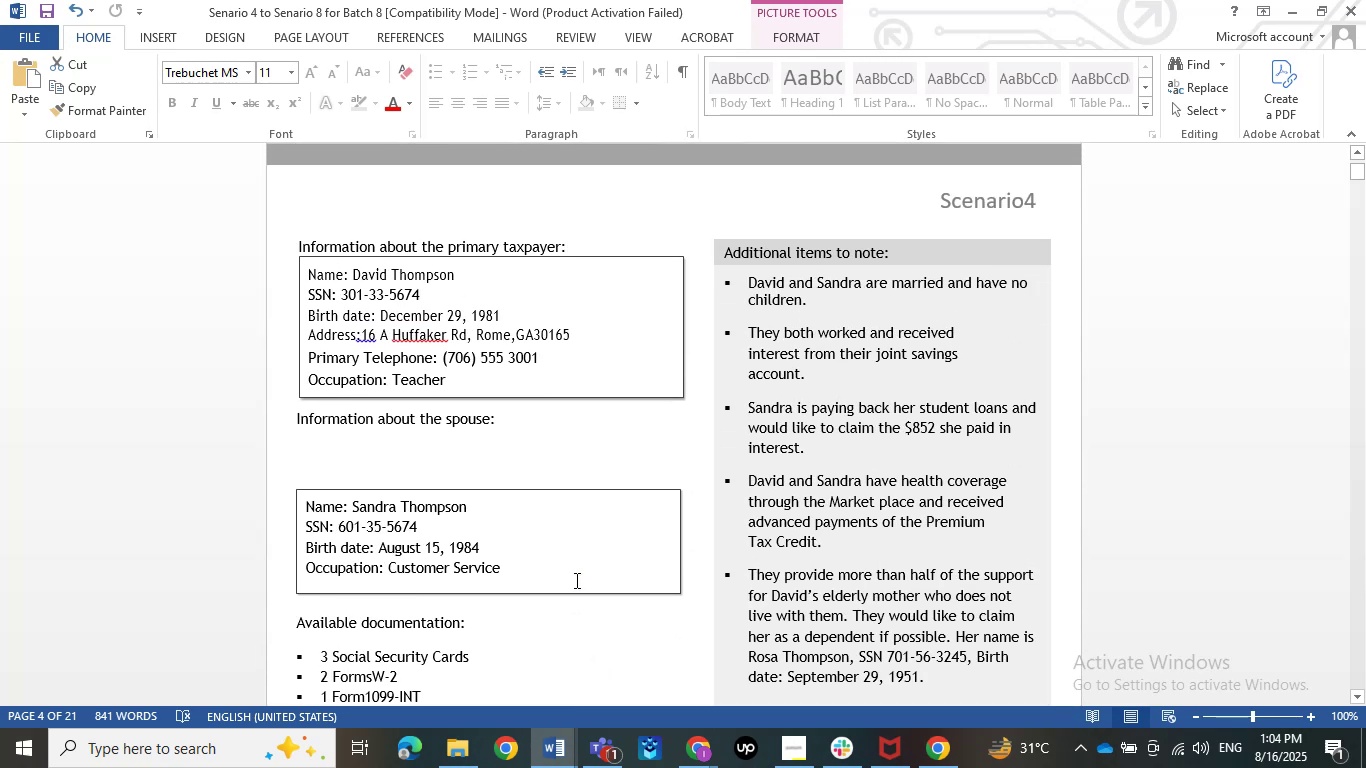 
scroll: coordinate [580, 578], scroll_direction: down, amount: 68.0
 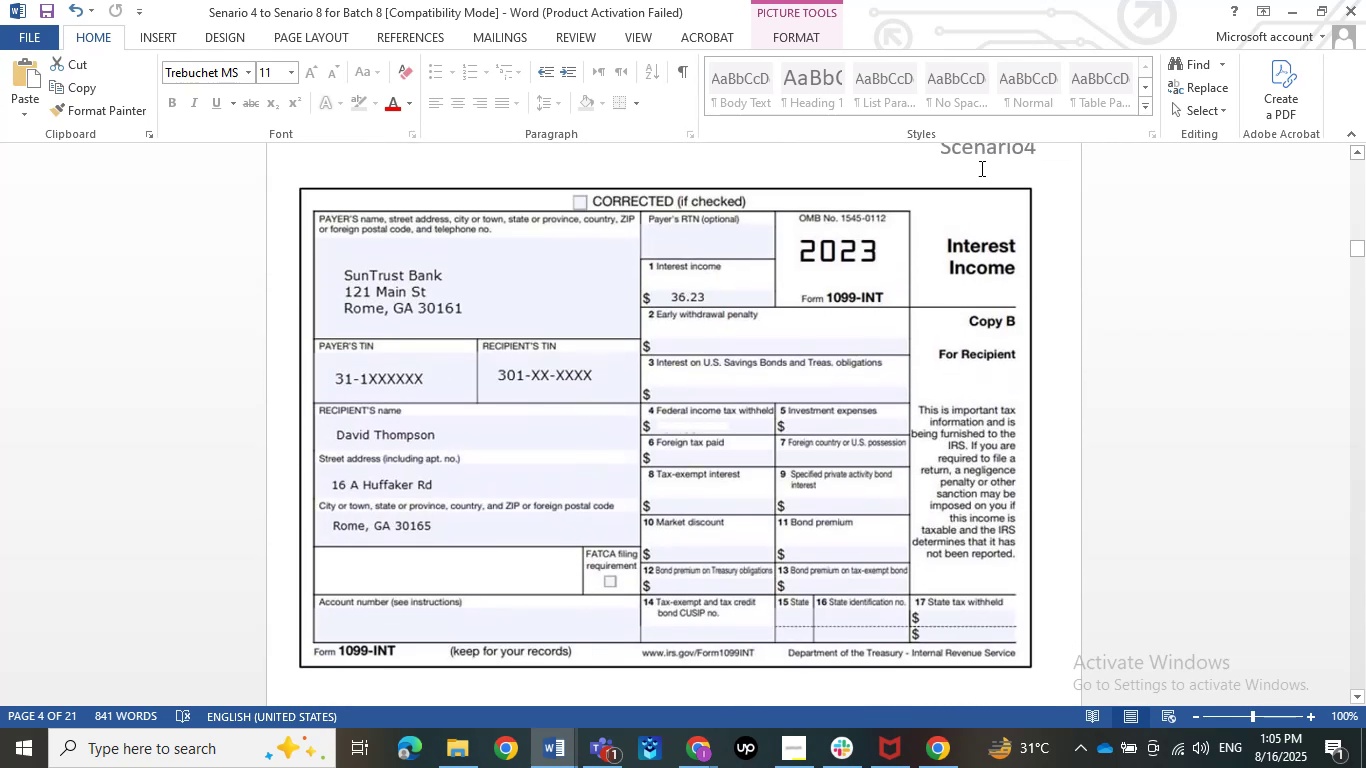 
left_click([1296, 3])
 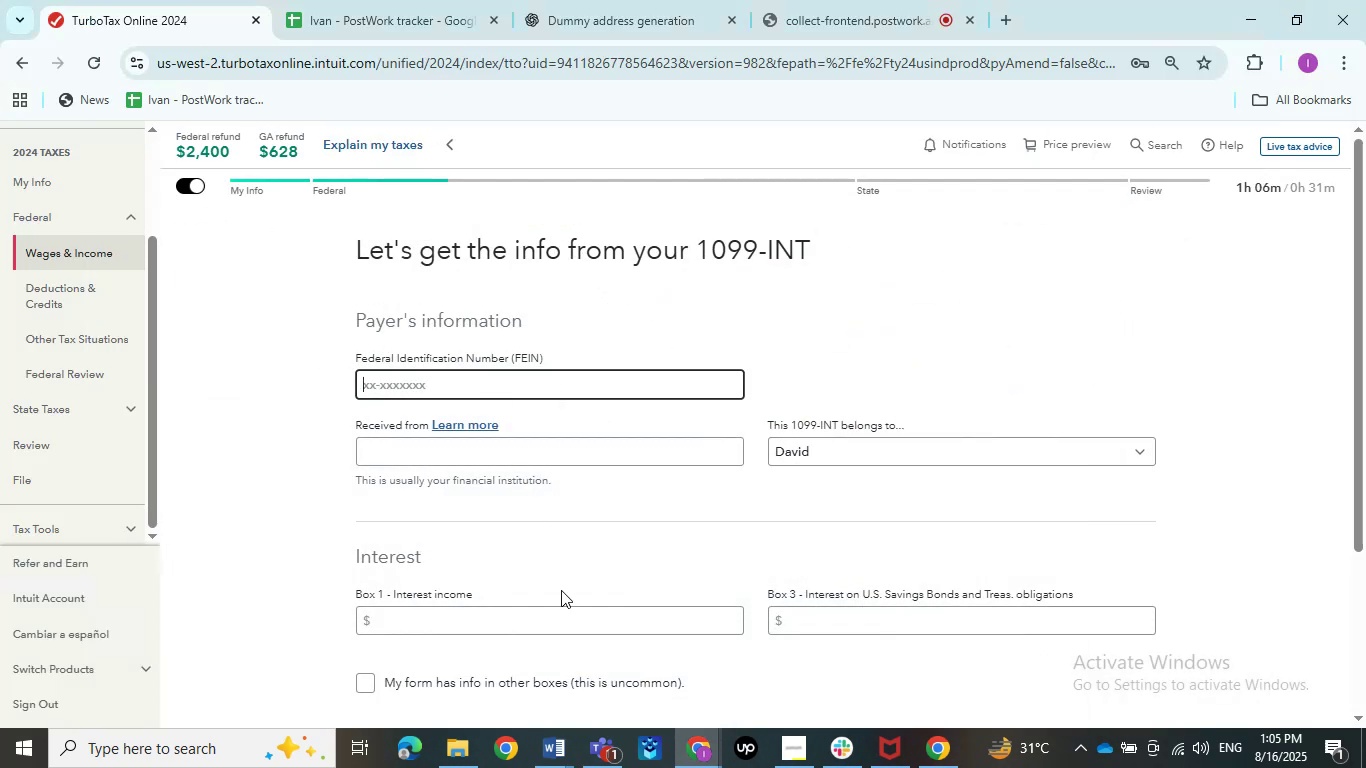 
left_click([564, 745])
 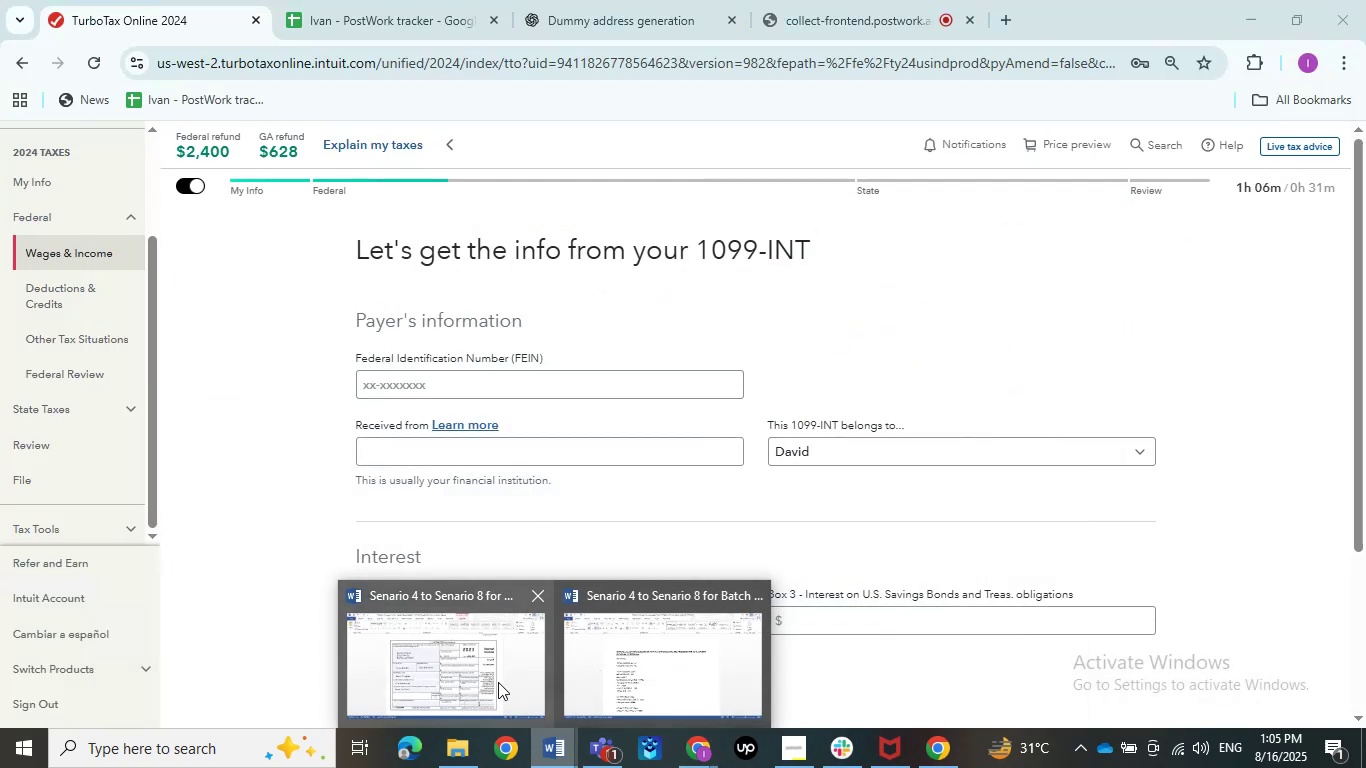 
left_click([498, 682])
 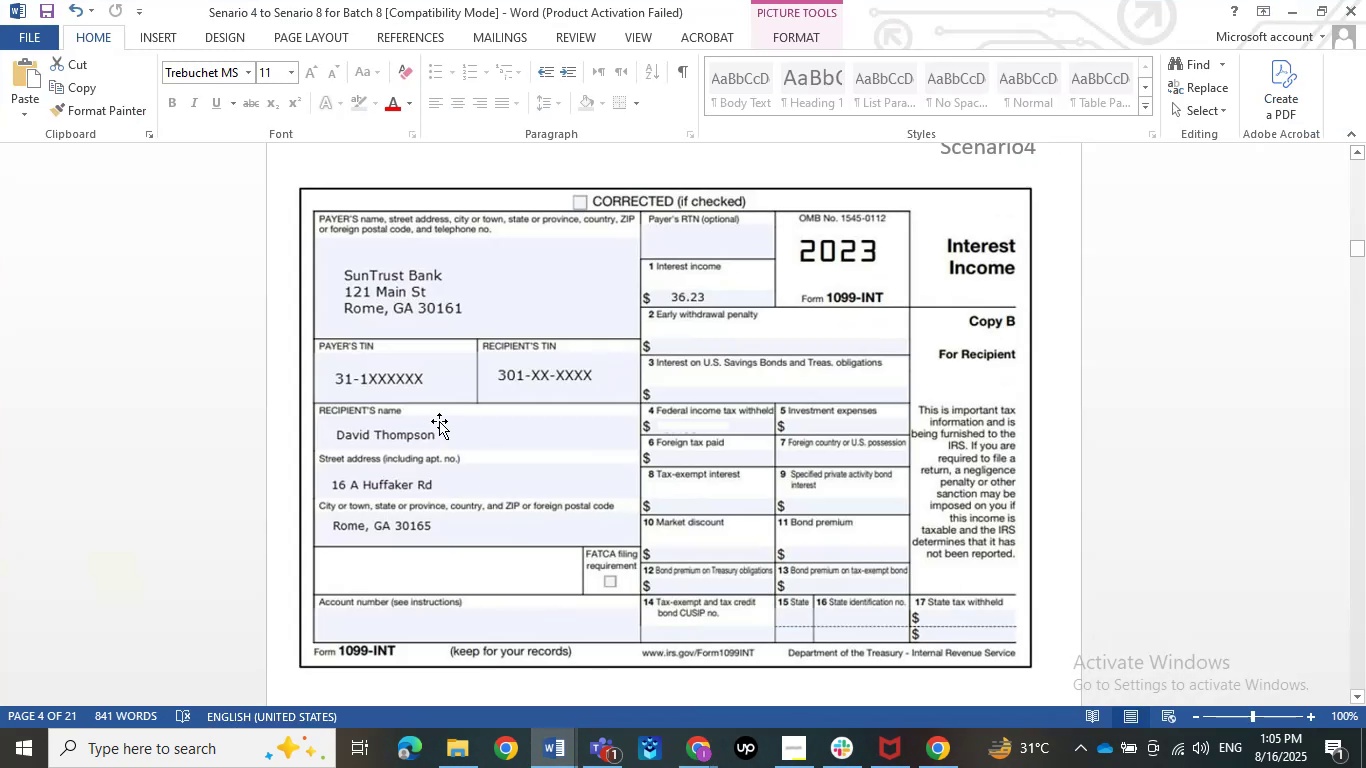 
left_click_drag(start_coordinate=[430, 379], to_coordinate=[322, 363])
 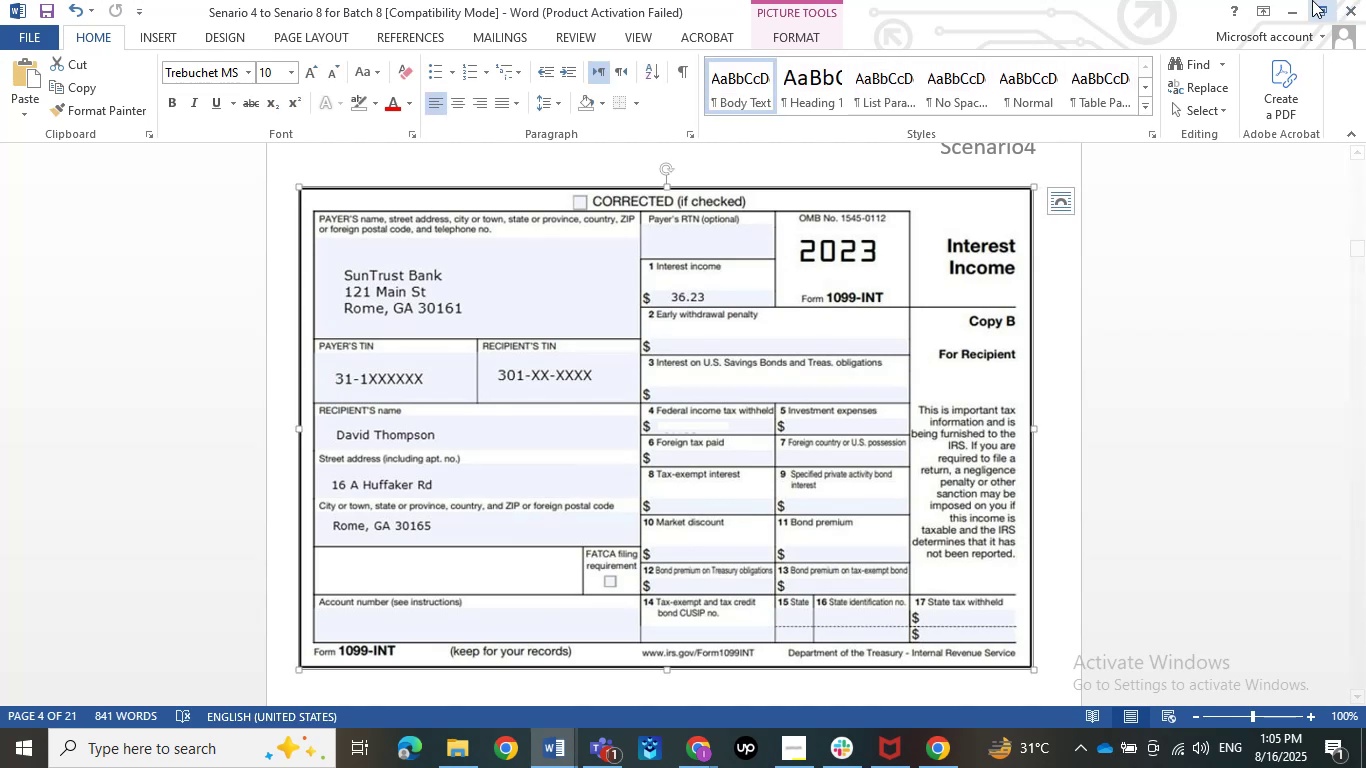 
left_click([1285, 5])
 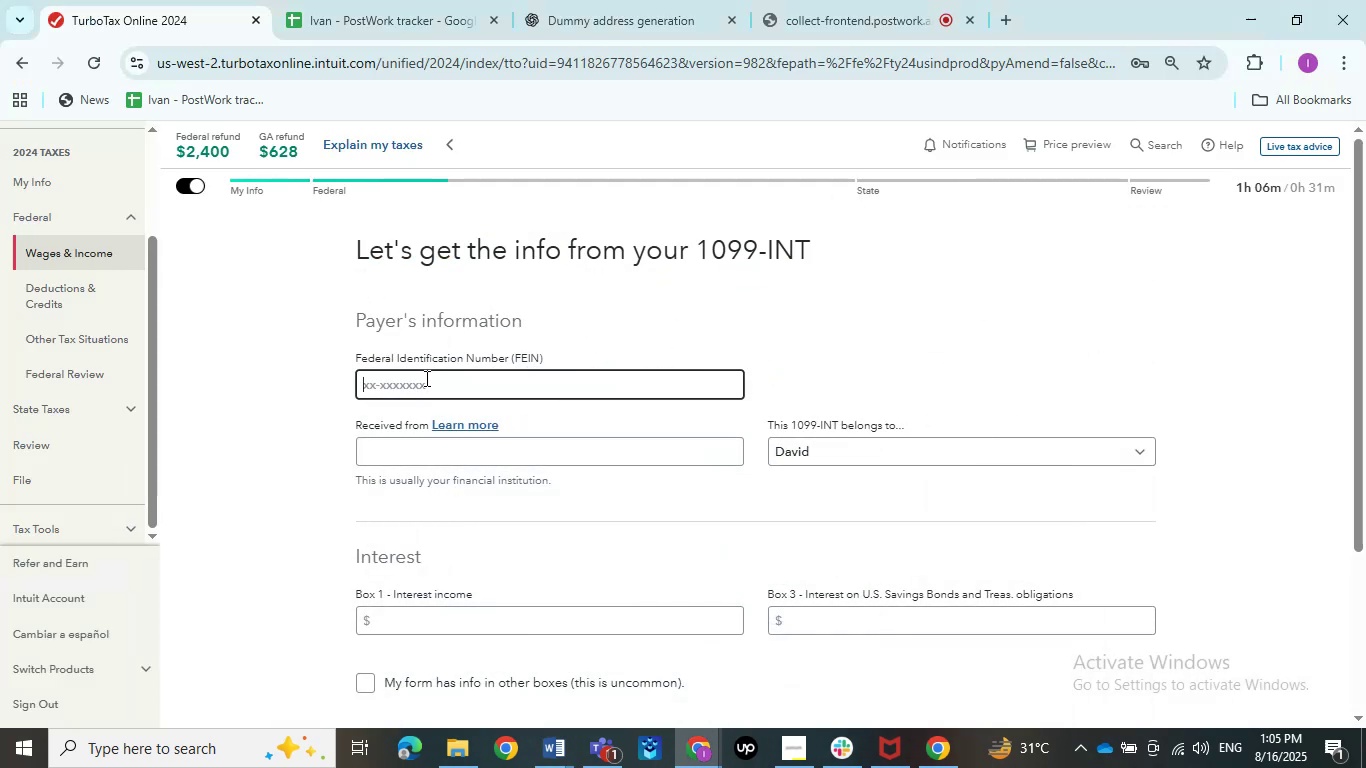 
type(1)
key(Backspace)
type(313674567)
 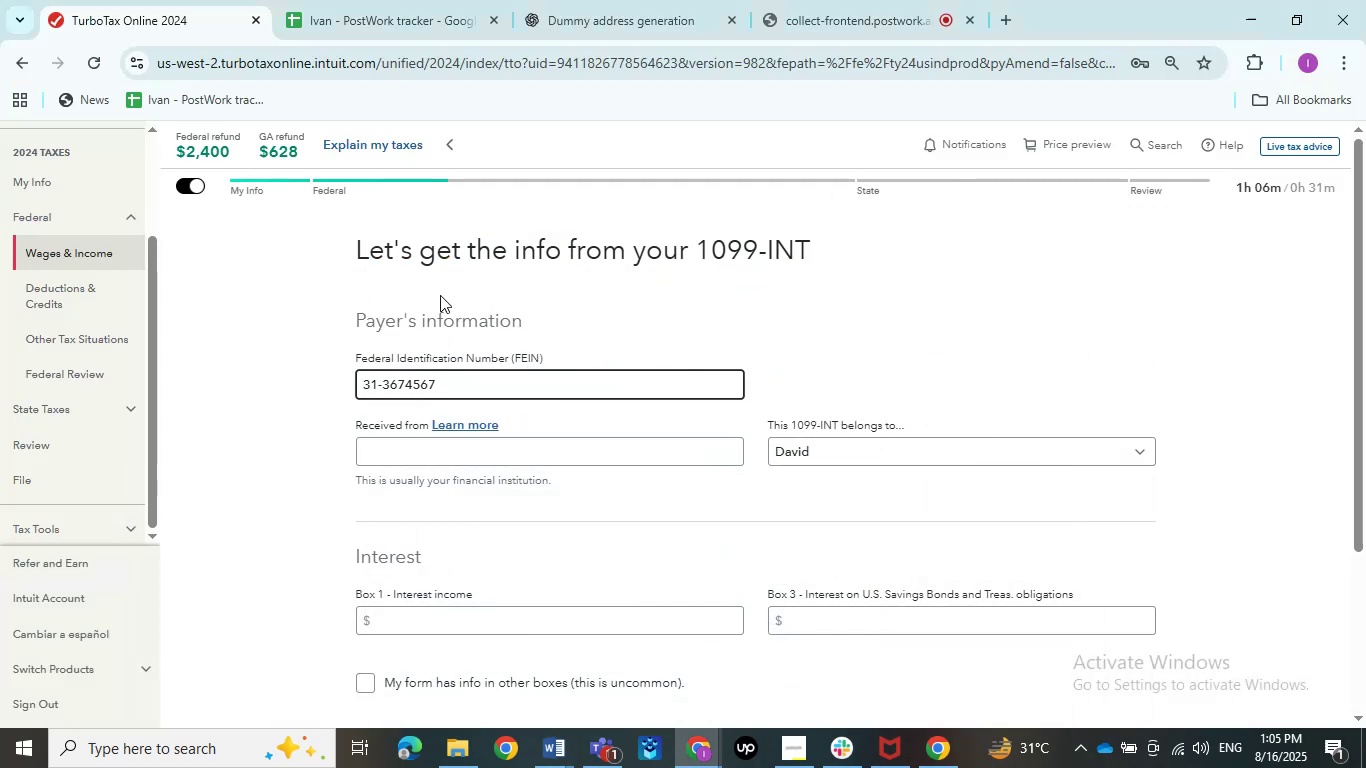 
left_click([713, 351])
 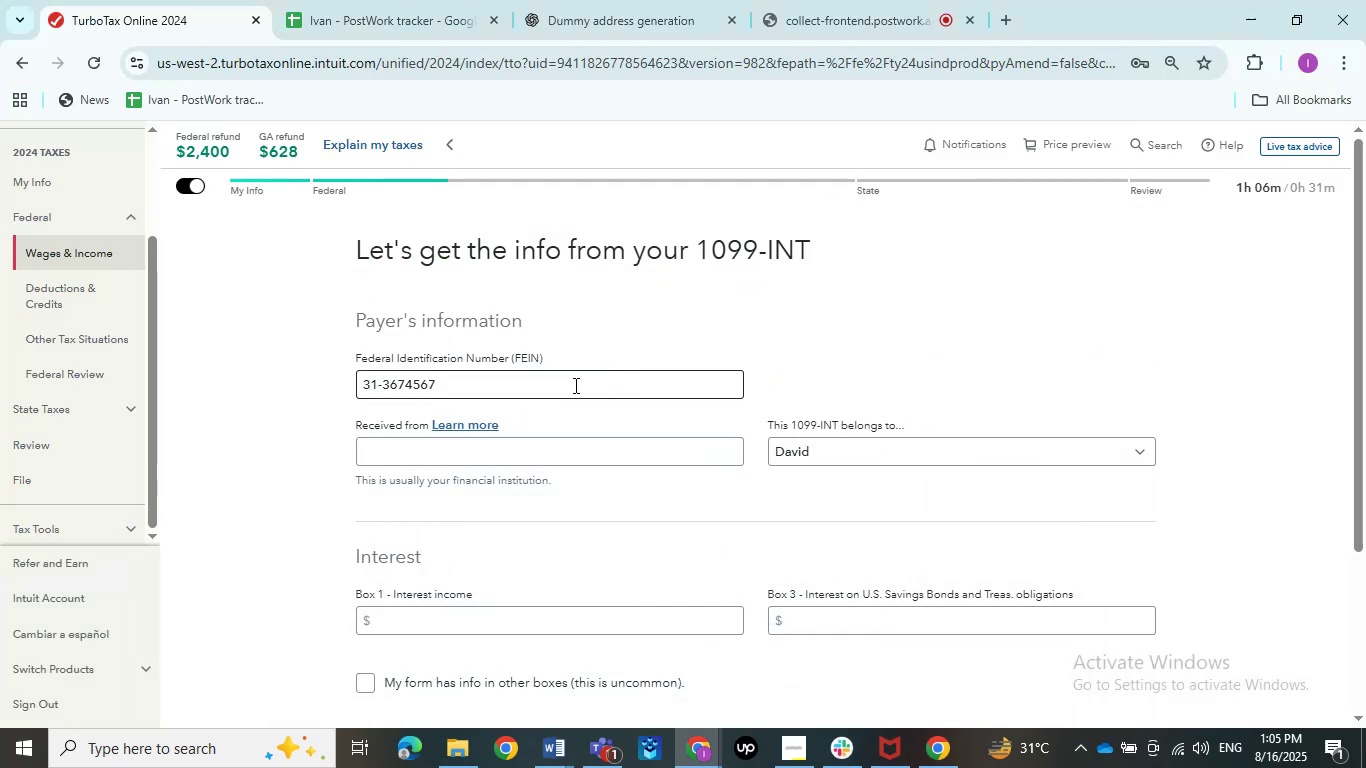 
left_click([574, 385])
 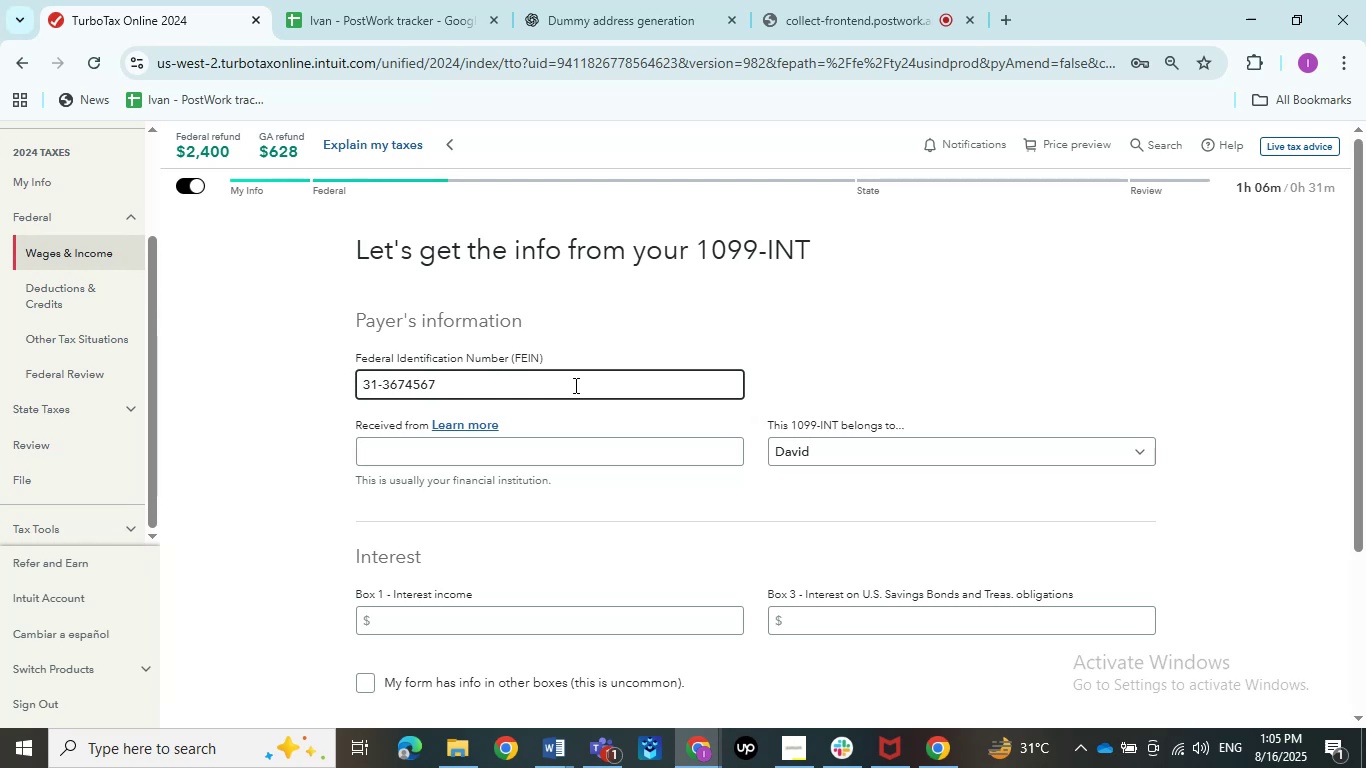 
key(5)
 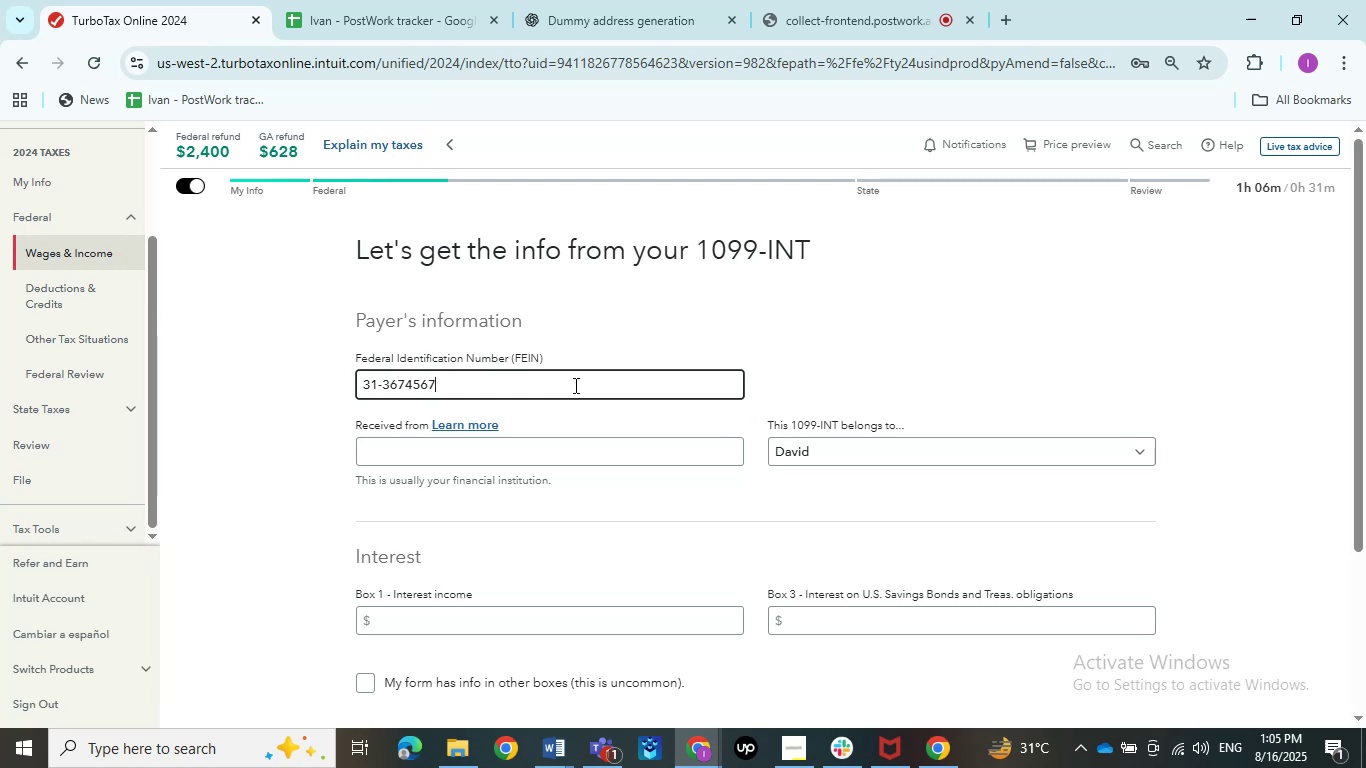 
left_click([671, 303])
 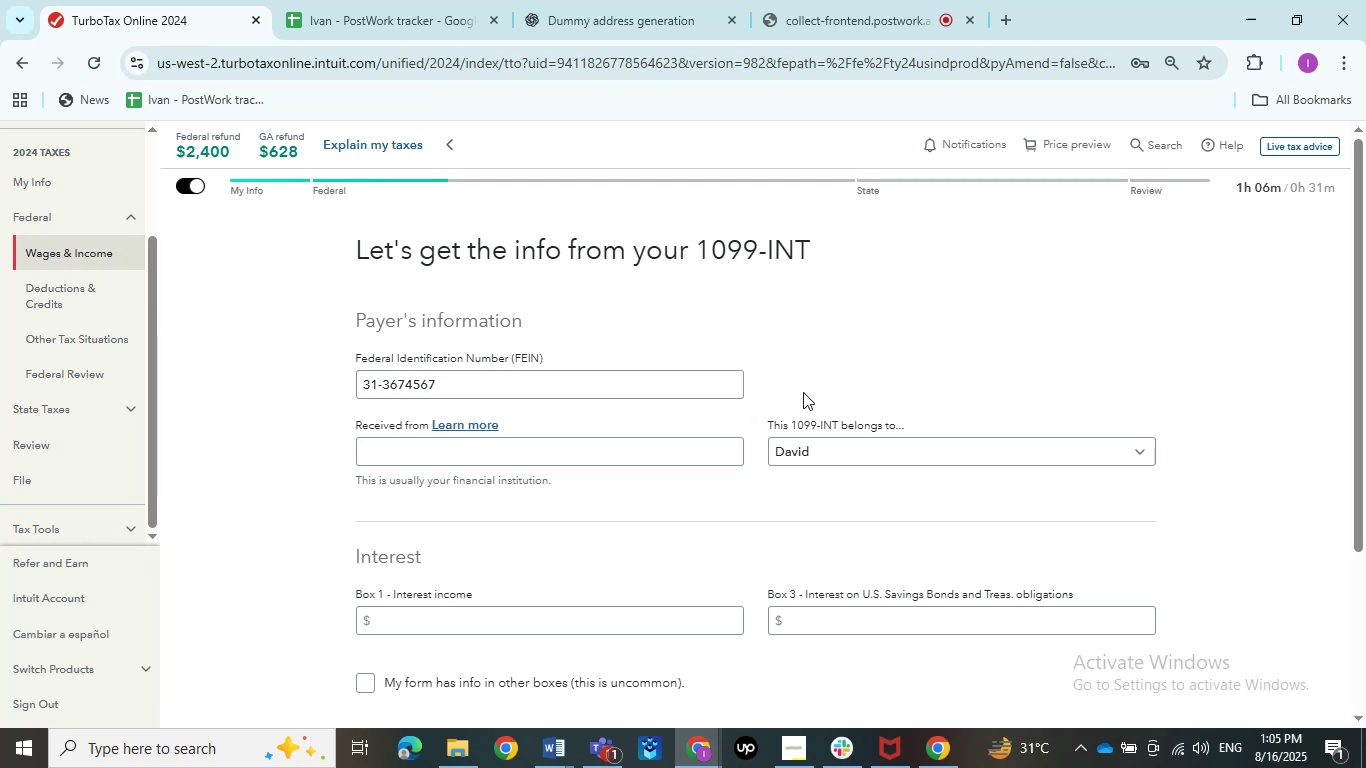 
left_click([627, 456])
 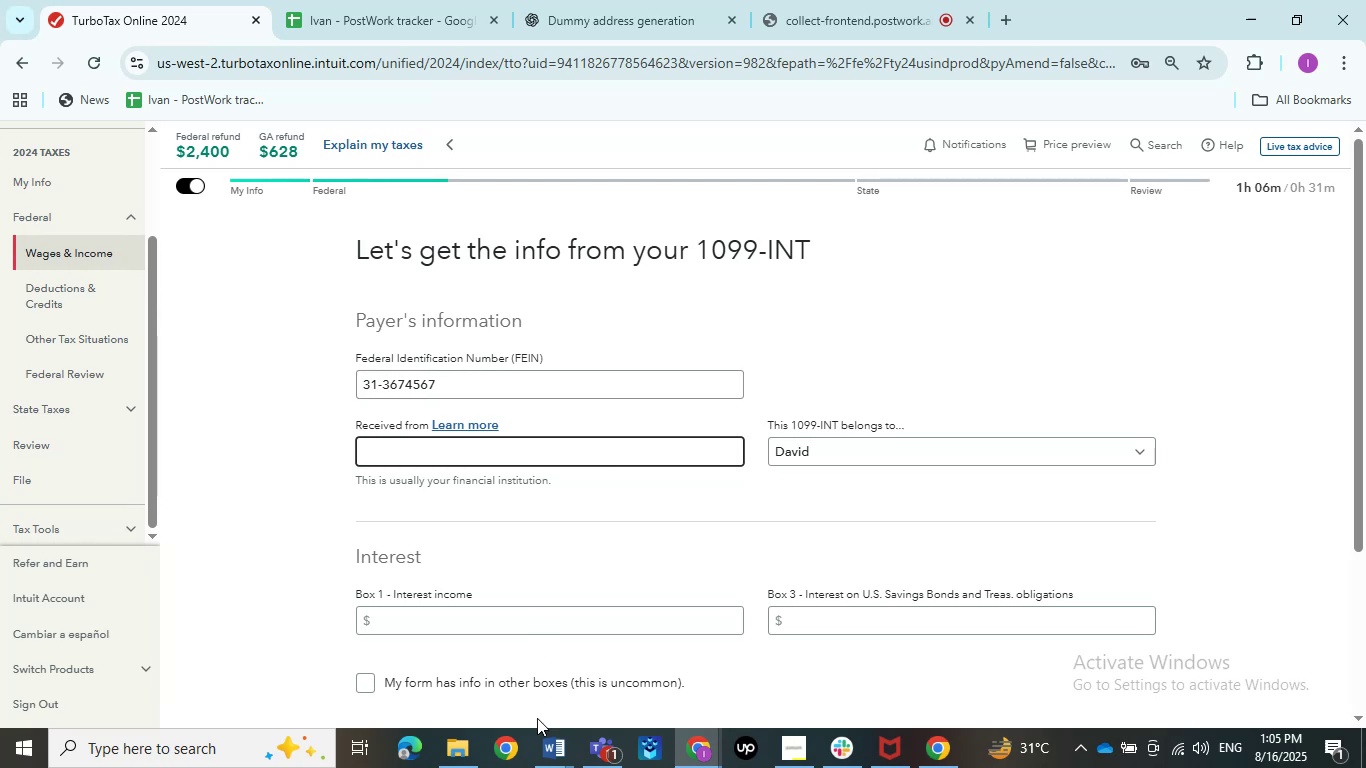 
left_click([544, 735])
 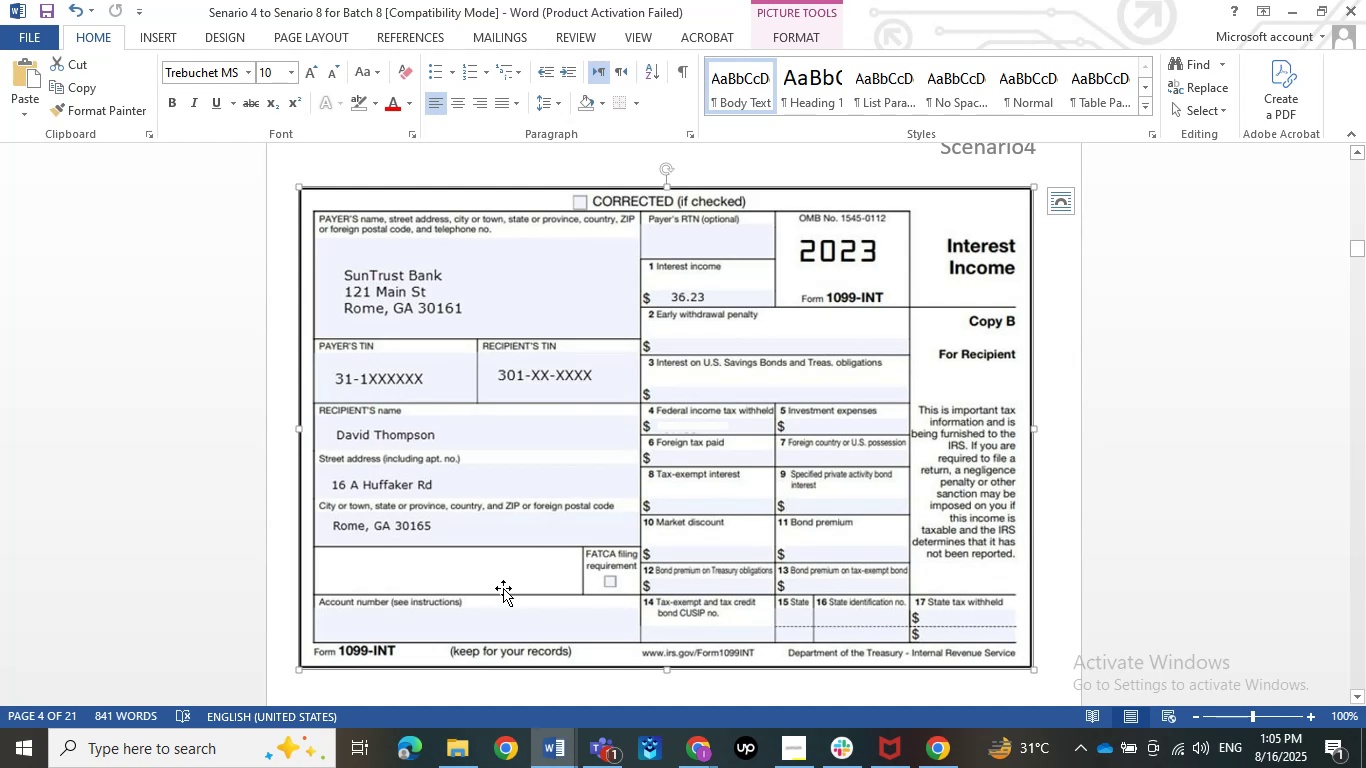 
wait(7.02)
 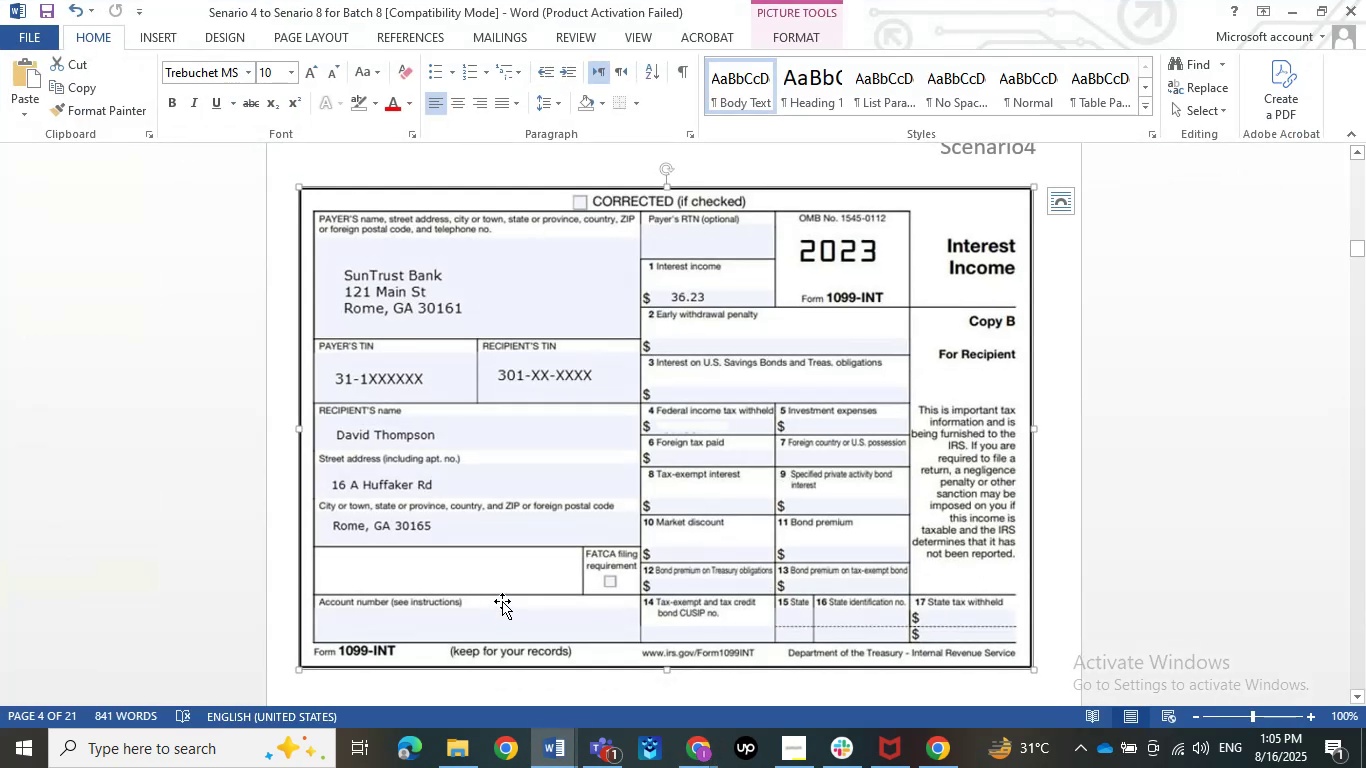 
left_click([1280, 14])
 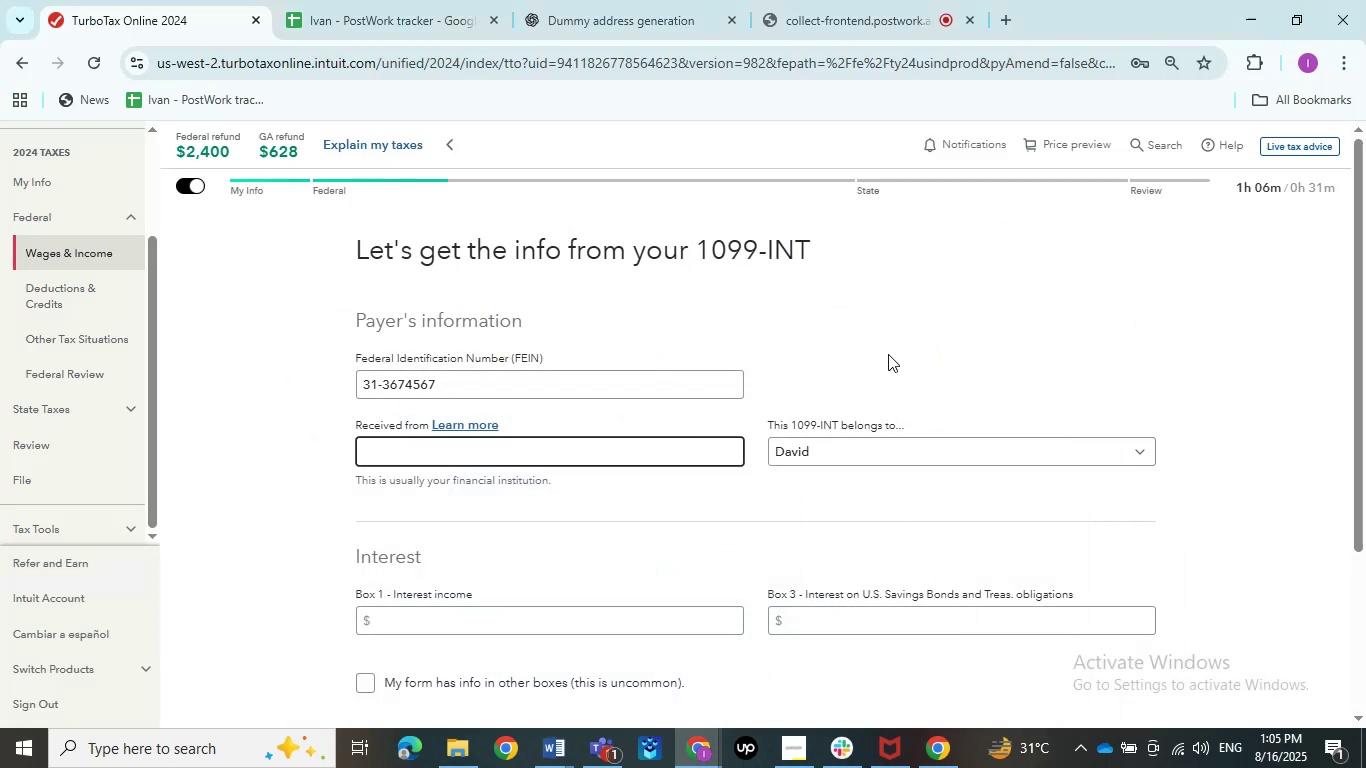 
scroll: coordinate [888, 354], scroll_direction: down, amount: 1.0
 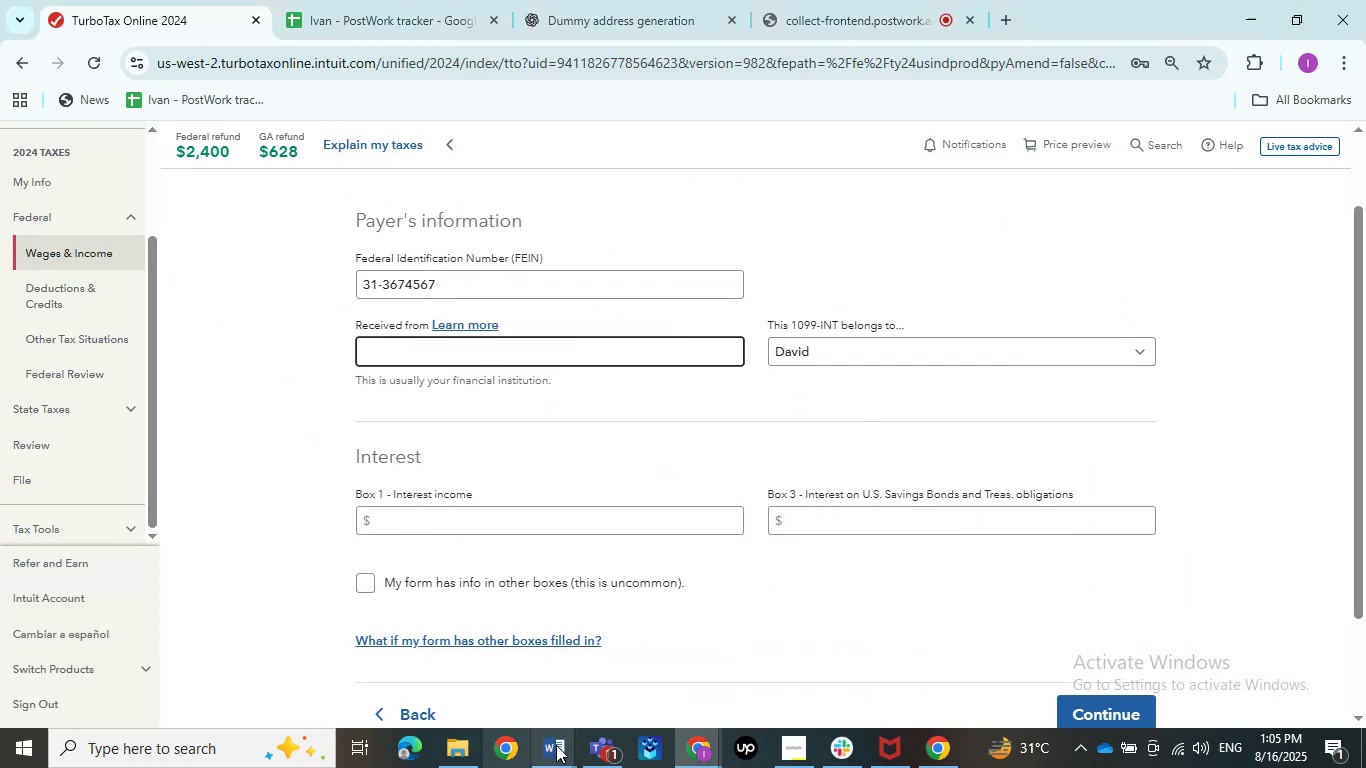 
double_click([447, 643])
 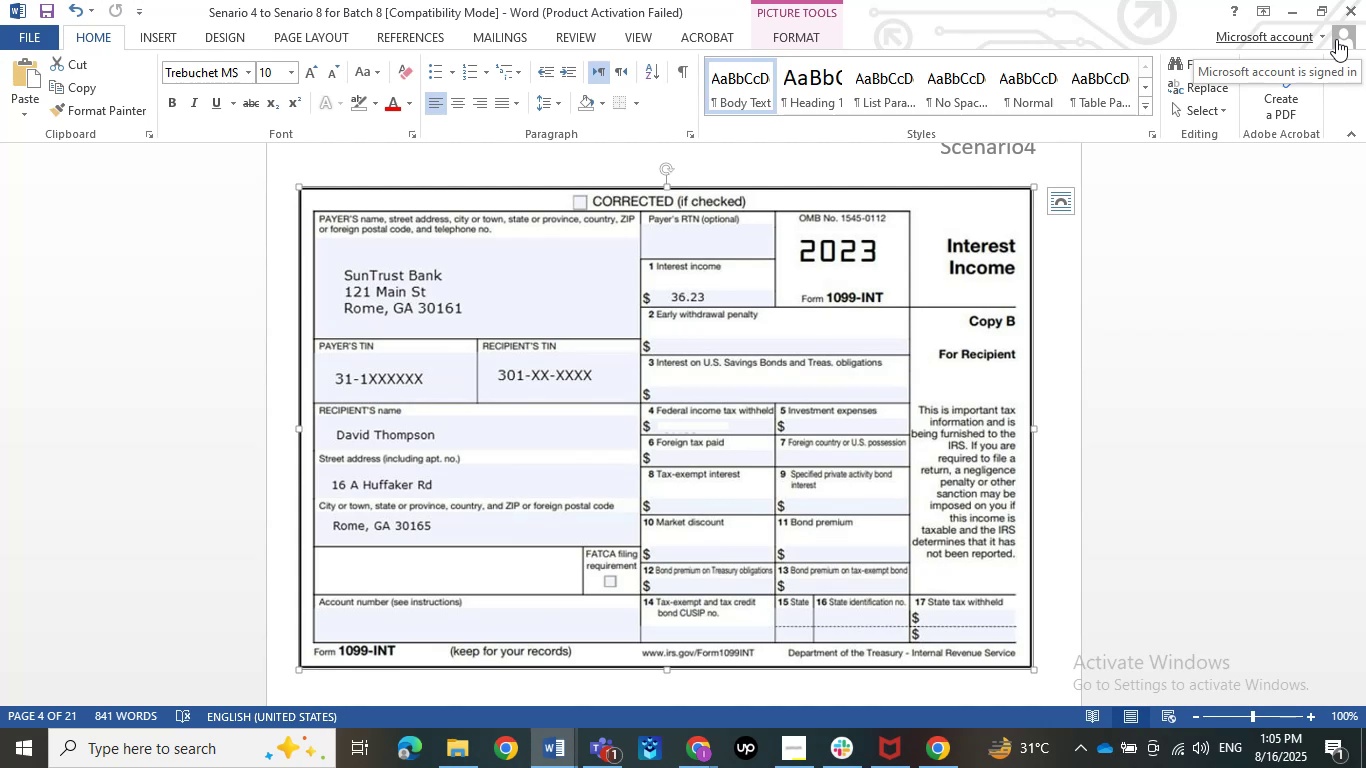 
wait(5.68)
 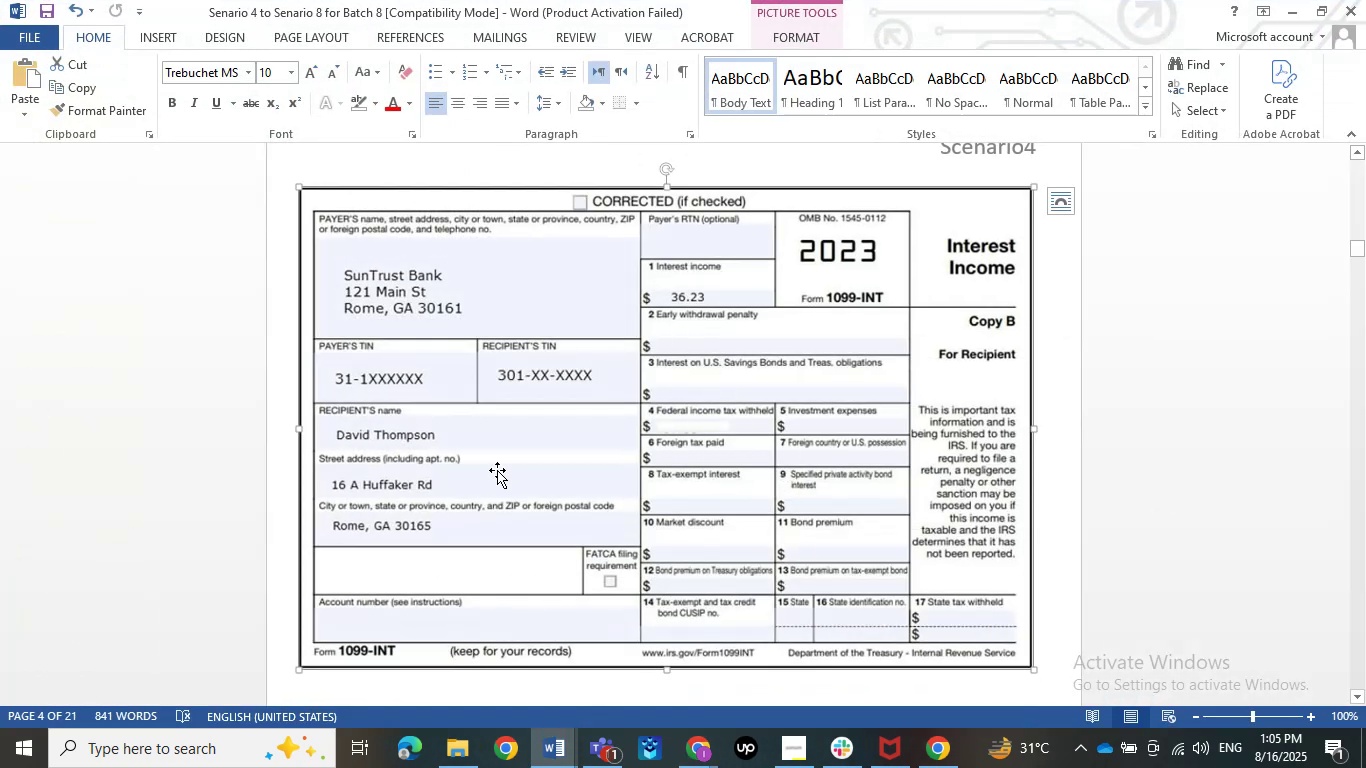 
left_click([1286, 0])
 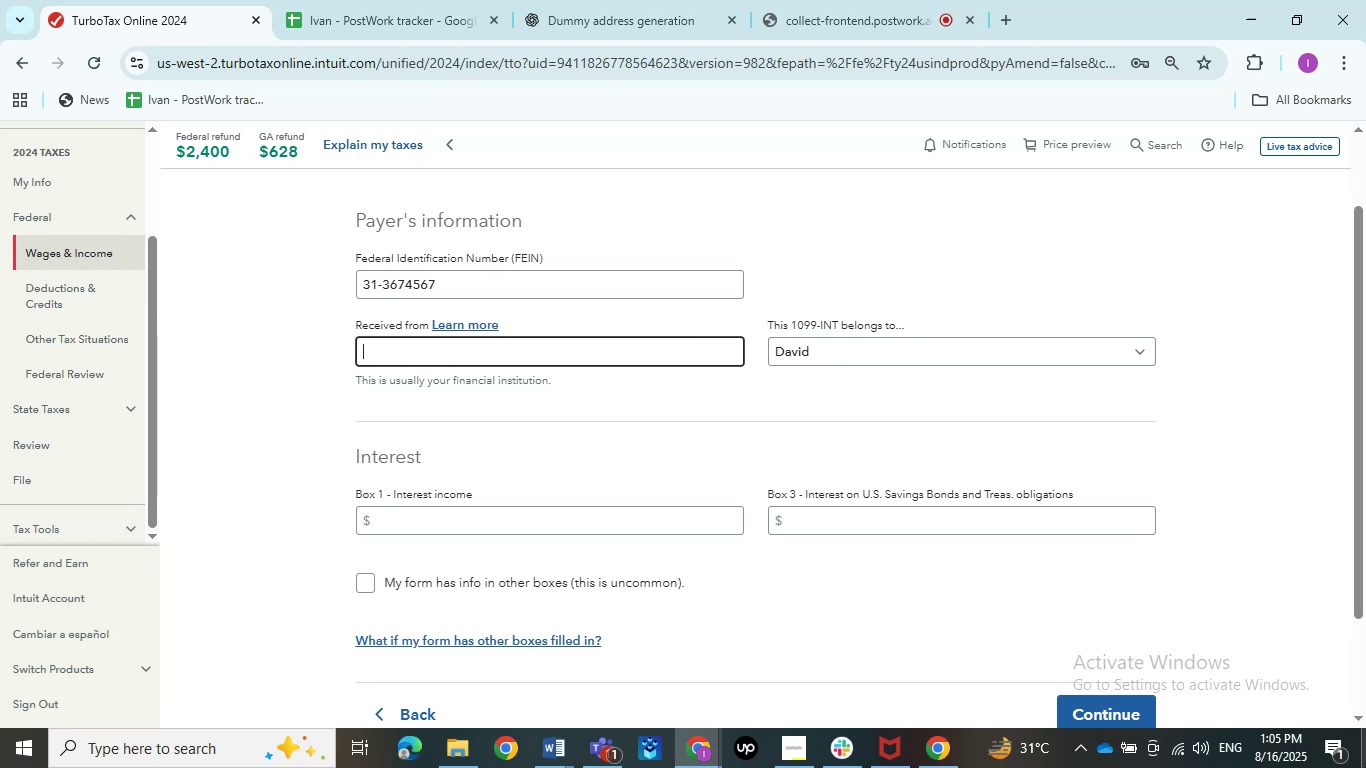 
wait(16.33)
 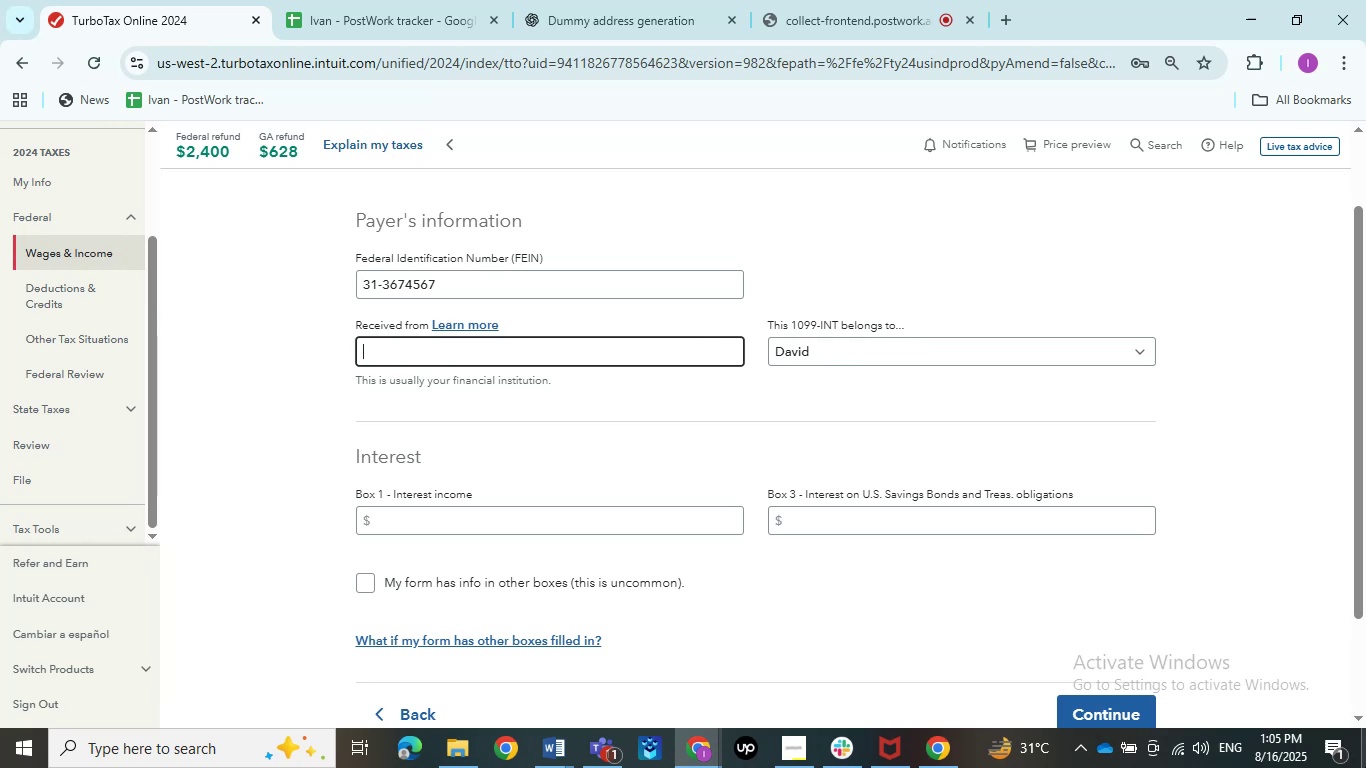 
scroll: coordinate [808, 382], scroll_direction: down, amount: 3.0
 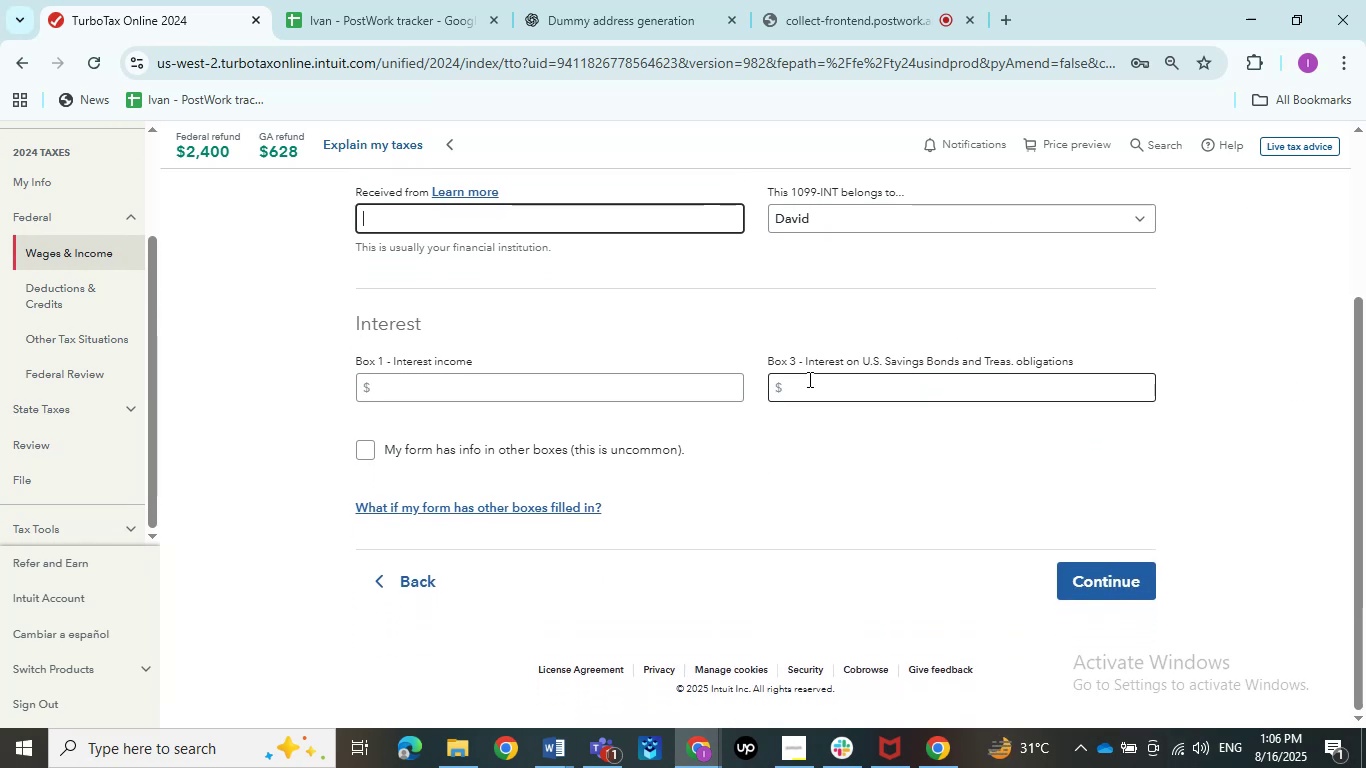 
scroll: coordinate [765, 362], scroll_direction: up, amount: 3.0
 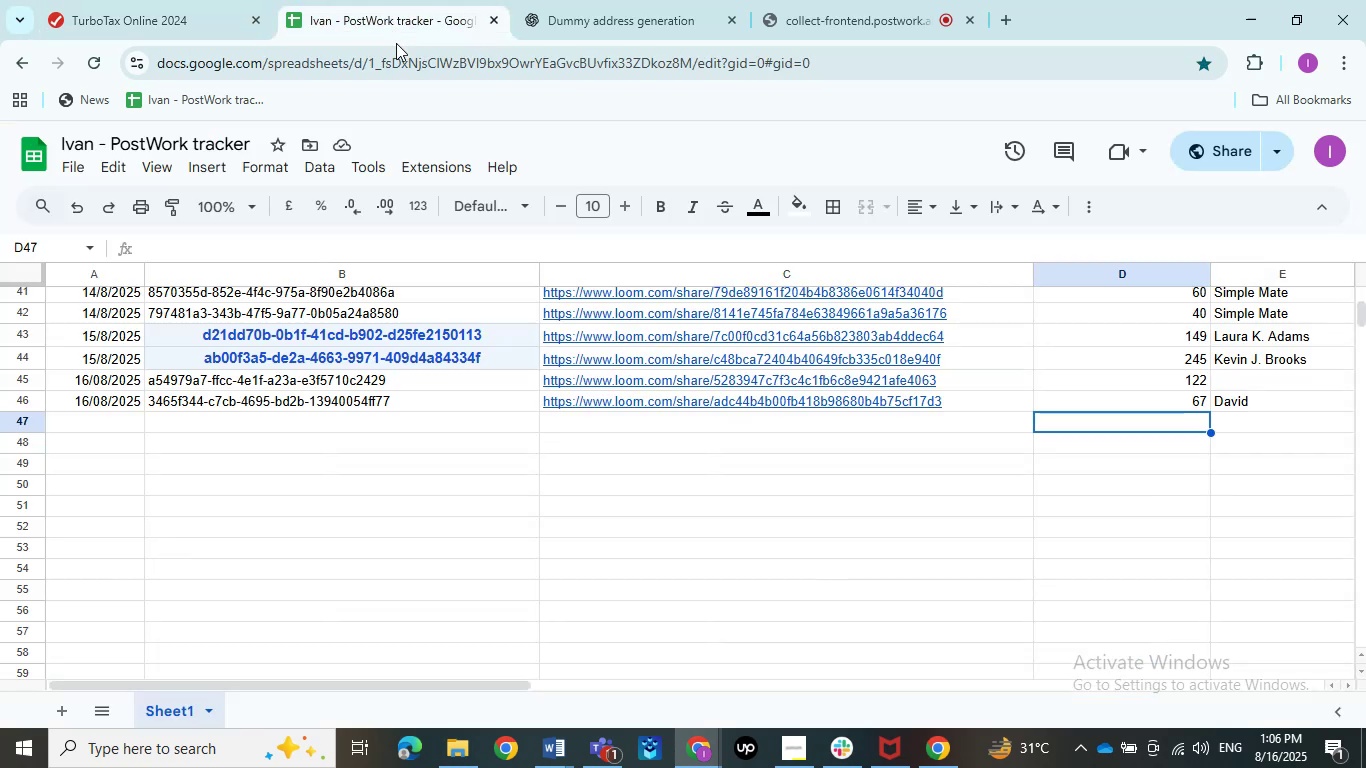 
left_click([572, 0])
 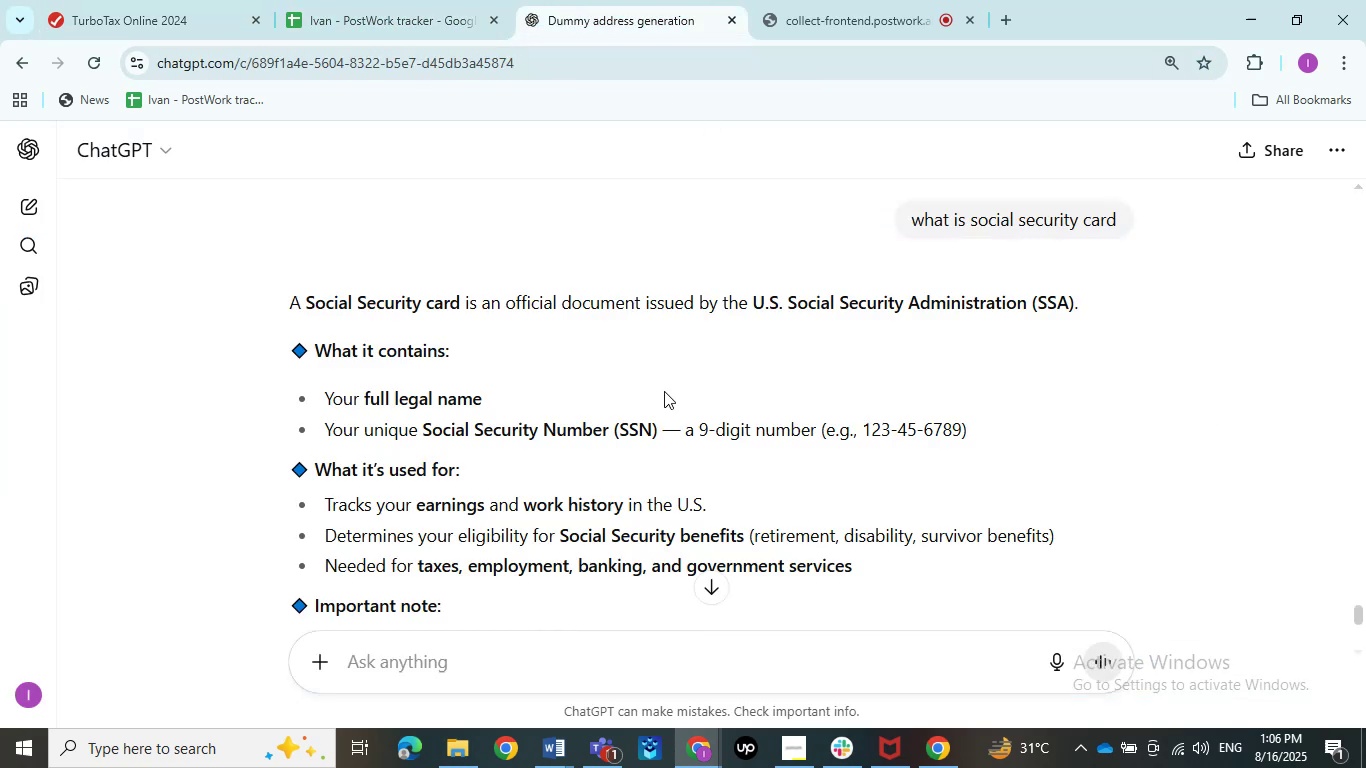 
scroll: coordinate [666, 482], scroll_direction: down, amount: 9.0
 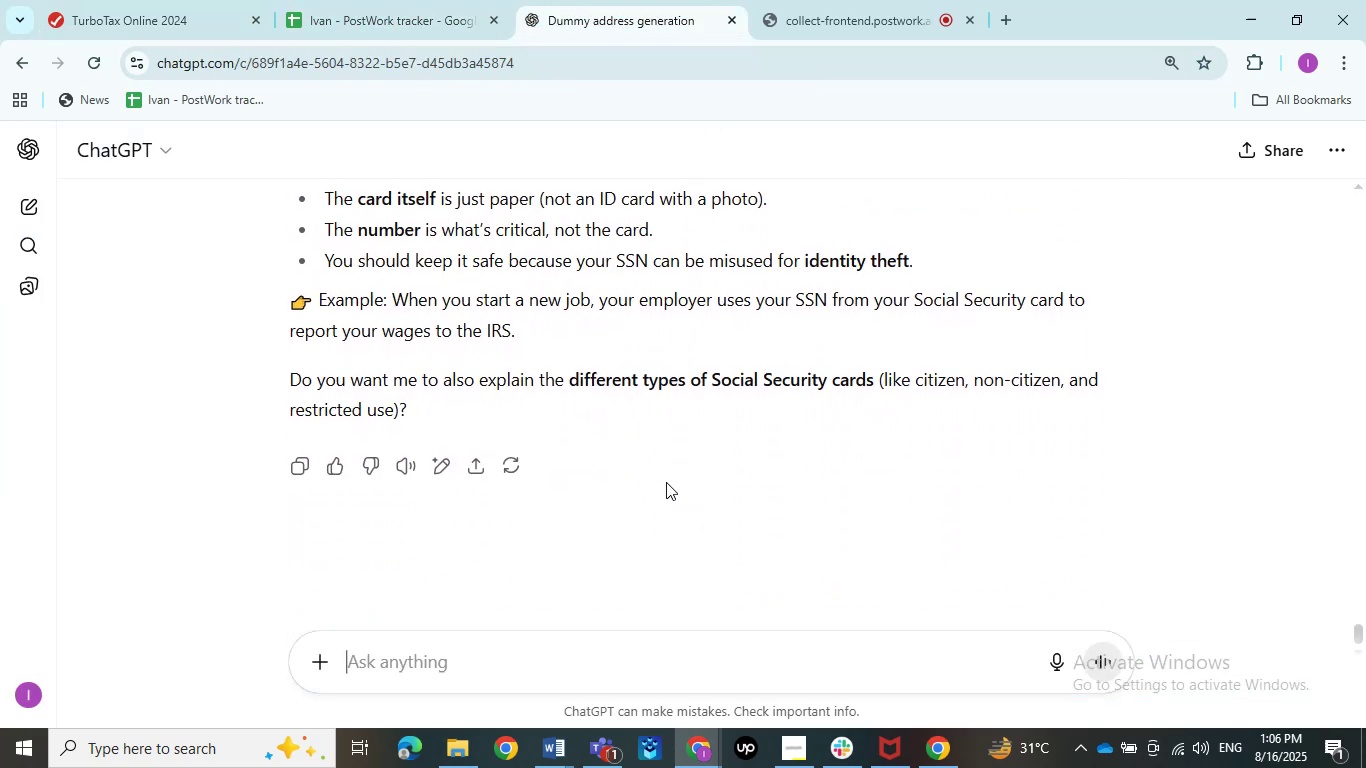 
scroll: coordinate [666, 482], scroll_direction: up, amount: 1.0
 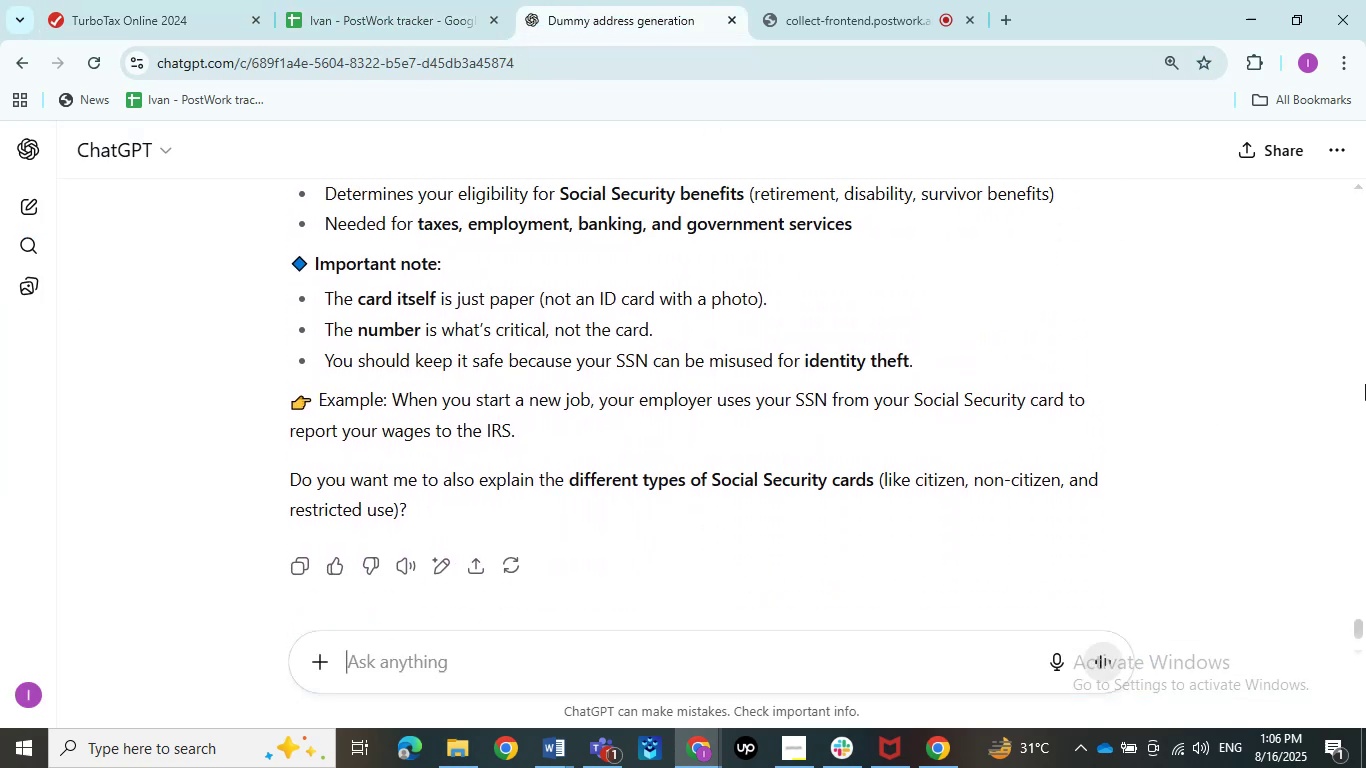 
left_click_drag(start_coordinate=[1365, 384], to_coordinate=[1365, 767])
 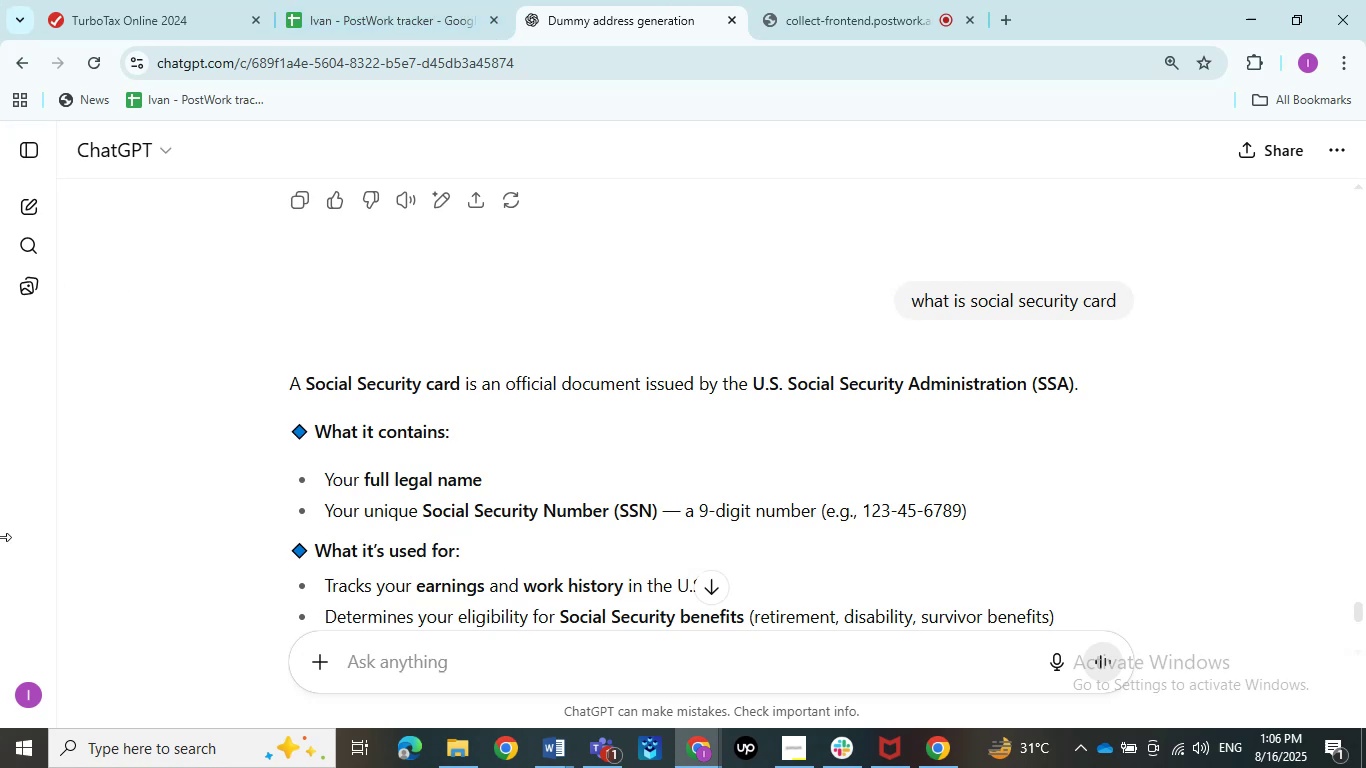 
scroll: coordinate [718, 0], scroll_direction: up, amount: 1.0
 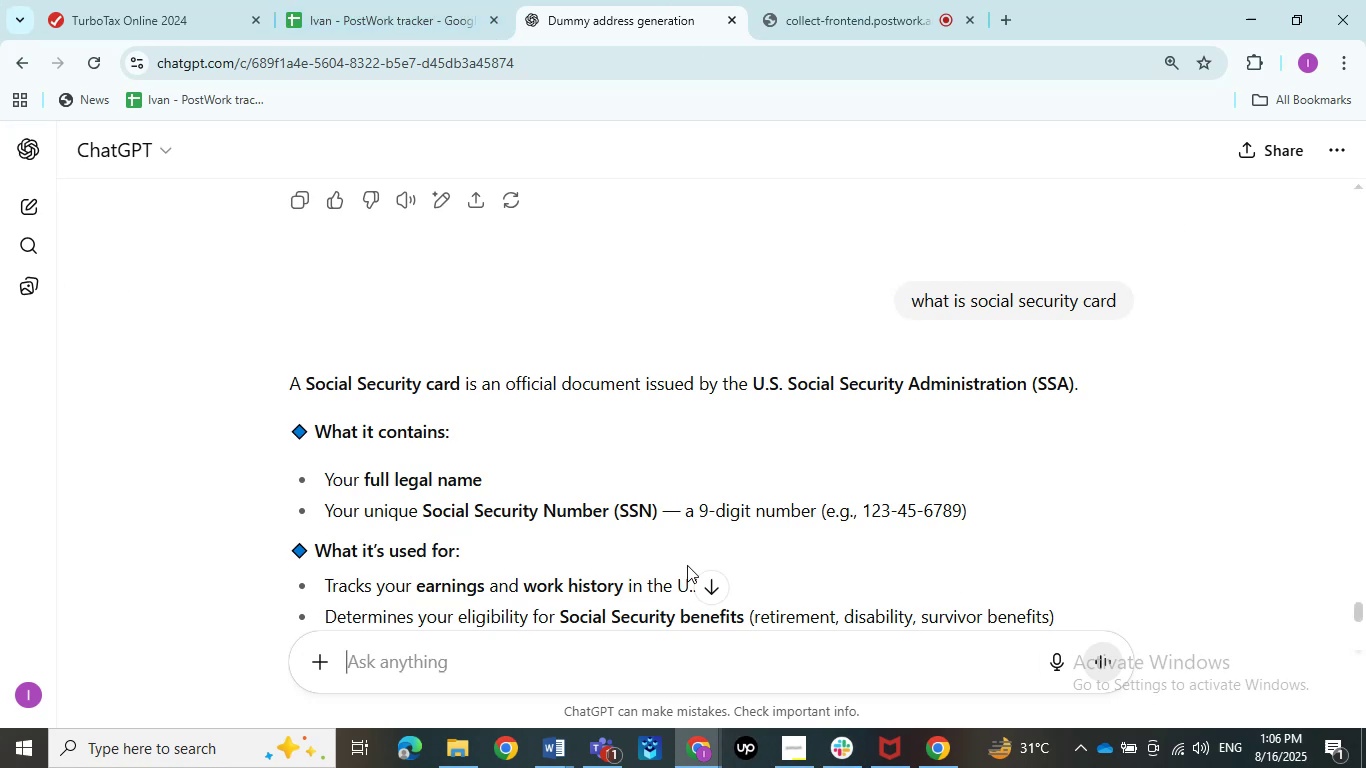 
scroll: coordinate [835, 202], scroll_direction: down, amount: 6.0
 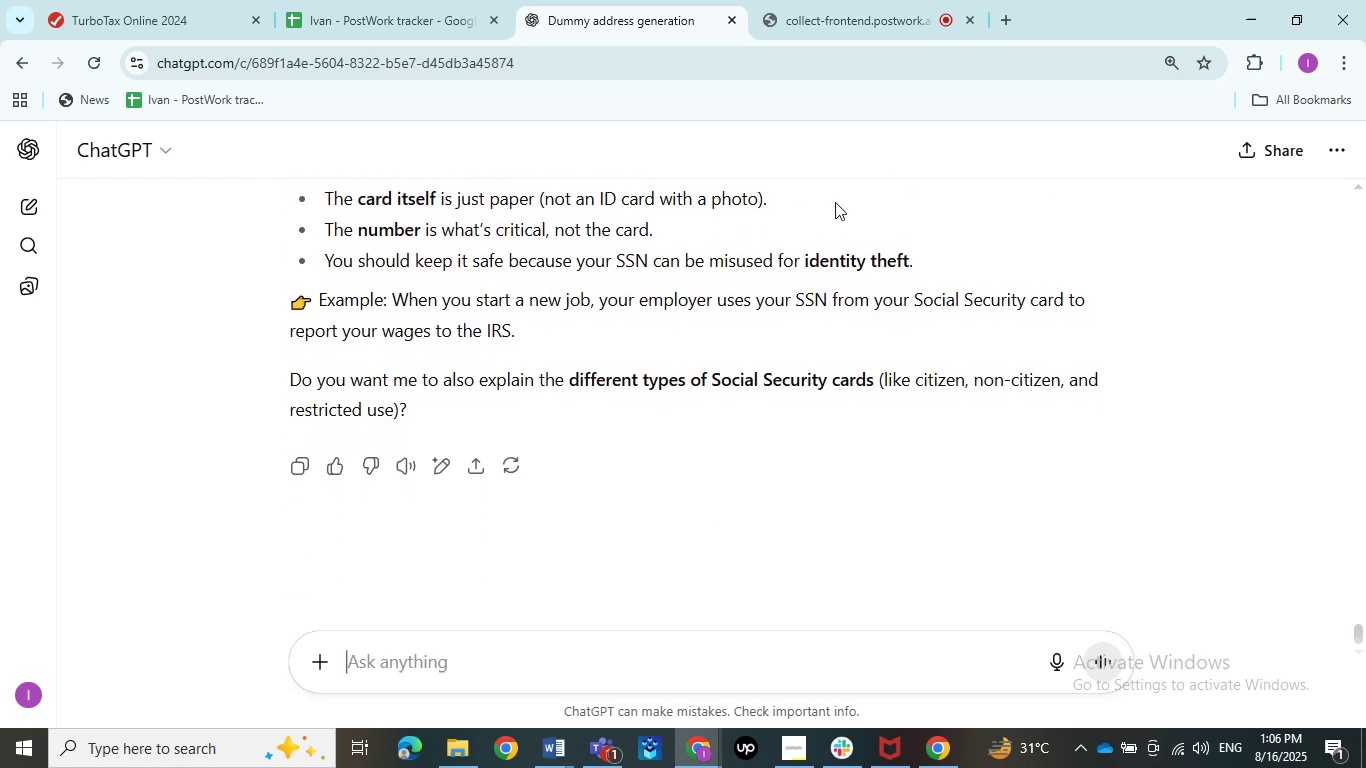 
scroll: coordinate [846, 213], scroll_direction: down, amount: 5.0
 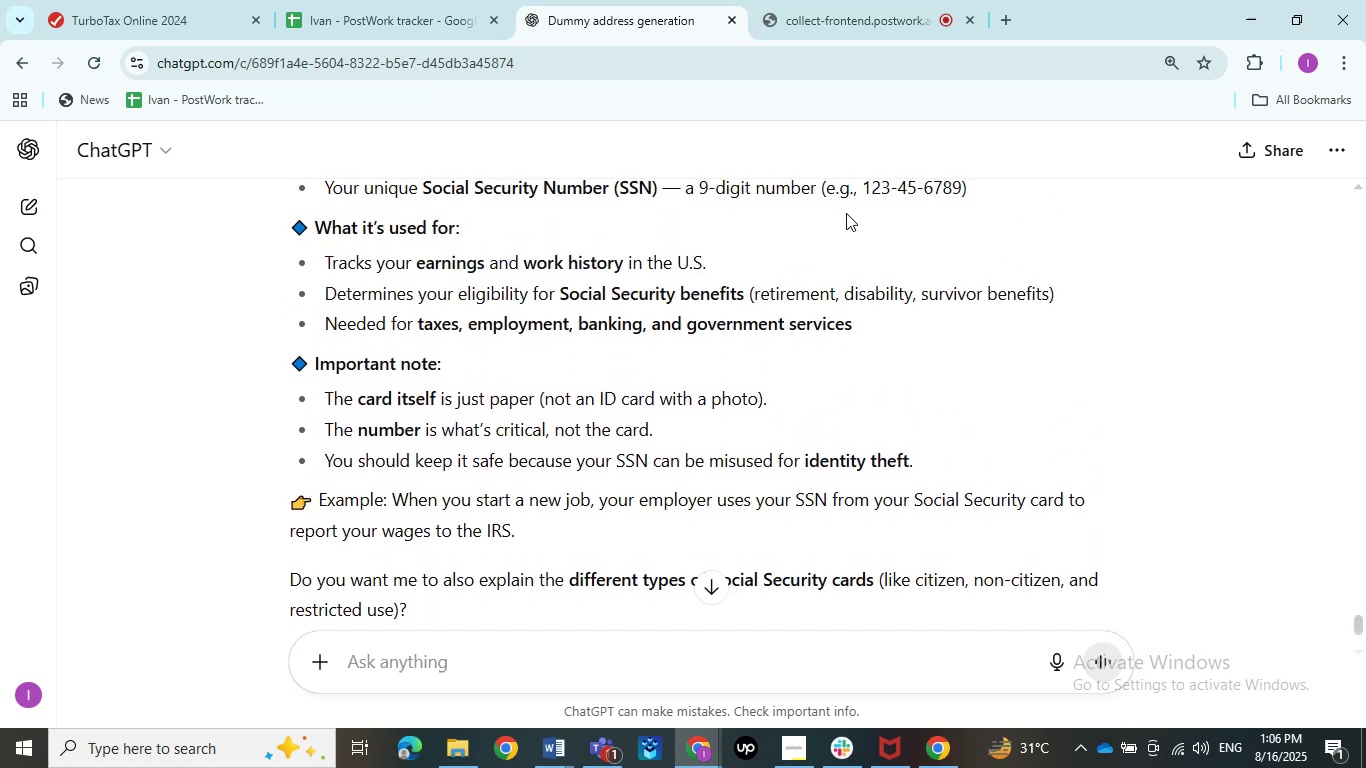 
scroll: coordinate [846, 213], scroll_direction: up, amount: 3.0
 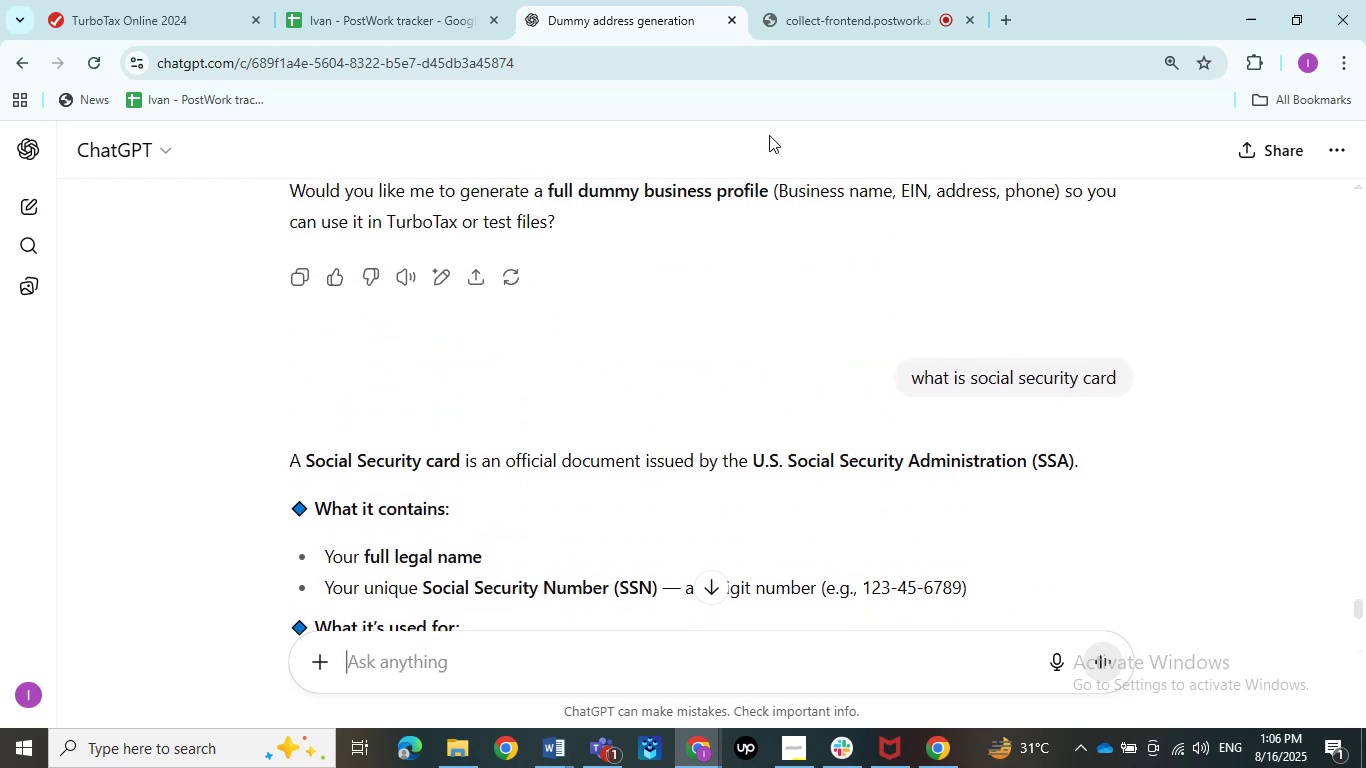 
wait(5.18)
 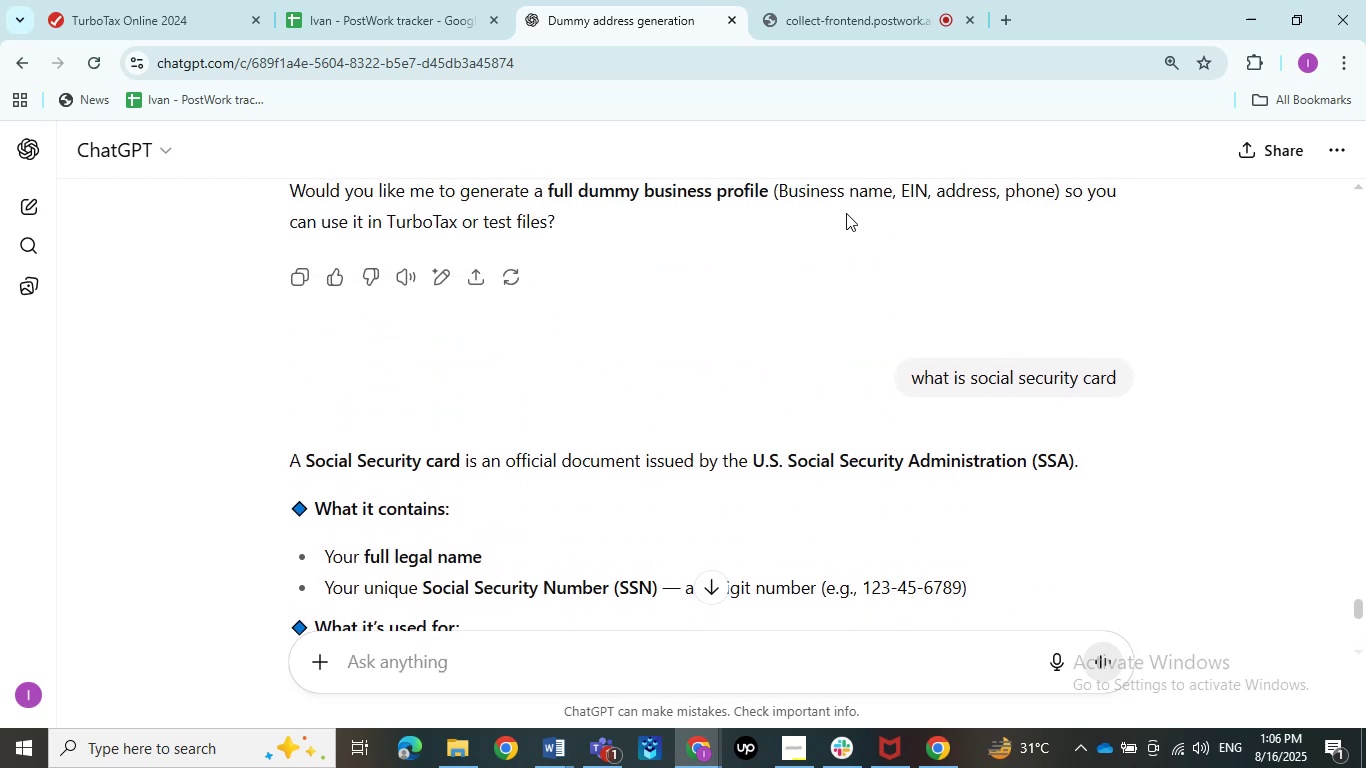 
scroll: coordinate [891, 767], scroll_direction: up, amount: 9.0
 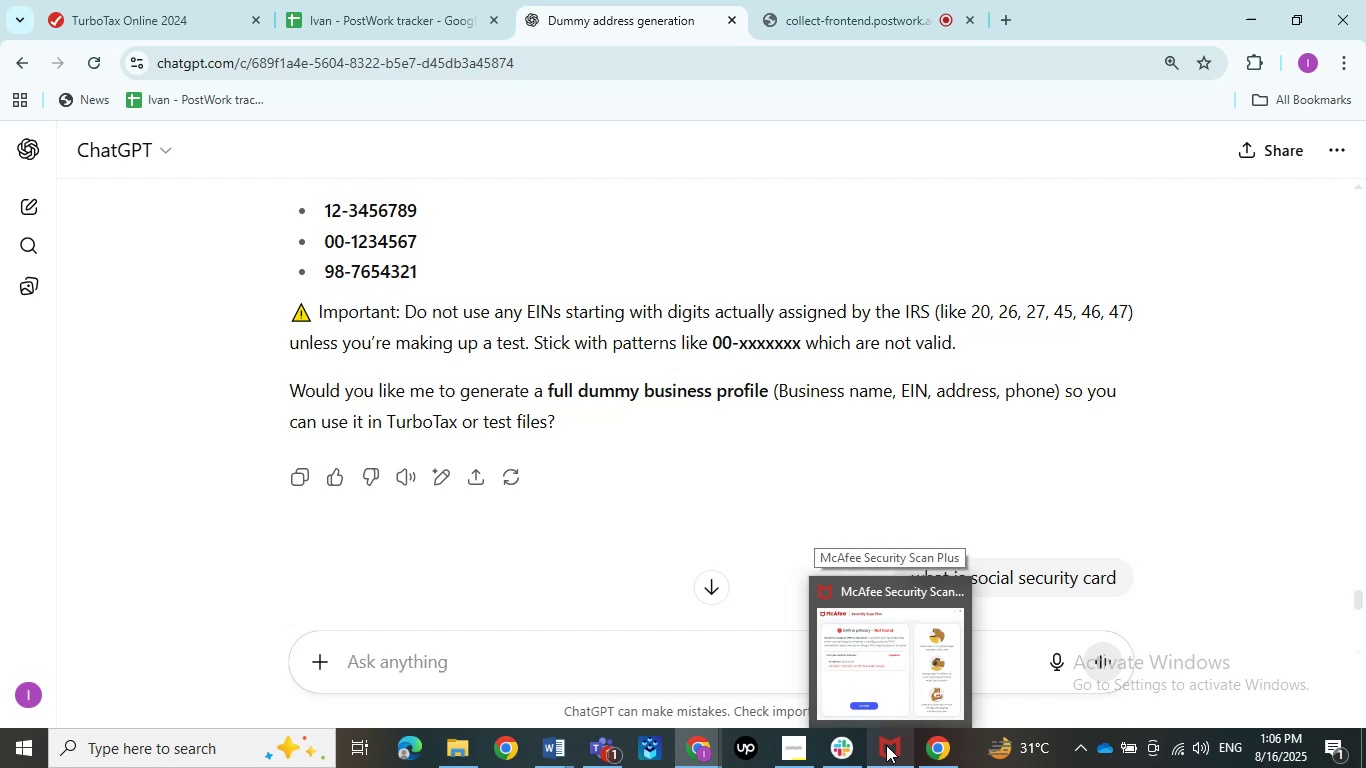 
wait(8.82)
 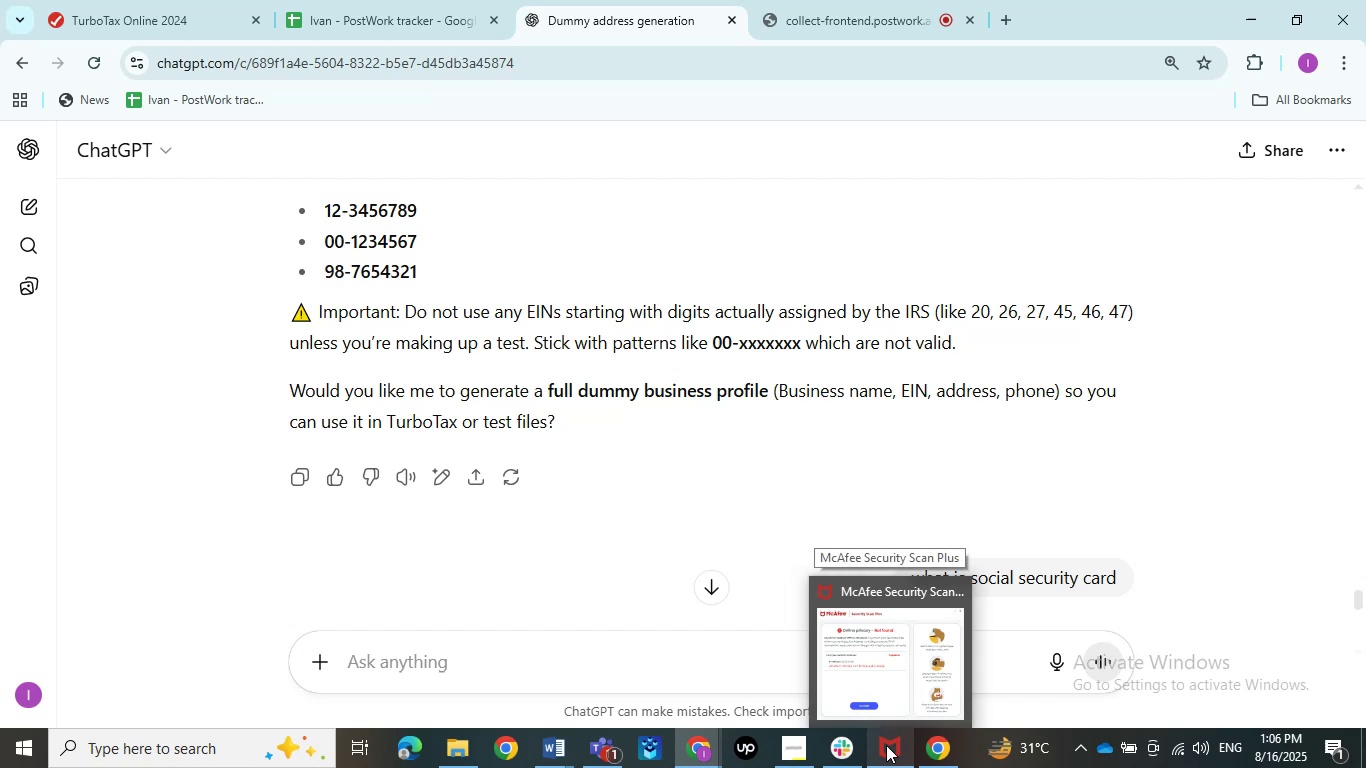 
scroll: coordinate [461, 744], scroll_direction: up, amount: 7.0
 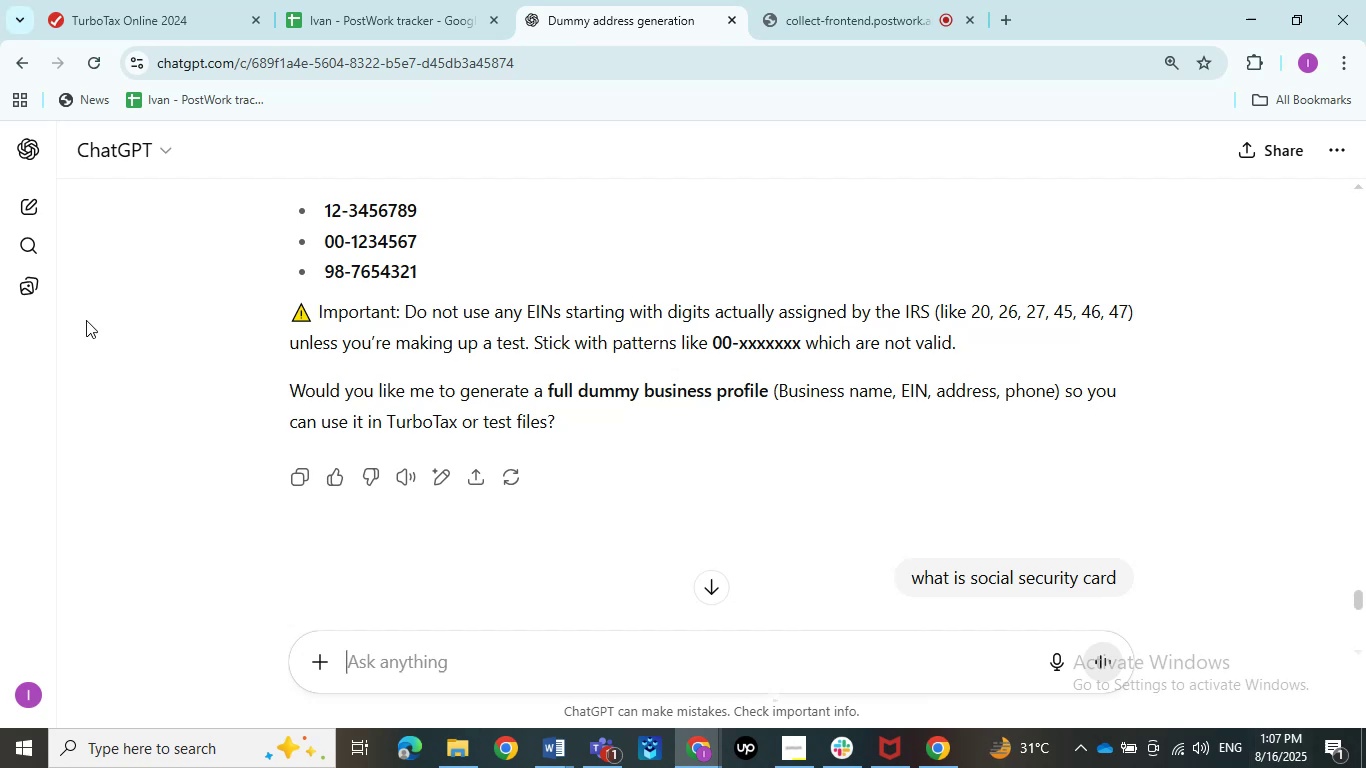 
scroll: coordinate [232, 136], scroll_direction: down, amount: 2.0
 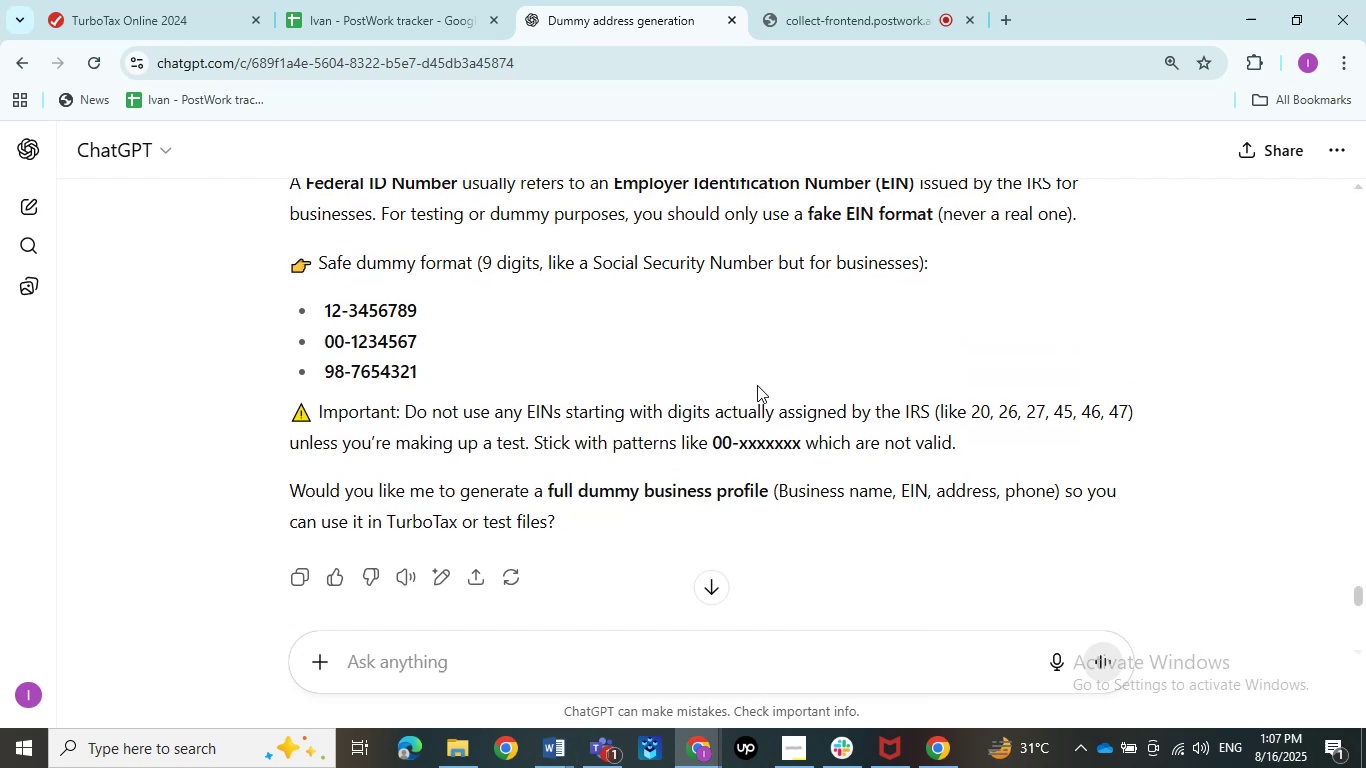 
scroll: coordinate [695, 355], scroll_direction: up, amount: 7.0
 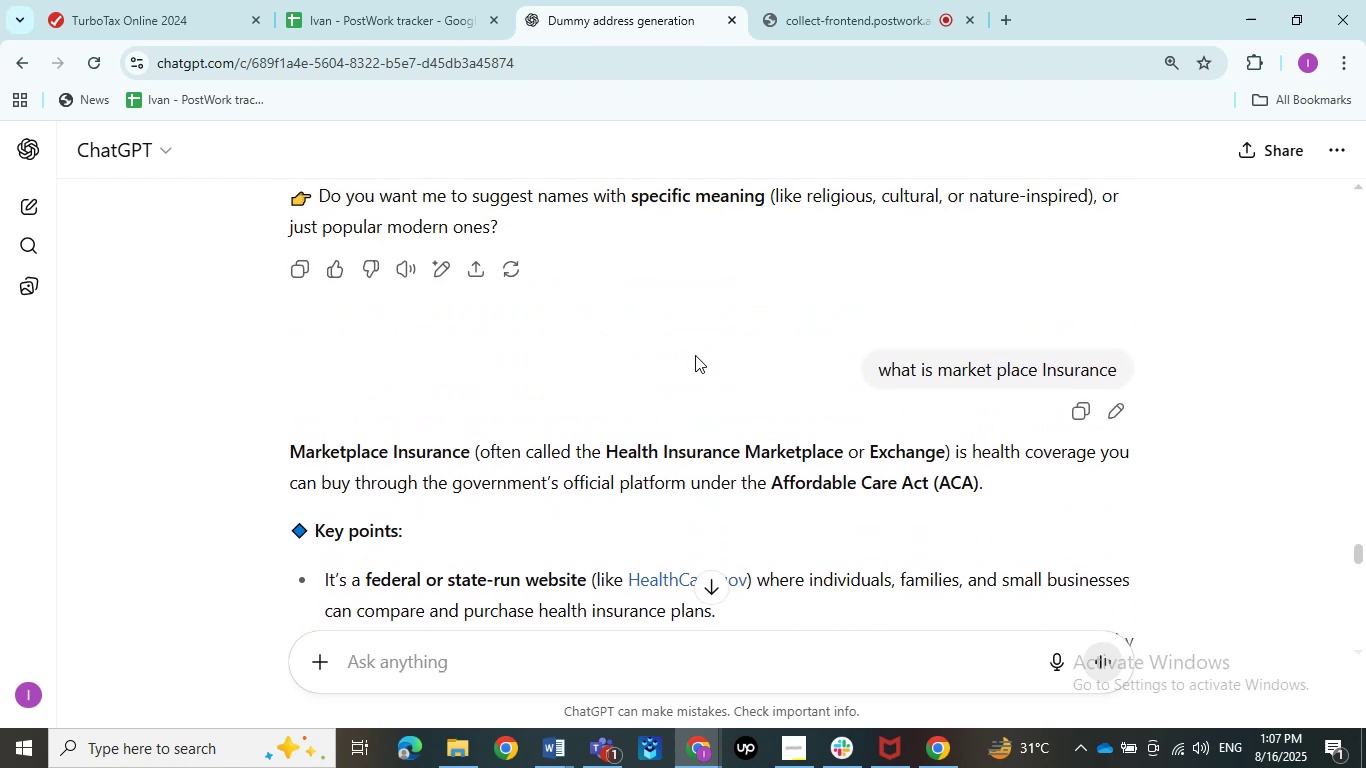 
scroll: coordinate [695, 355], scroll_direction: up, amount: 1.0
 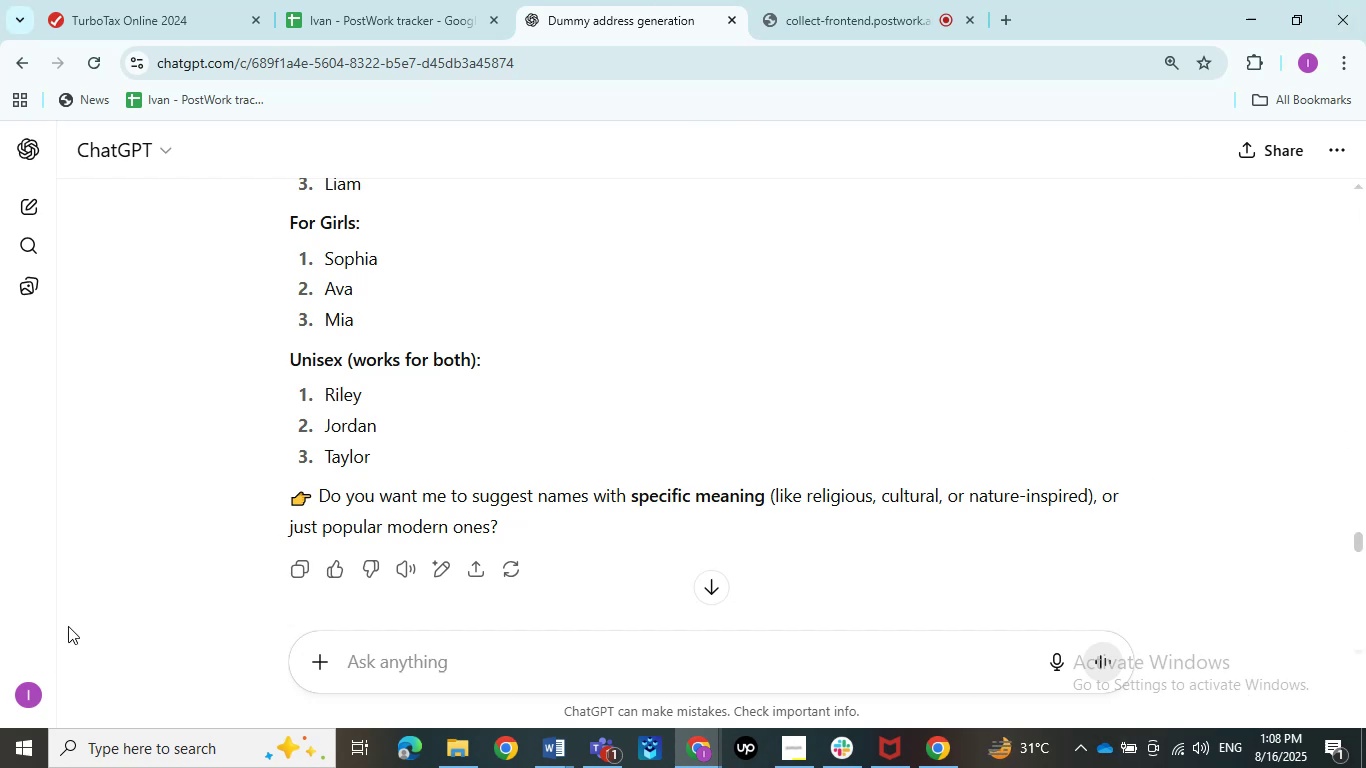 
wait(45.18)
 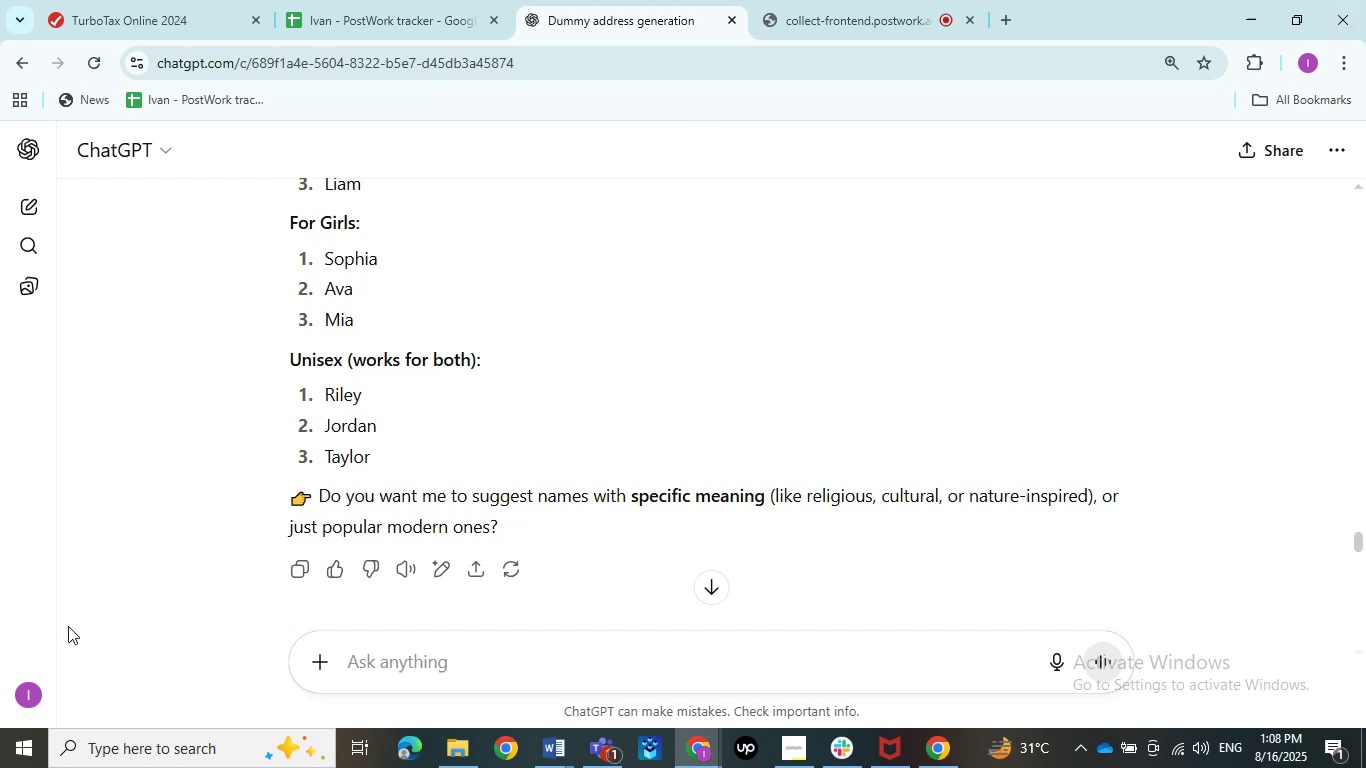 
scroll: coordinate [447, 428], scroll_direction: down, amount: 5.0
 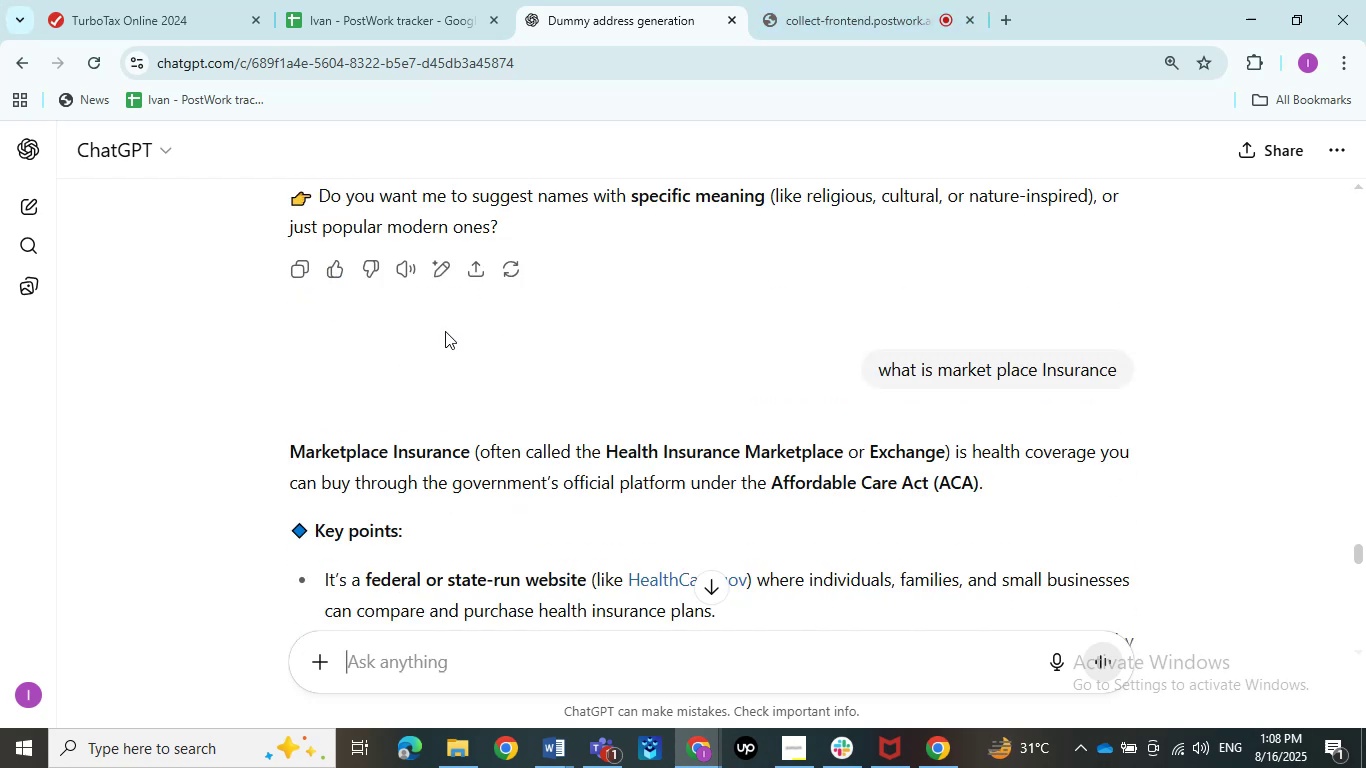 
scroll: coordinate [474, 331], scroll_direction: up, amount: 5.0
 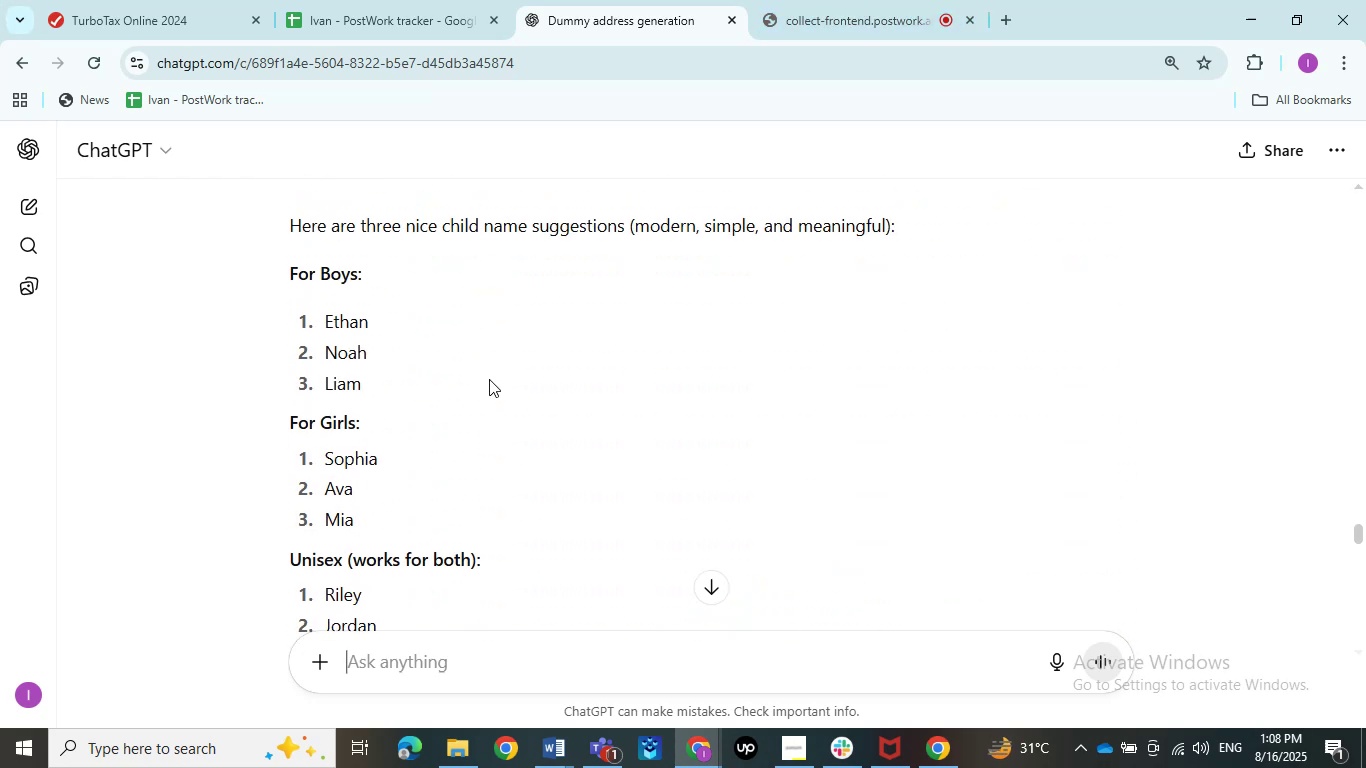 
scroll: coordinate [488, 380], scroll_direction: down, amount: 1.0
 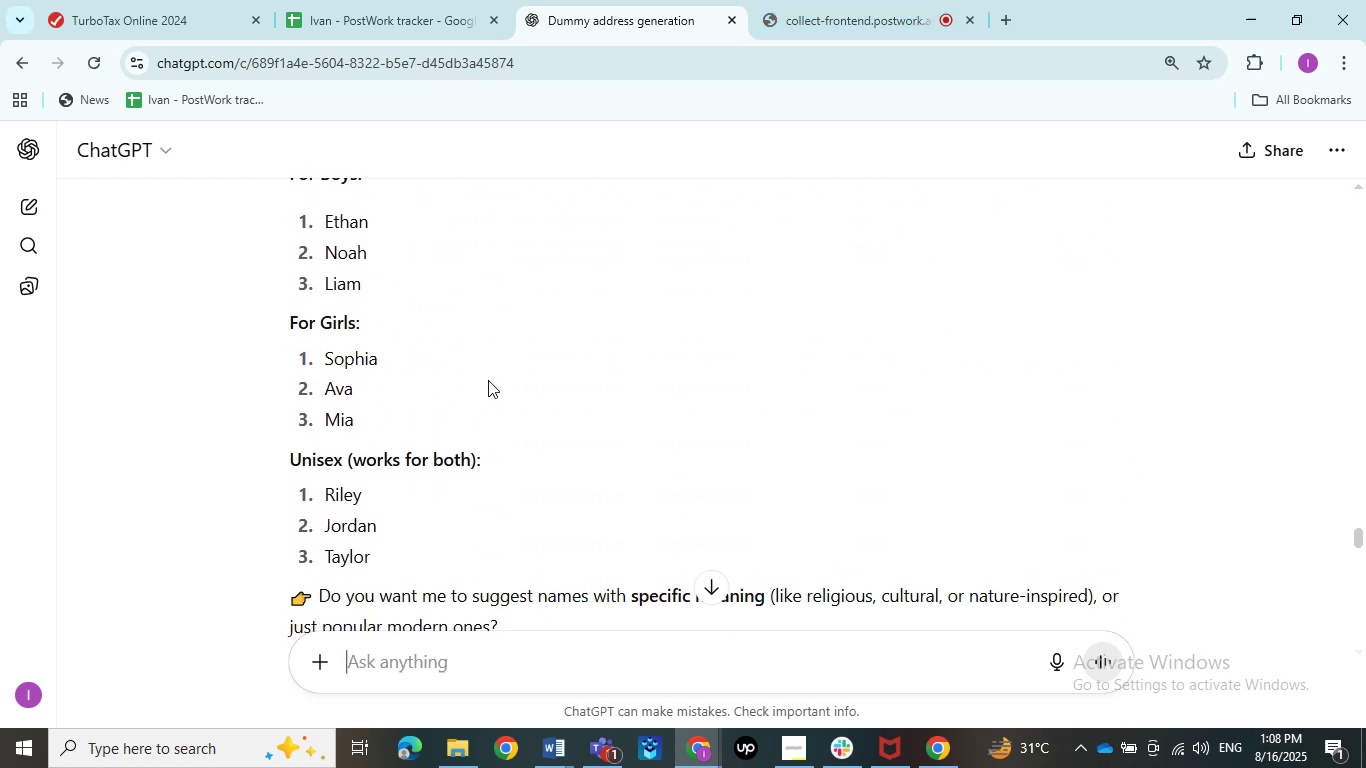 
scroll: coordinate [488, 380], scroll_direction: up, amount: 1.0
 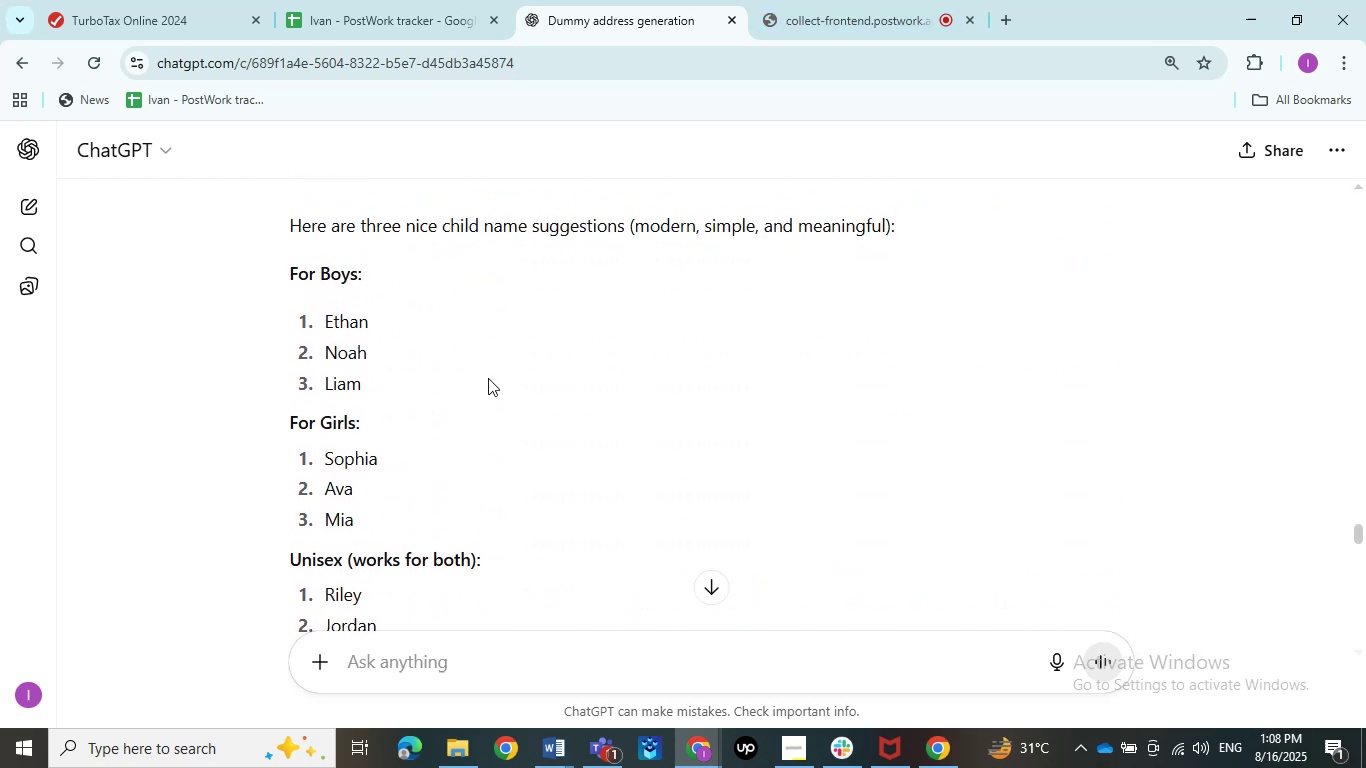 
scroll: coordinate [497, 342], scroll_direction: down, amount: 11.0
 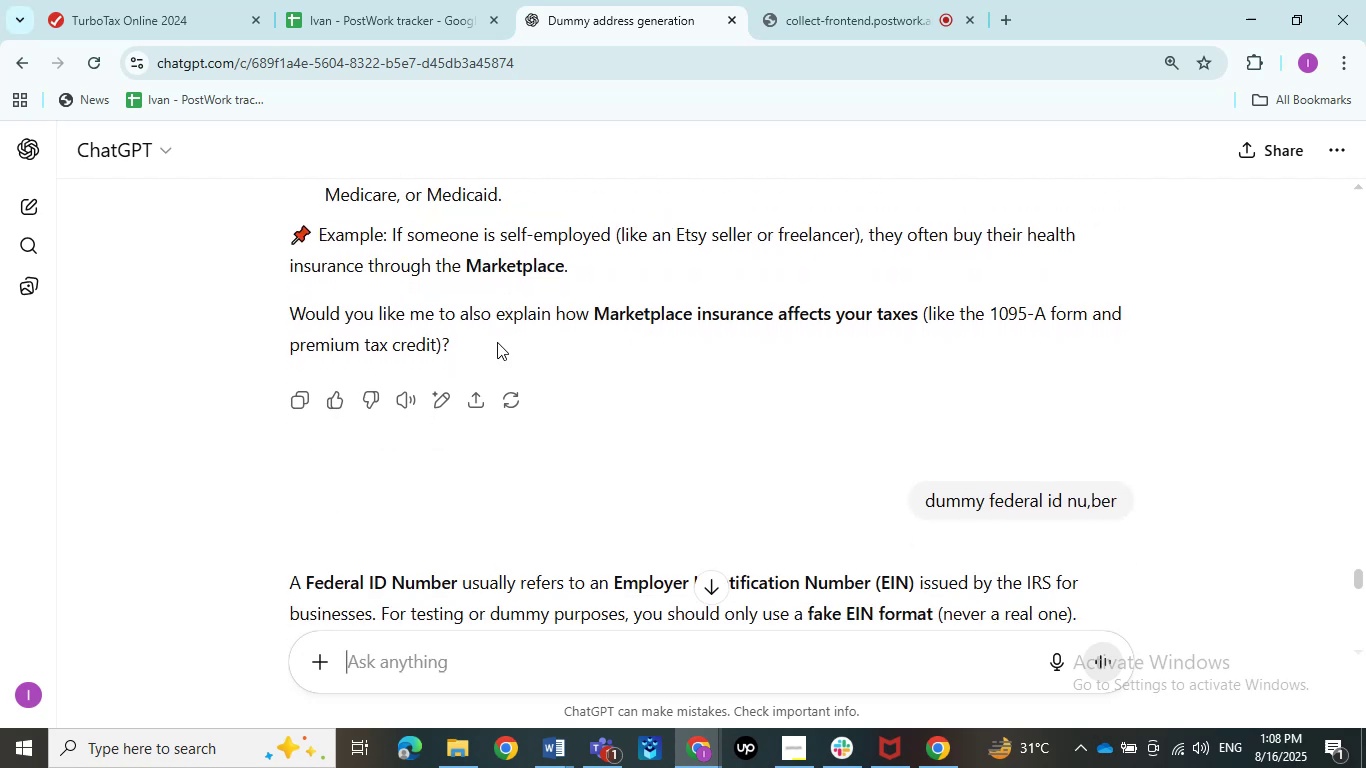 
wait(6.82)
 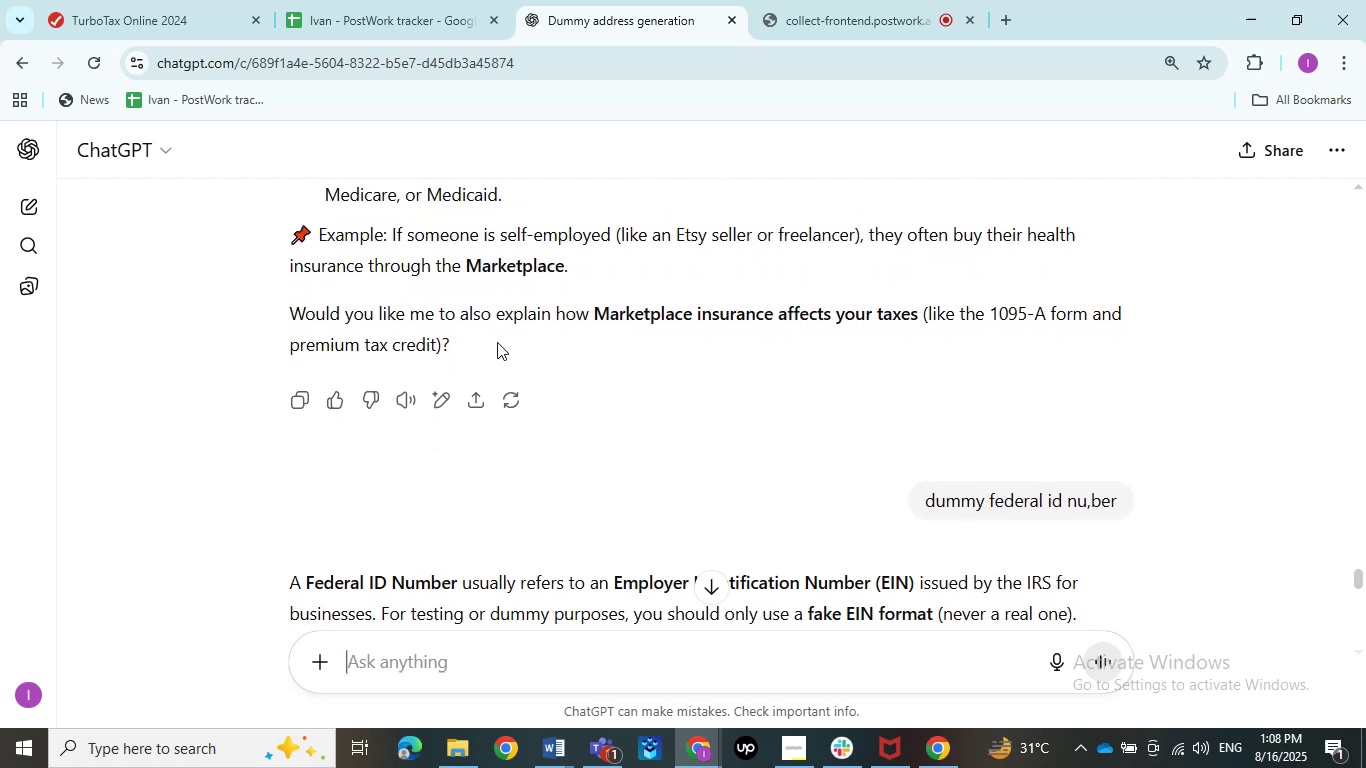 
scroll: coordinate [497, 342], scroll_direction: down, amount: 1.0
 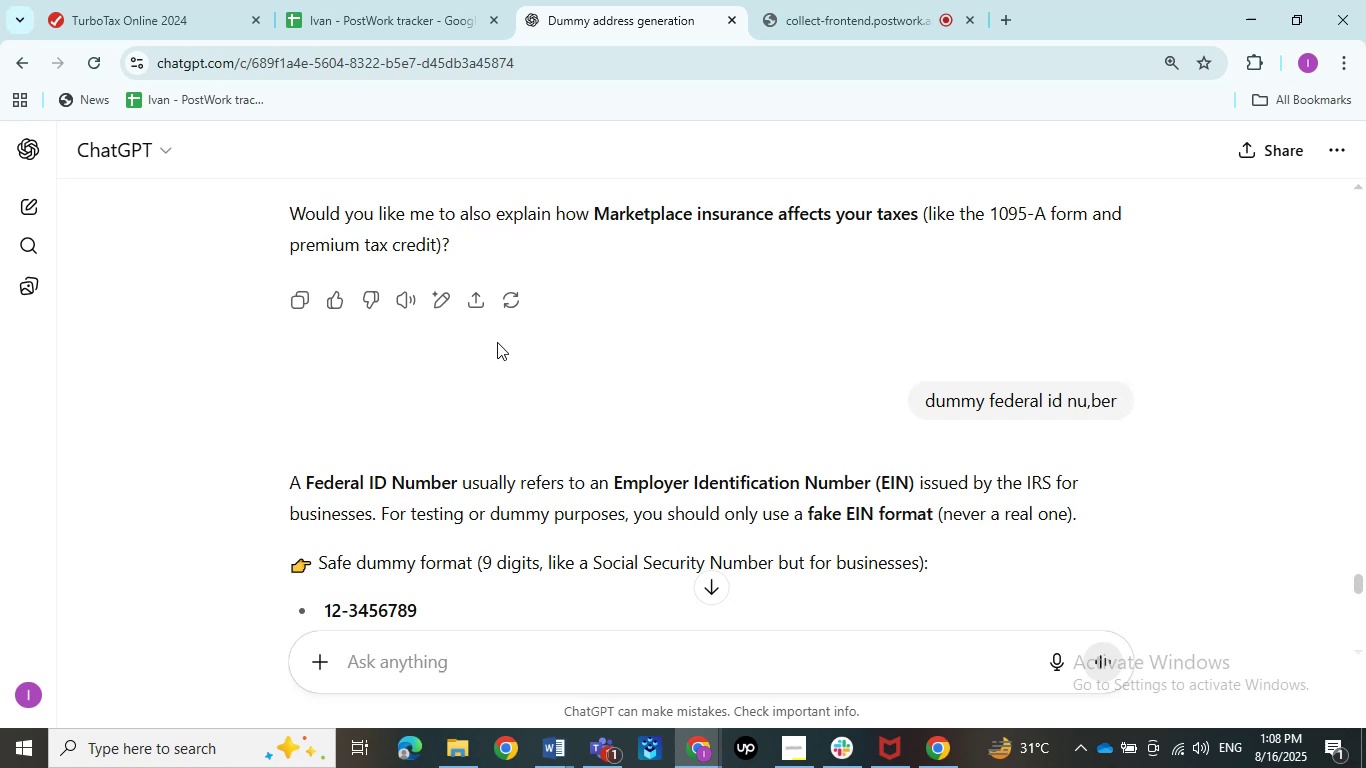 
wait(12.38)
 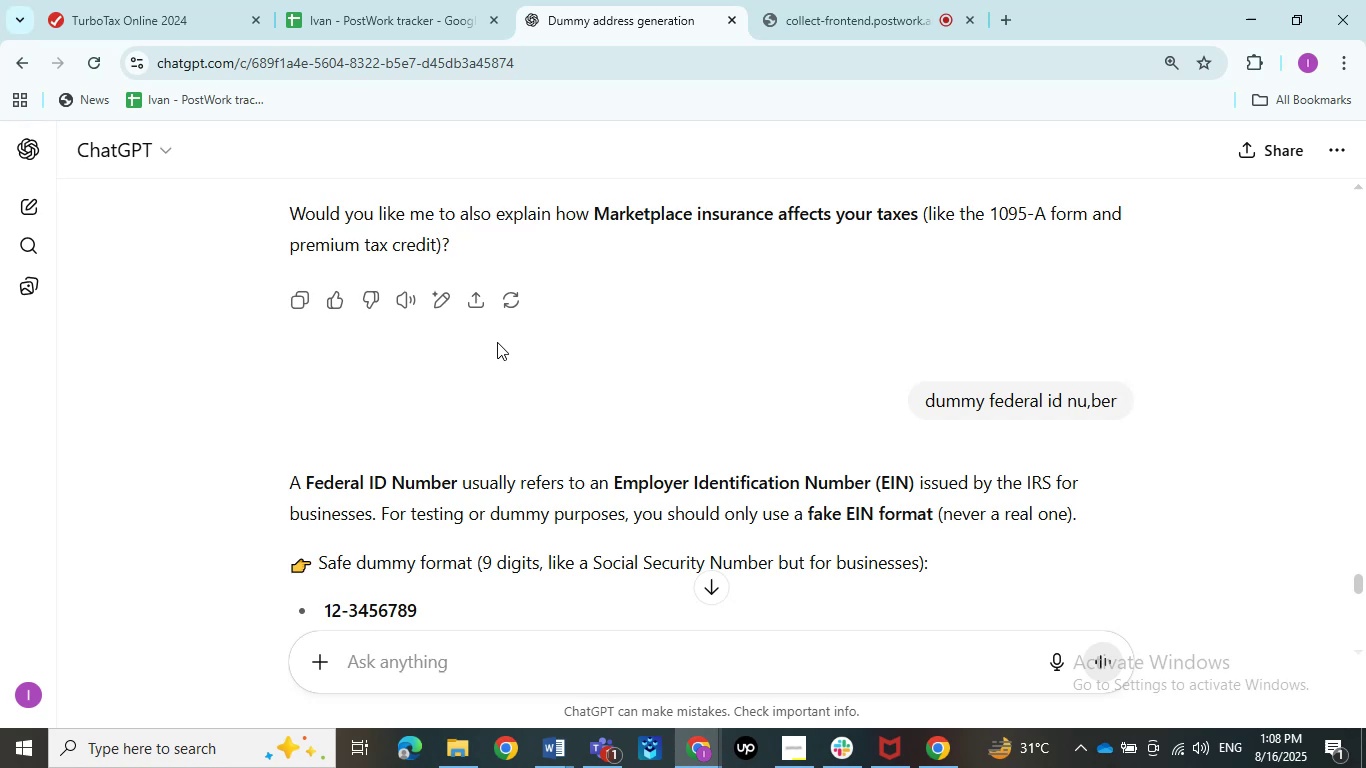 
scroll: coordinate [839, 449], scroll_direction: down, amount: 10.0
 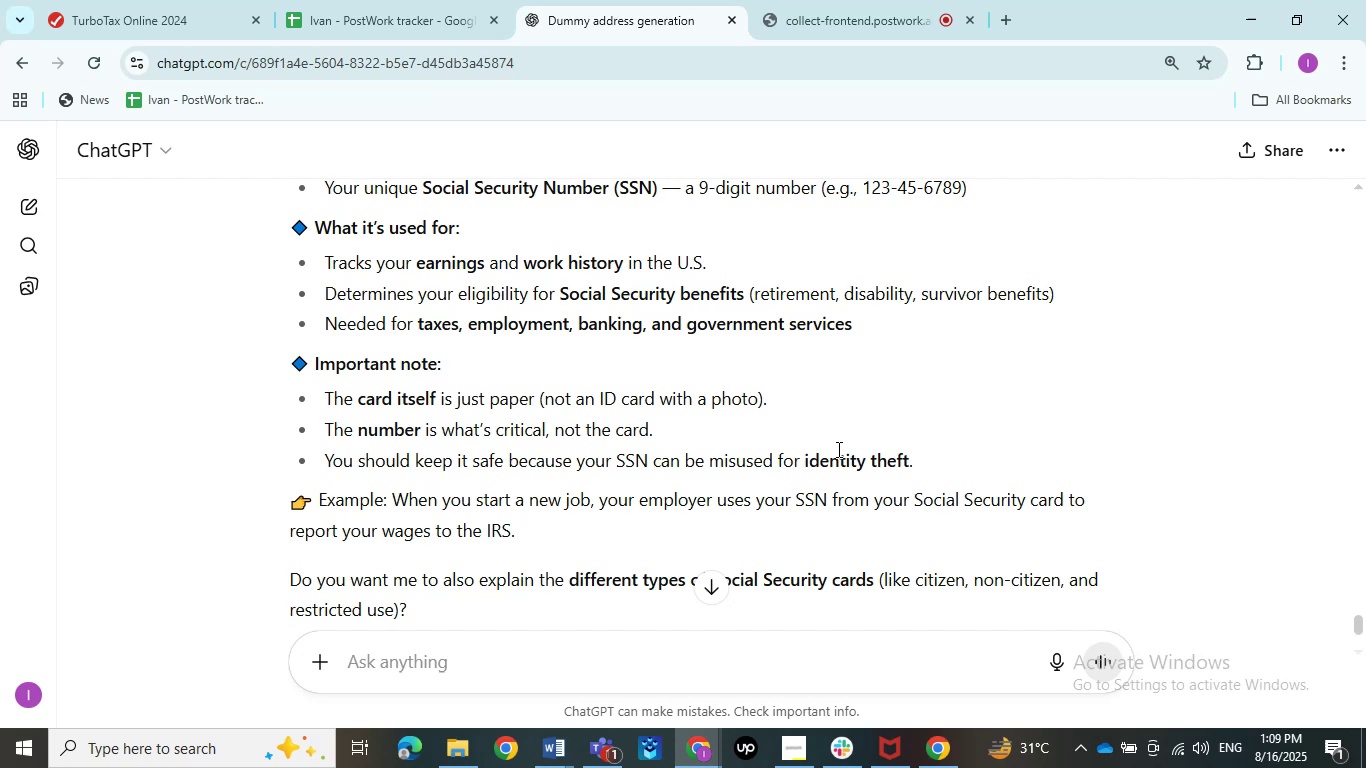 
wait(28.93)
 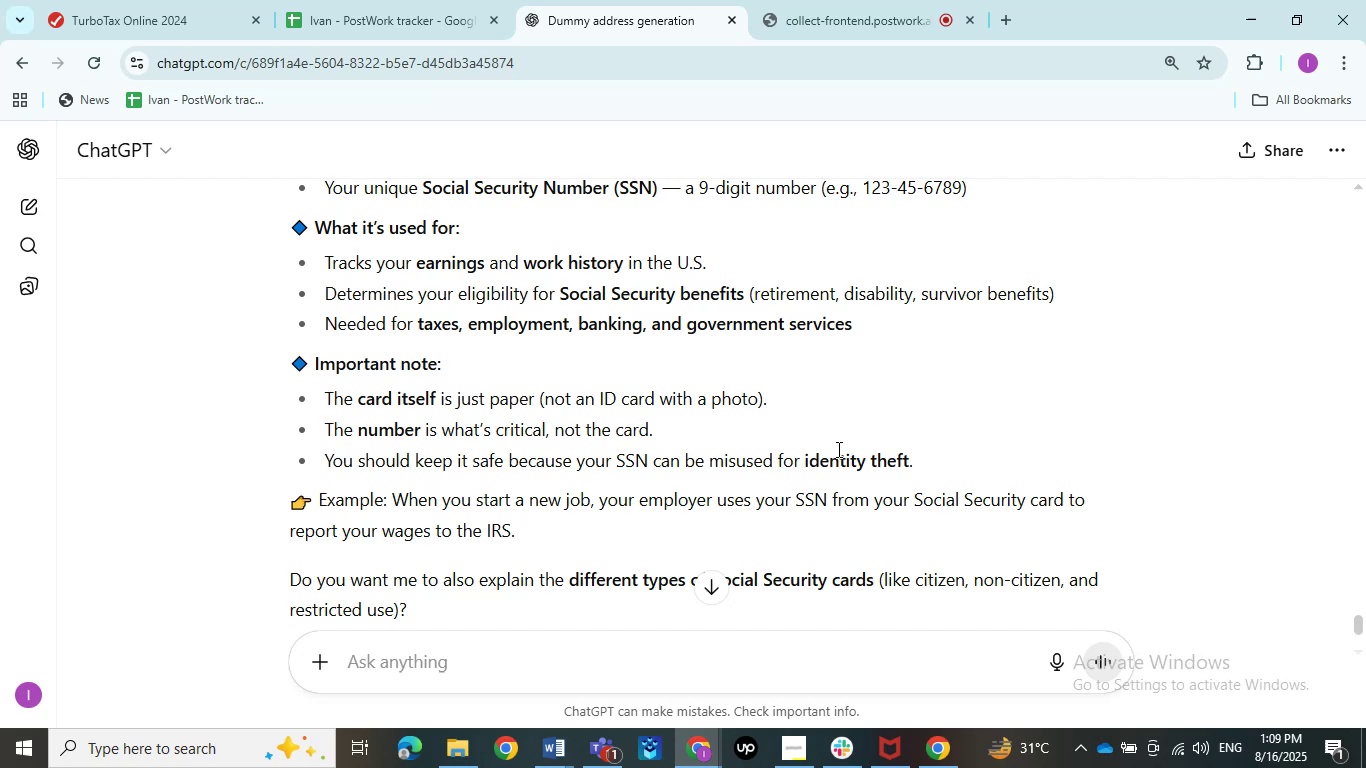 
scroll: coordinate [530, 281], scroll_direction: up, amount: 10.0
 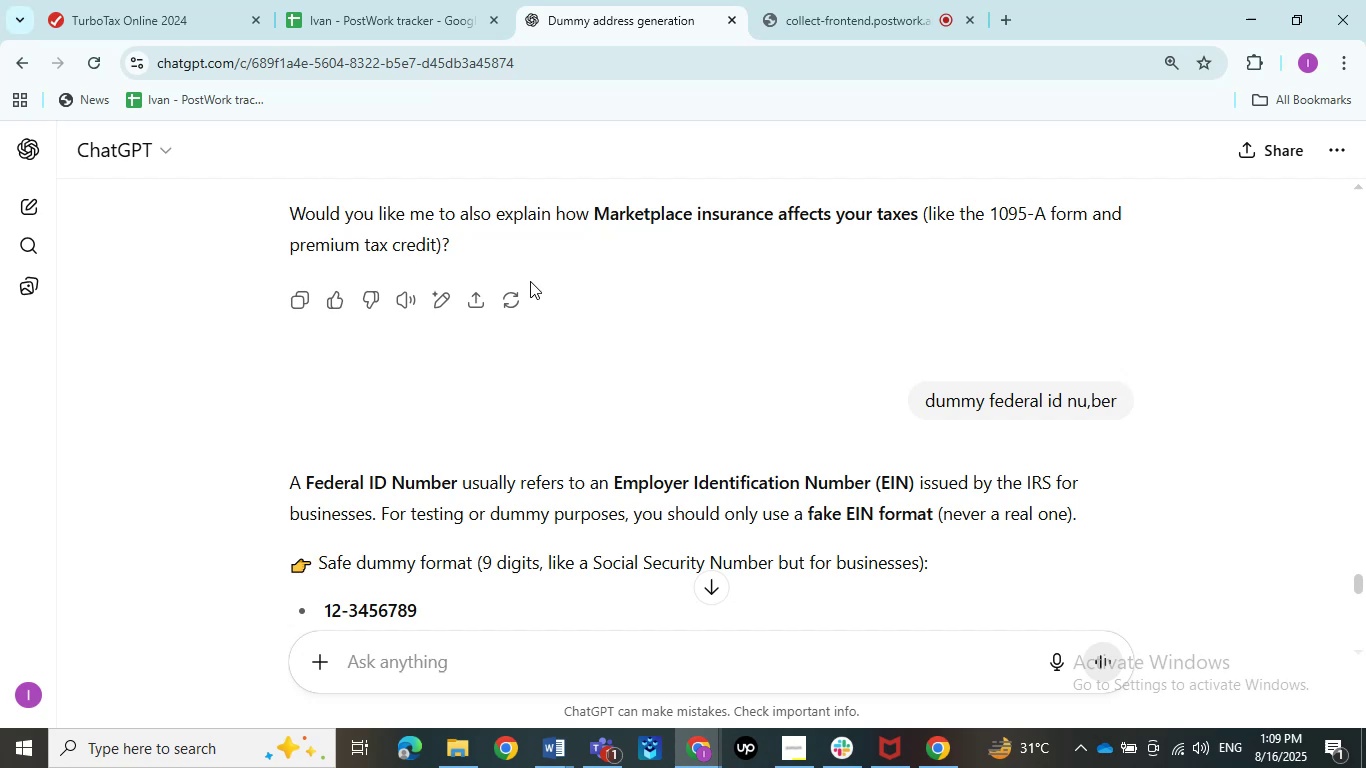 
wait(32.96)
 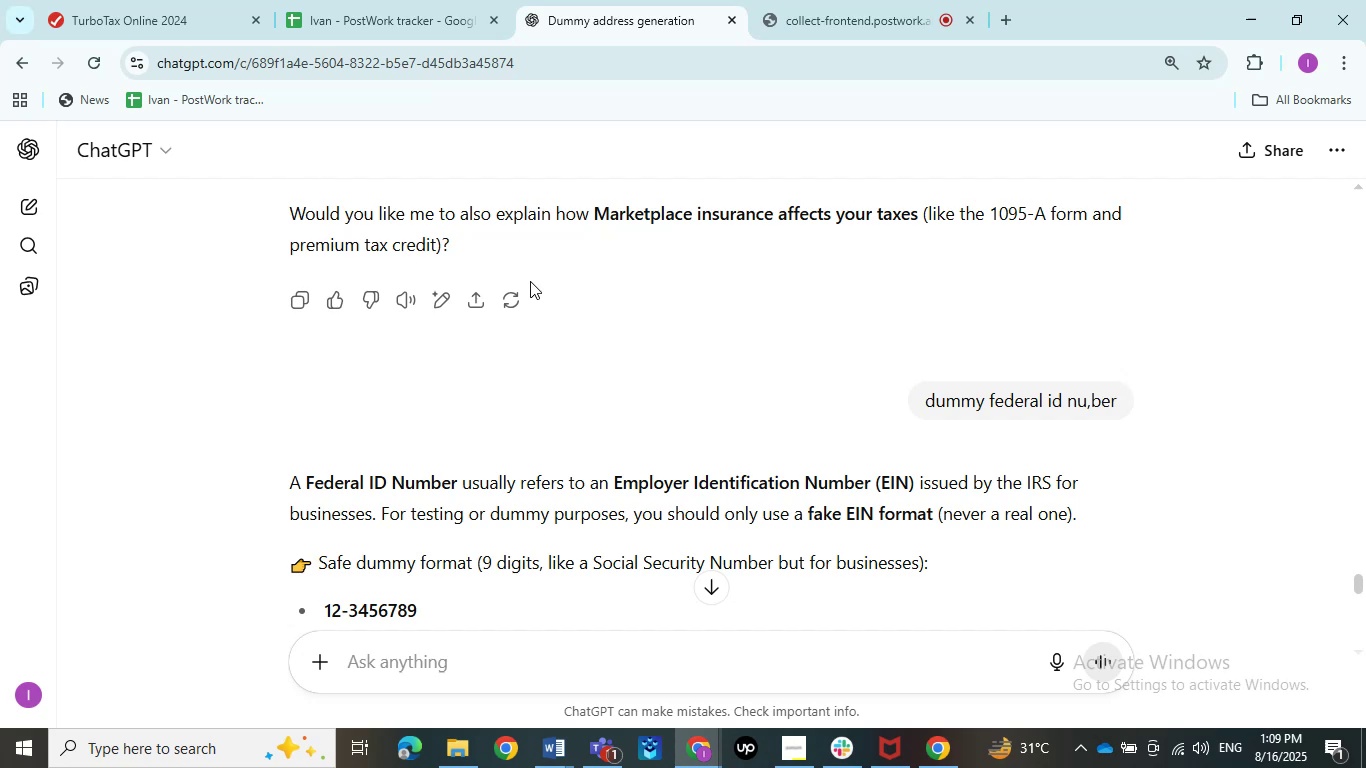 
scroll: coordinate [429, 566], scroll_direction: up, amount: 7.0
 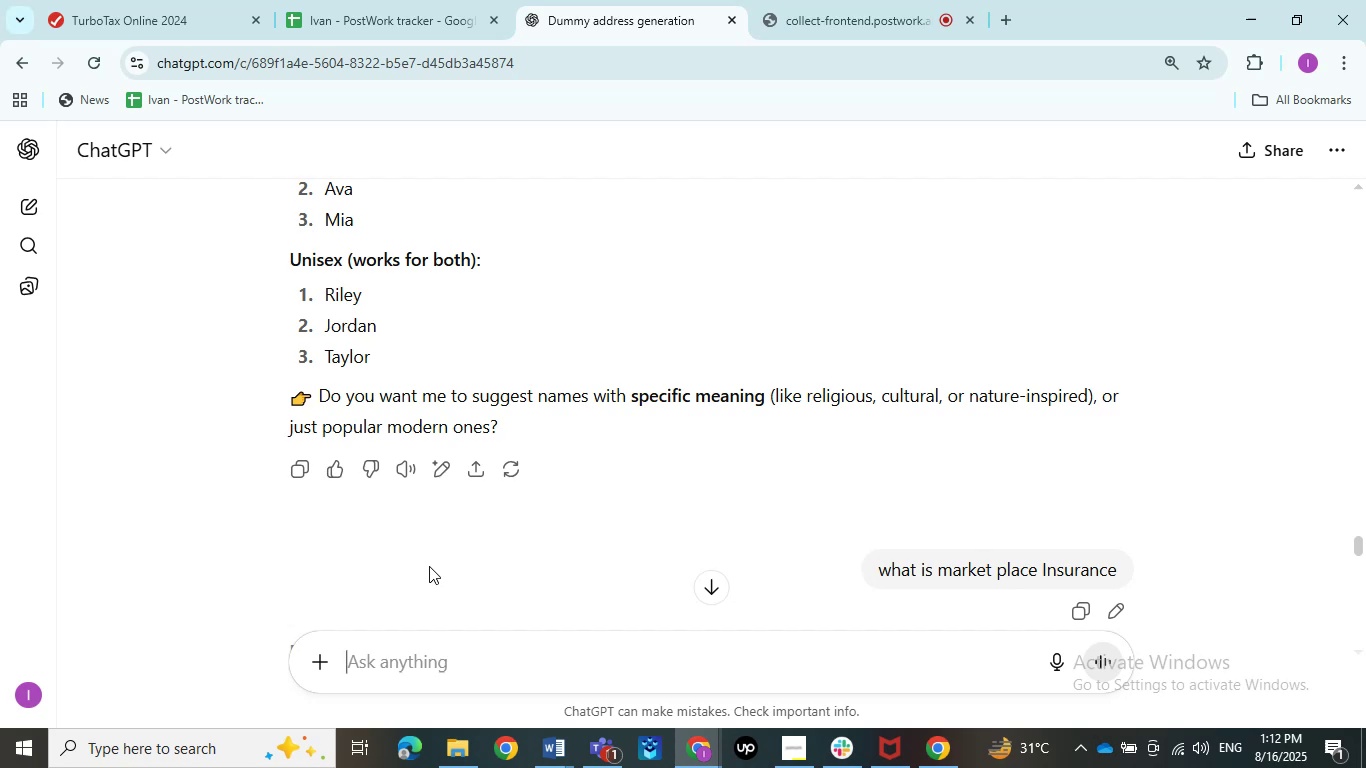 
wait(182.62)
 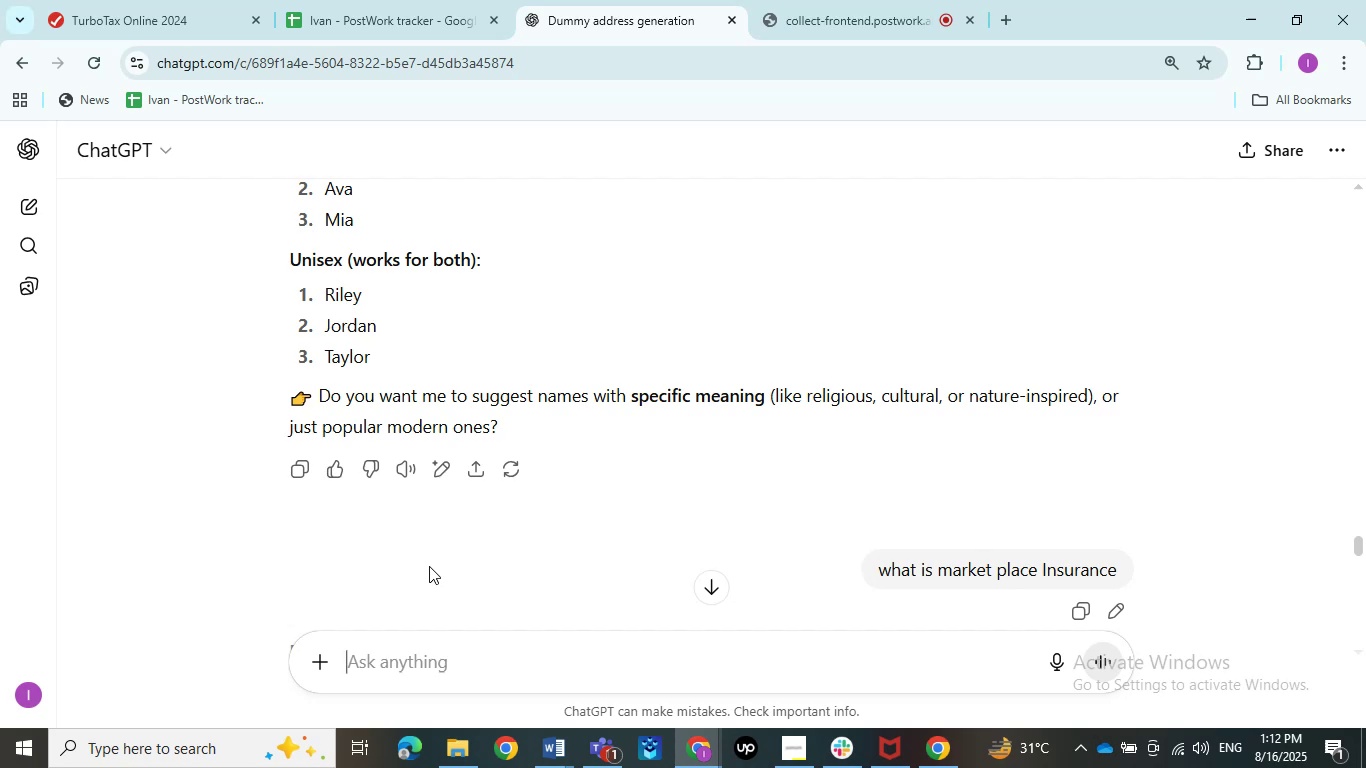 
scroll: coordinate [836, 617], scroll_direction: up, amount: 3.0
 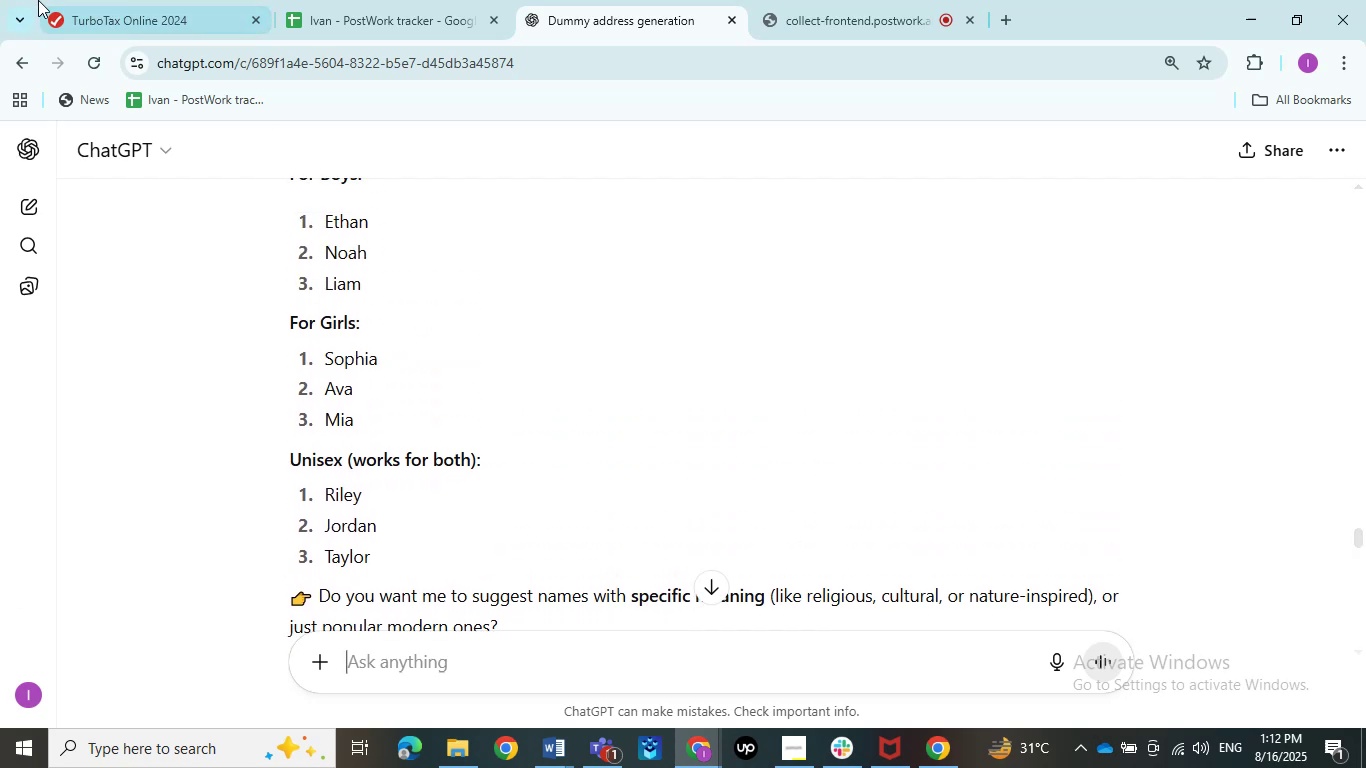 
left_click([108, 9])
 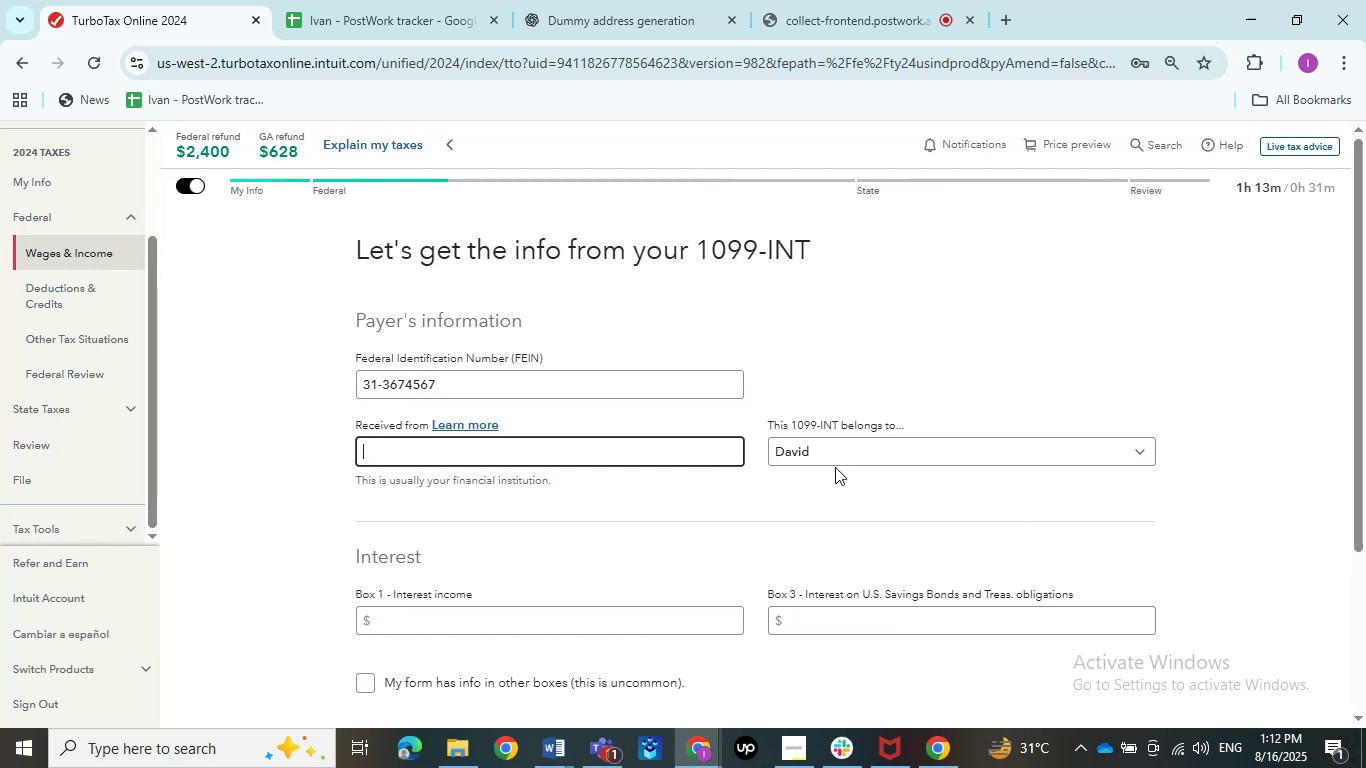 
scroll: coordinate [754, 383], scroll_direction: down, amount: 3.0
 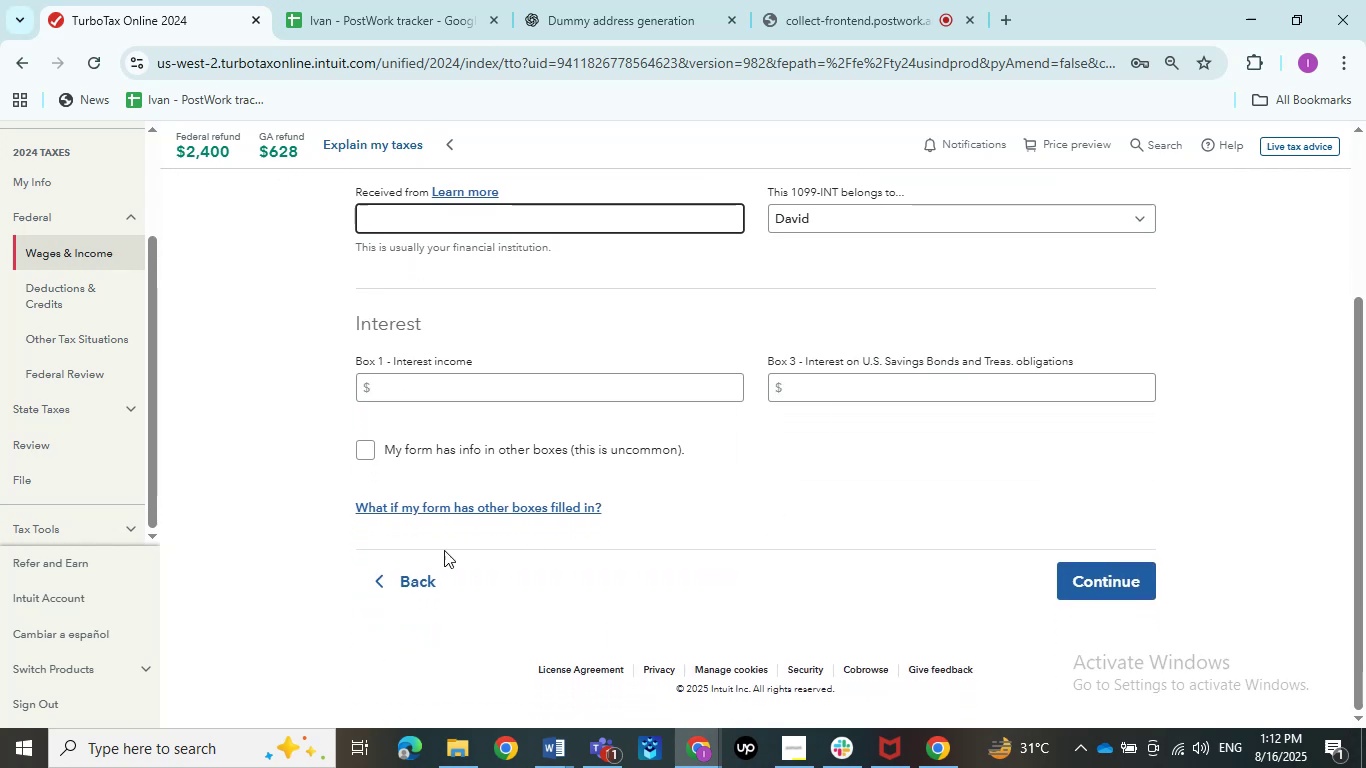 
scroll: coordinate [582, 391], scroll_direction: up, amount: 4.0
 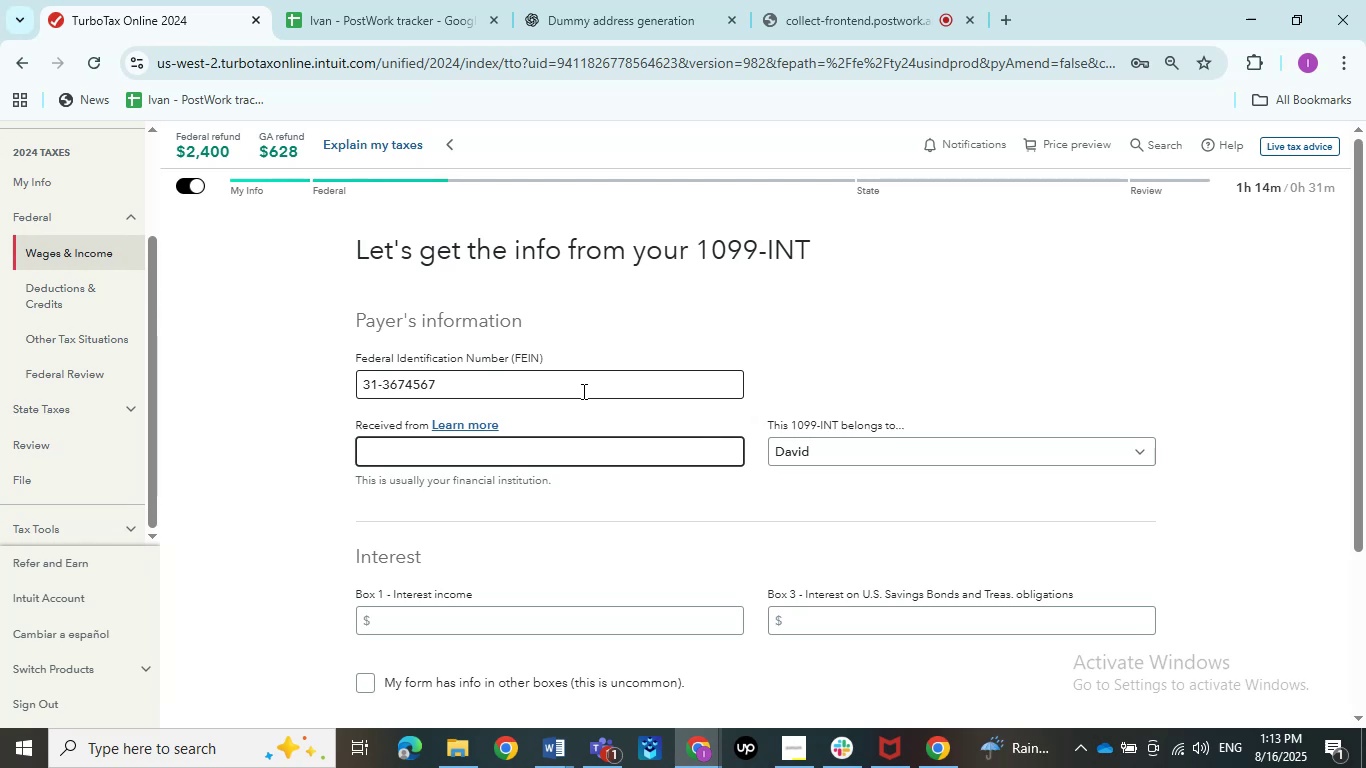 
wait(31.84)
 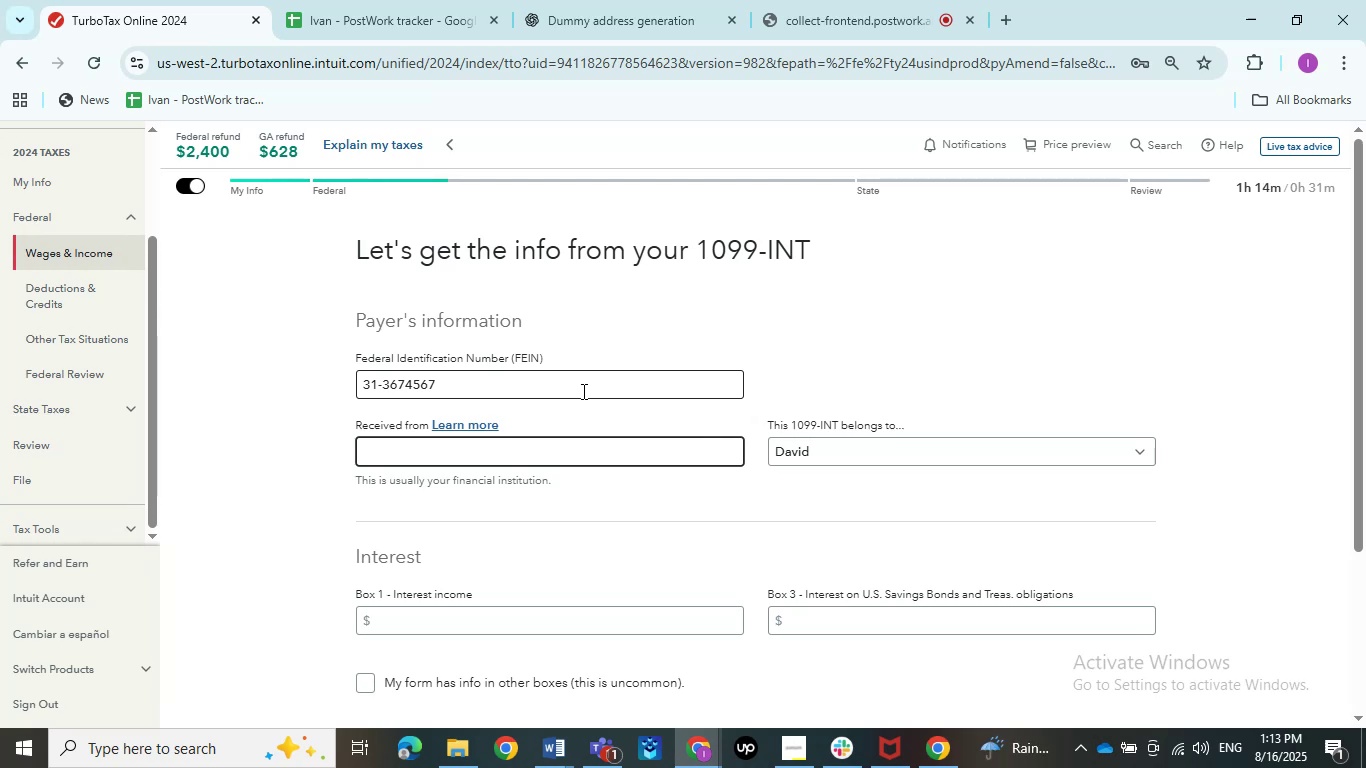 
scroll: coordinate [593, 358], scroll_direction: down, amount: 3.0
 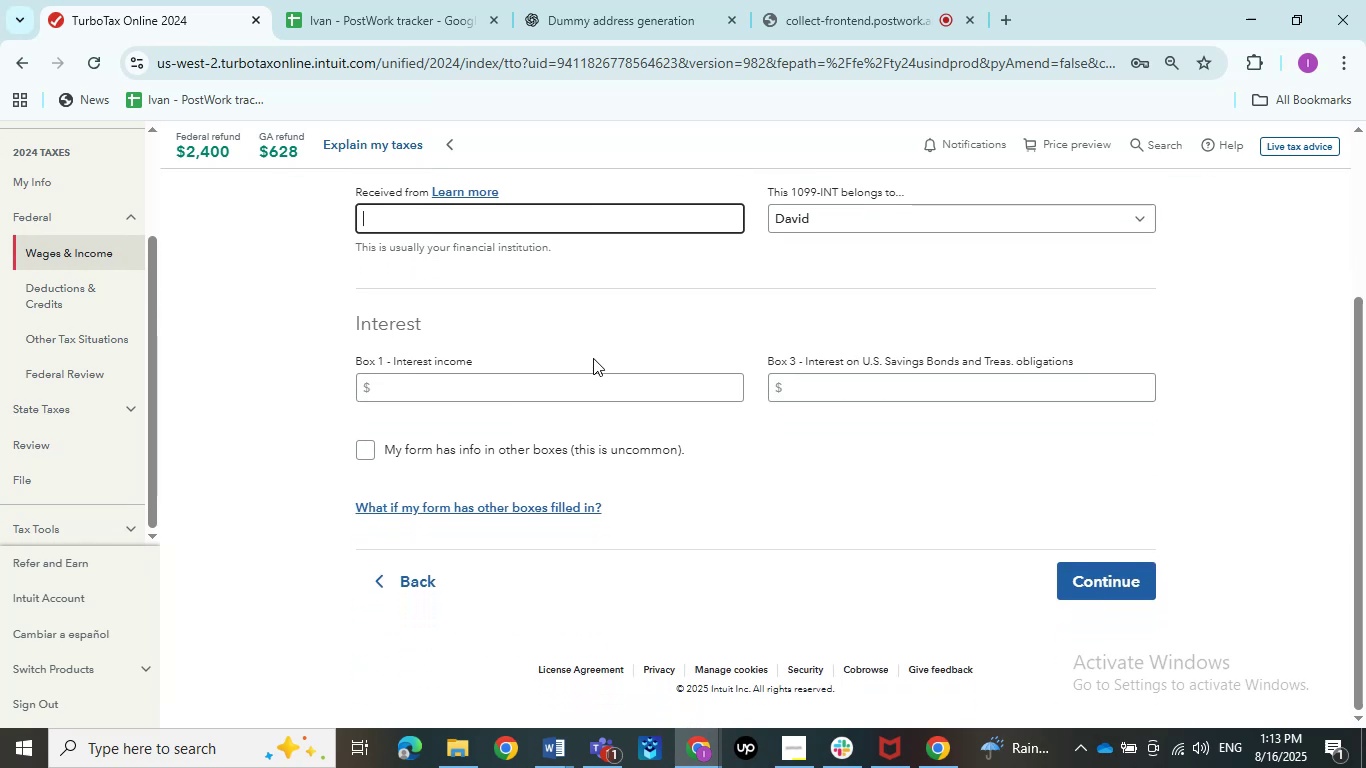 
scroll: coordinate [593, 358], scroll_direction: none, amount: 0.0
 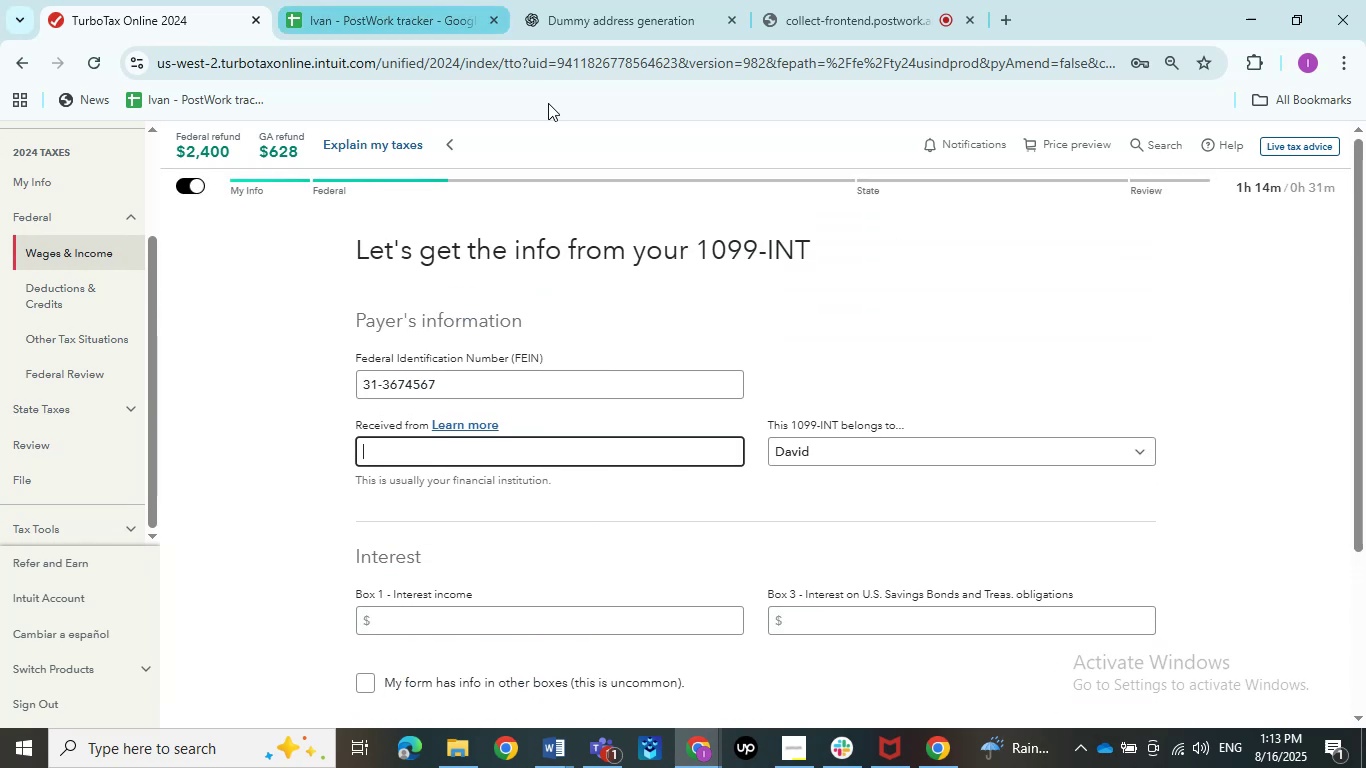 
left_click([619, 0])
 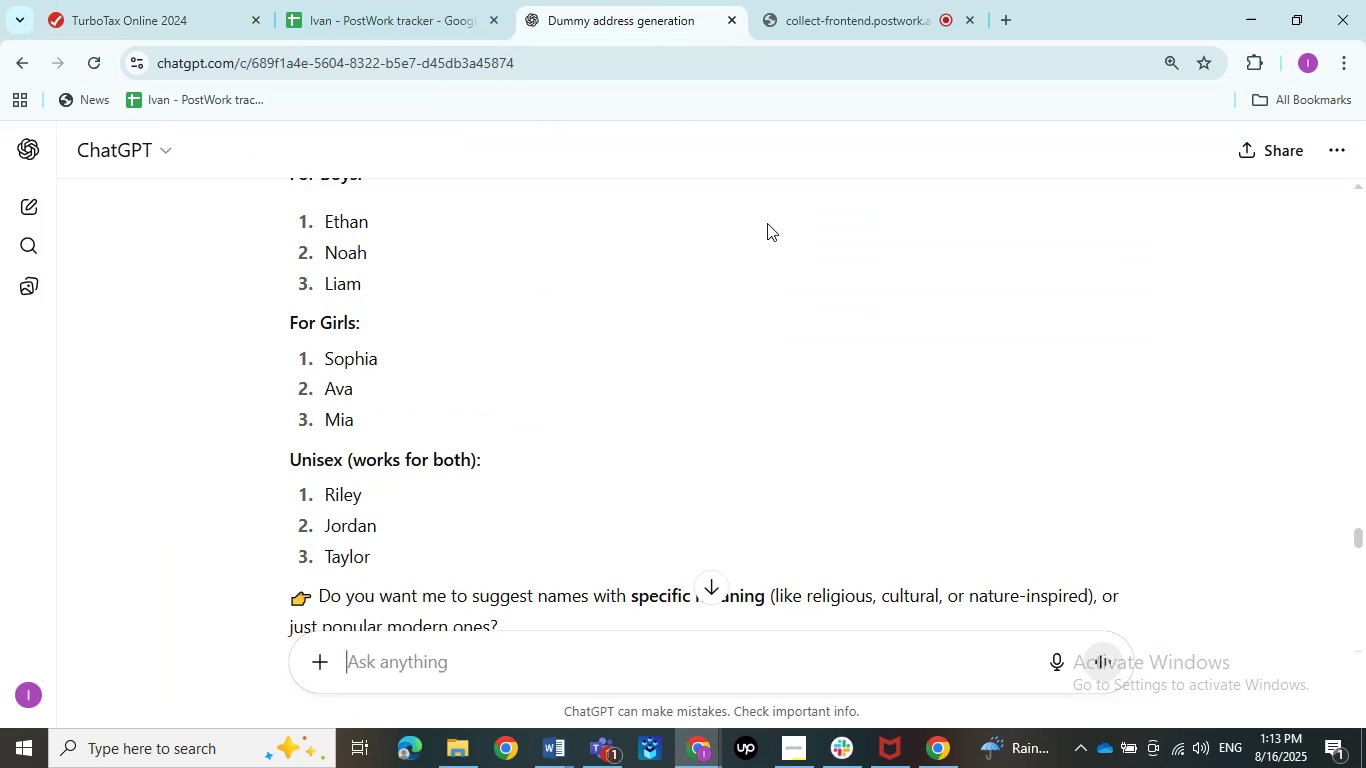 
scroll: coordinate [779, 233], scroll_direction: down, amount: 10.0
 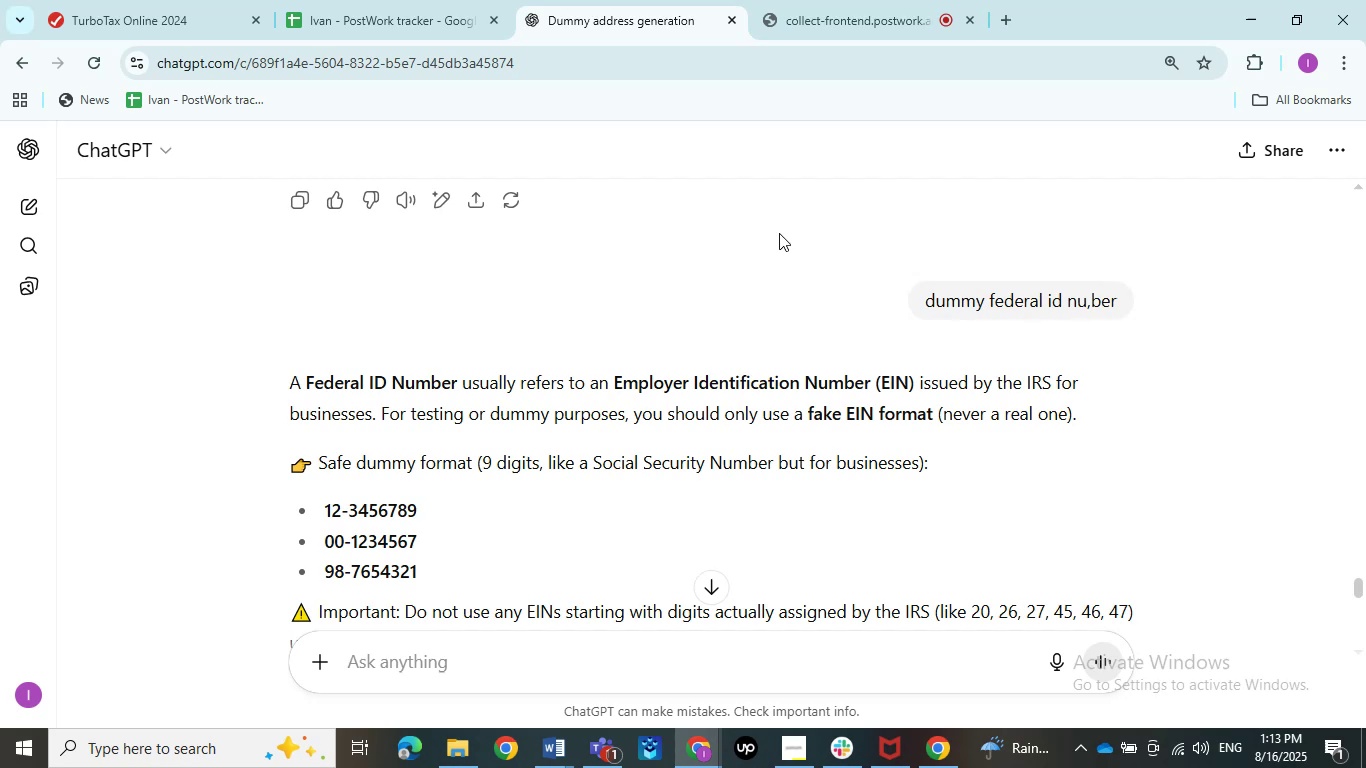 
wait(12.66)
 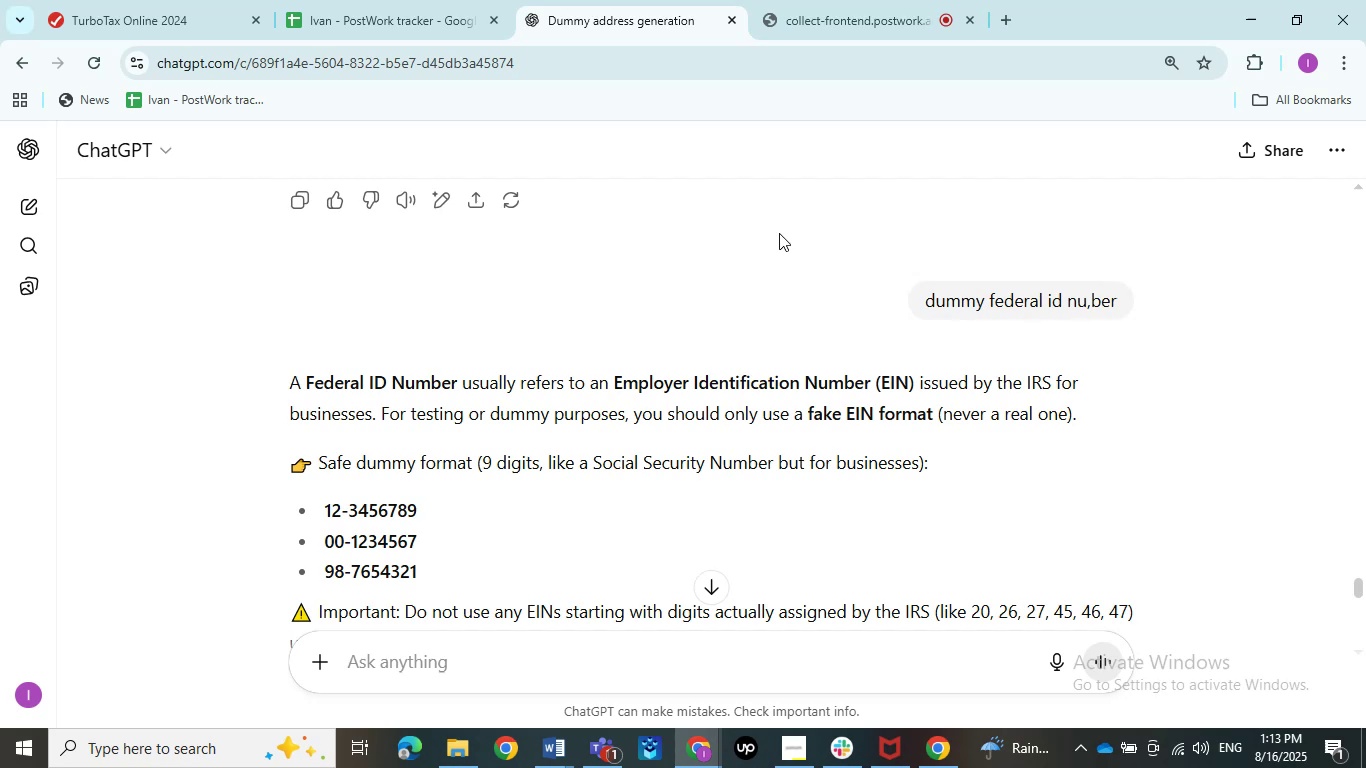 
scroll: coordinate [292, 376], scroll_direction: down, amount: 4.0
 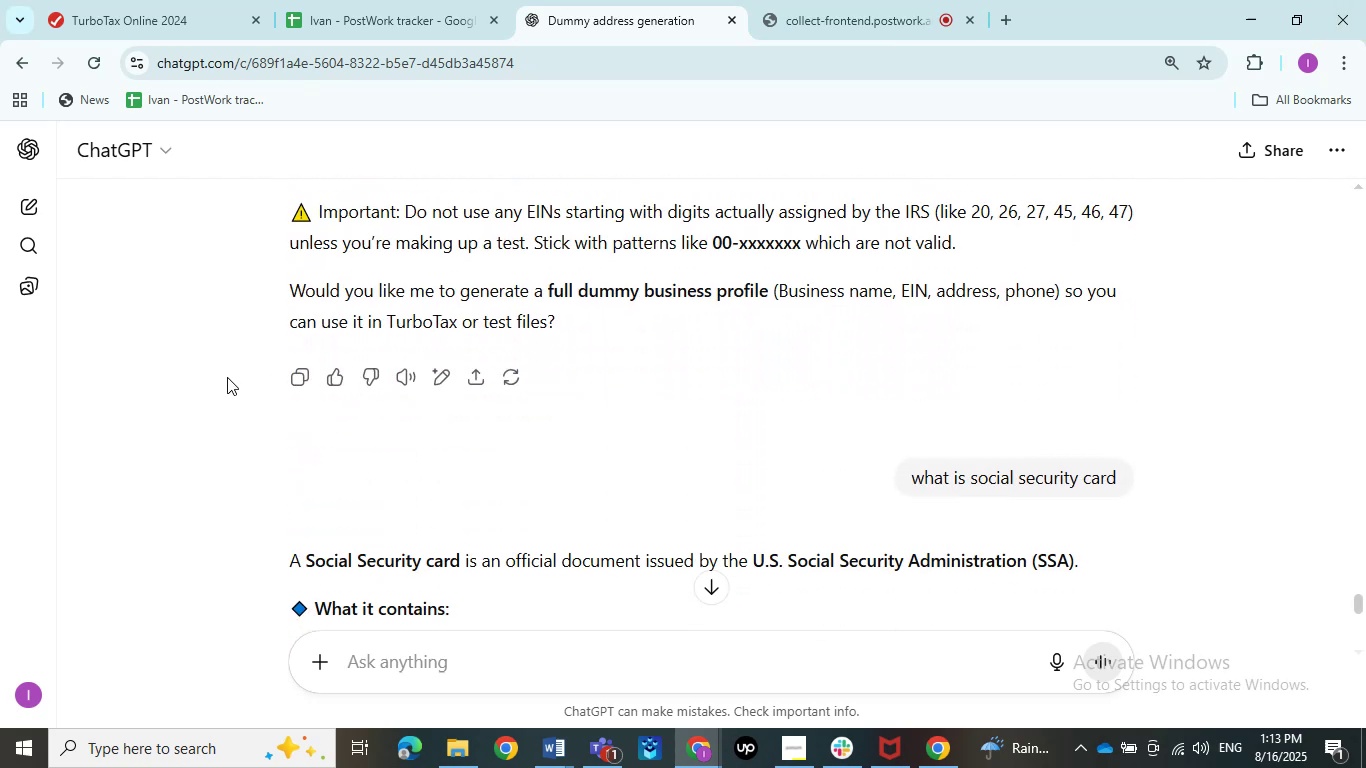 
wait(5.61)
 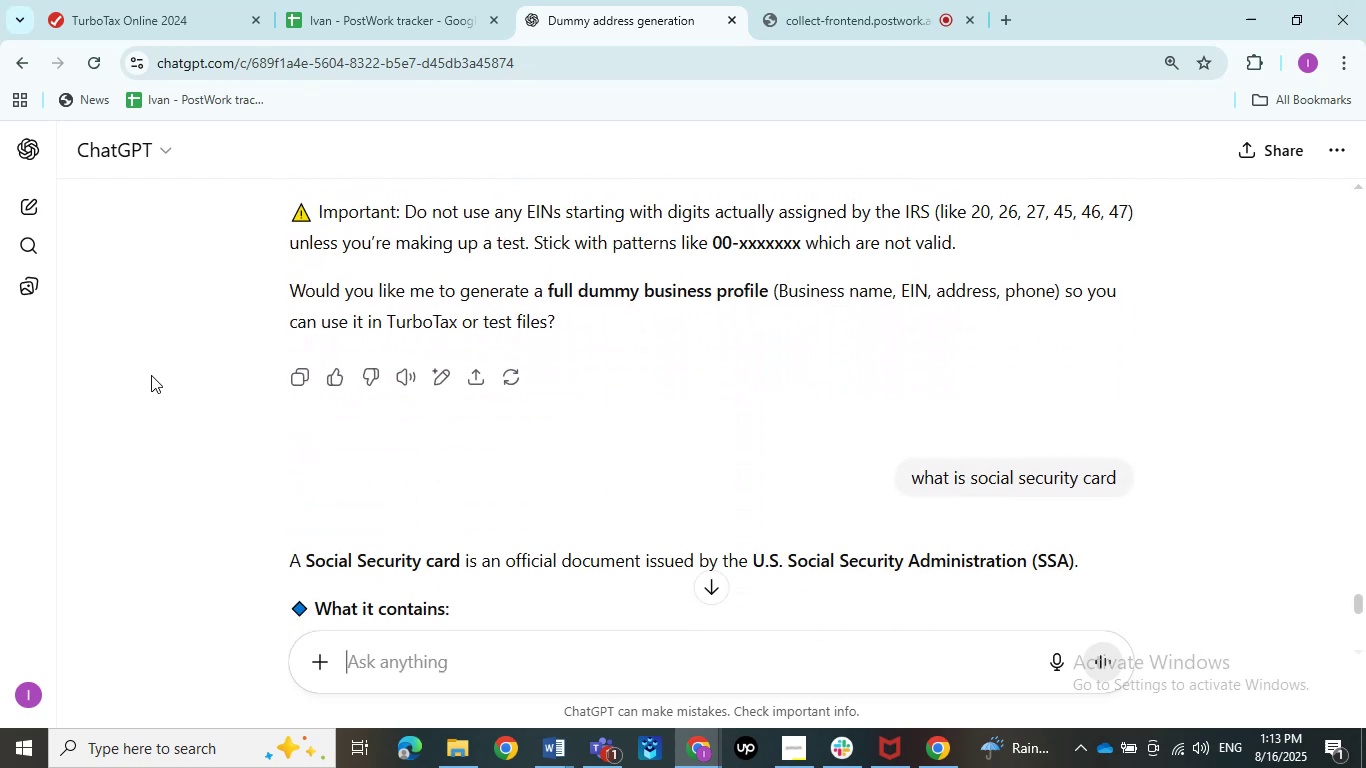 
scroll: coordinate [178, 290], scroll_direction: down, amount: 8.0
 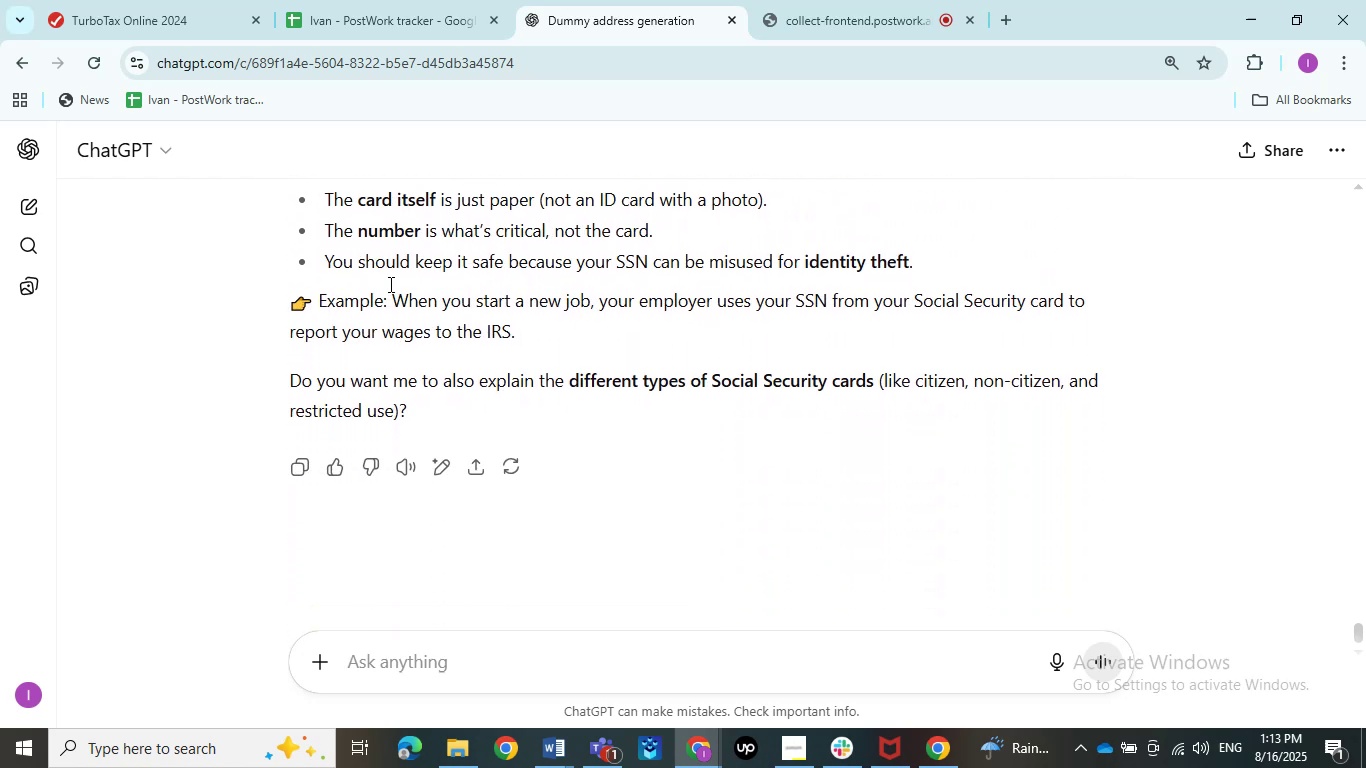 
scroll: coordinate [558, 291], scroll_direction: none, amount: 0.0
 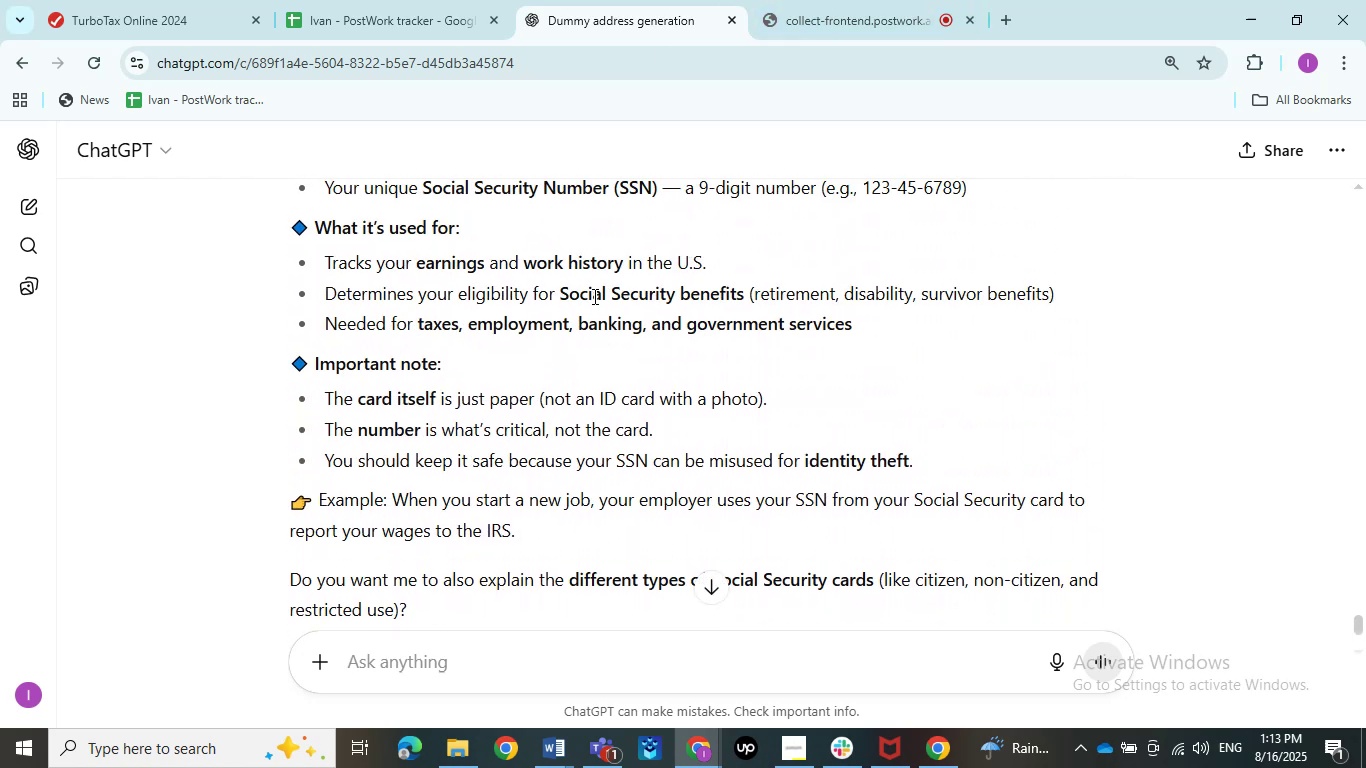 
scroll: coordinate [599, 230], scroll_direction: up, amount: 3.0
 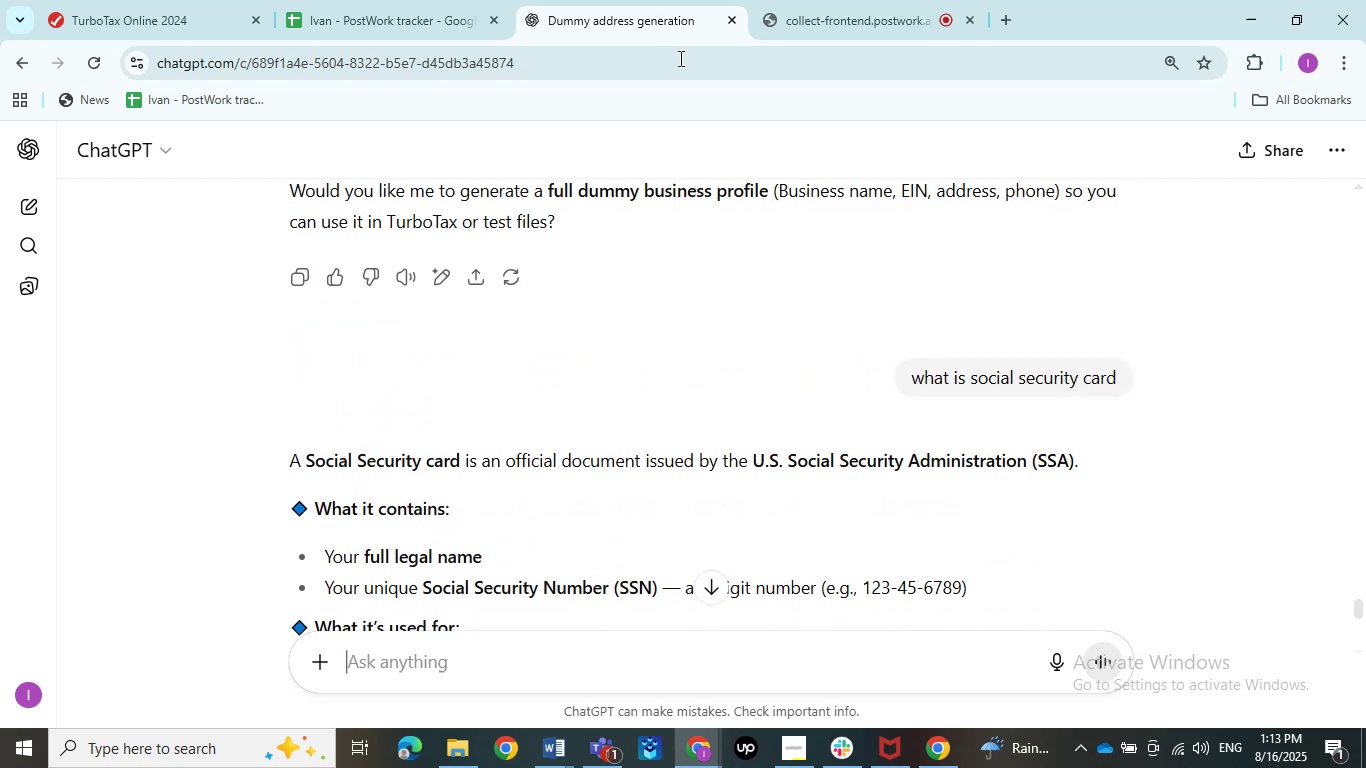 
left_click([874, 0])
 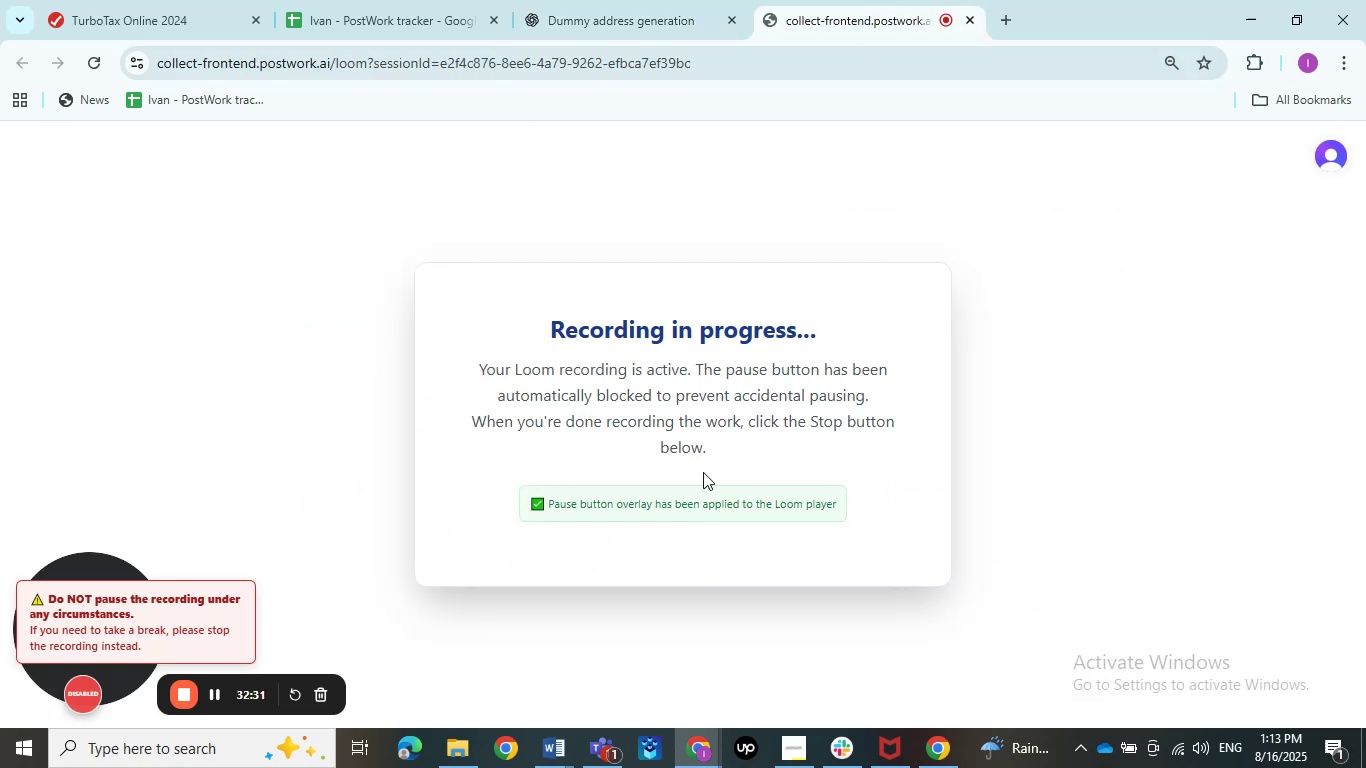 
scroll: coordinate [508, 219], scroll_direction: up, amount: 2.0
 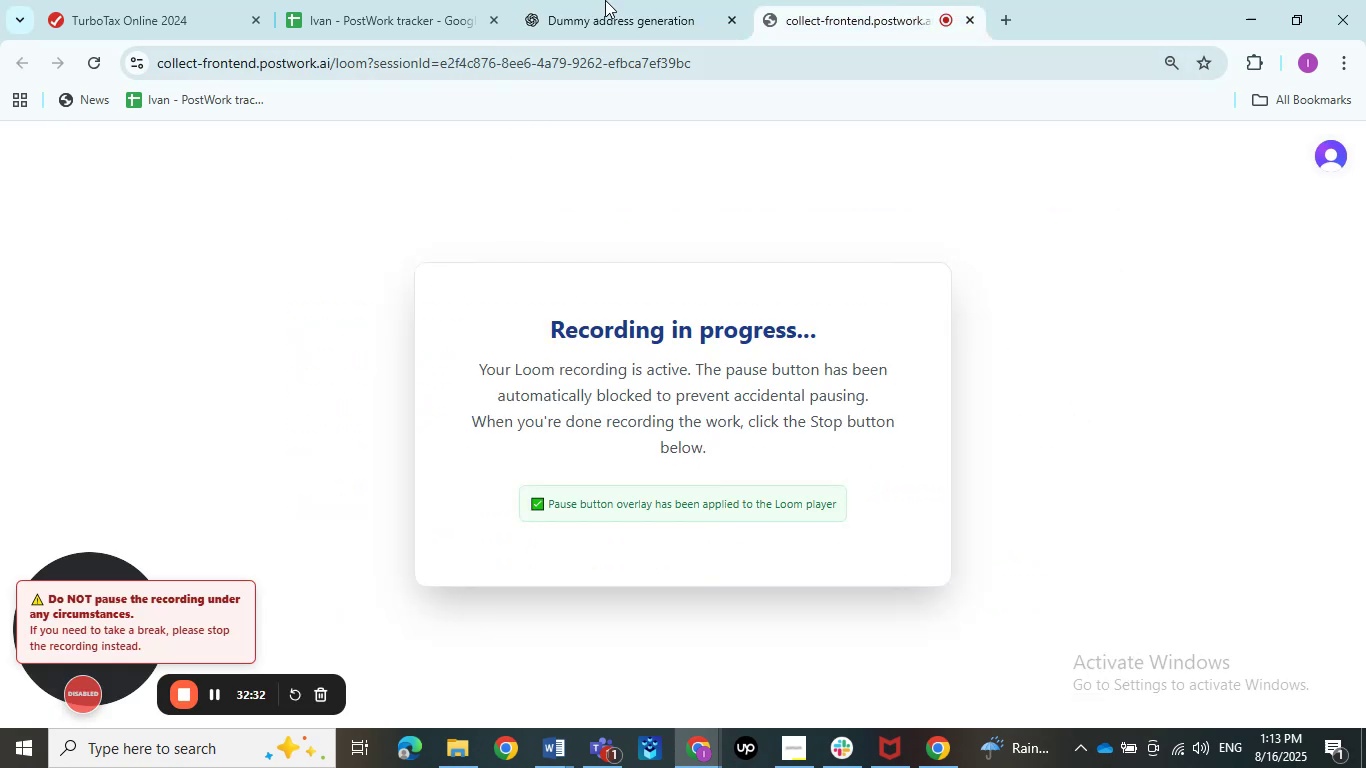 
left_click([654, 0])
 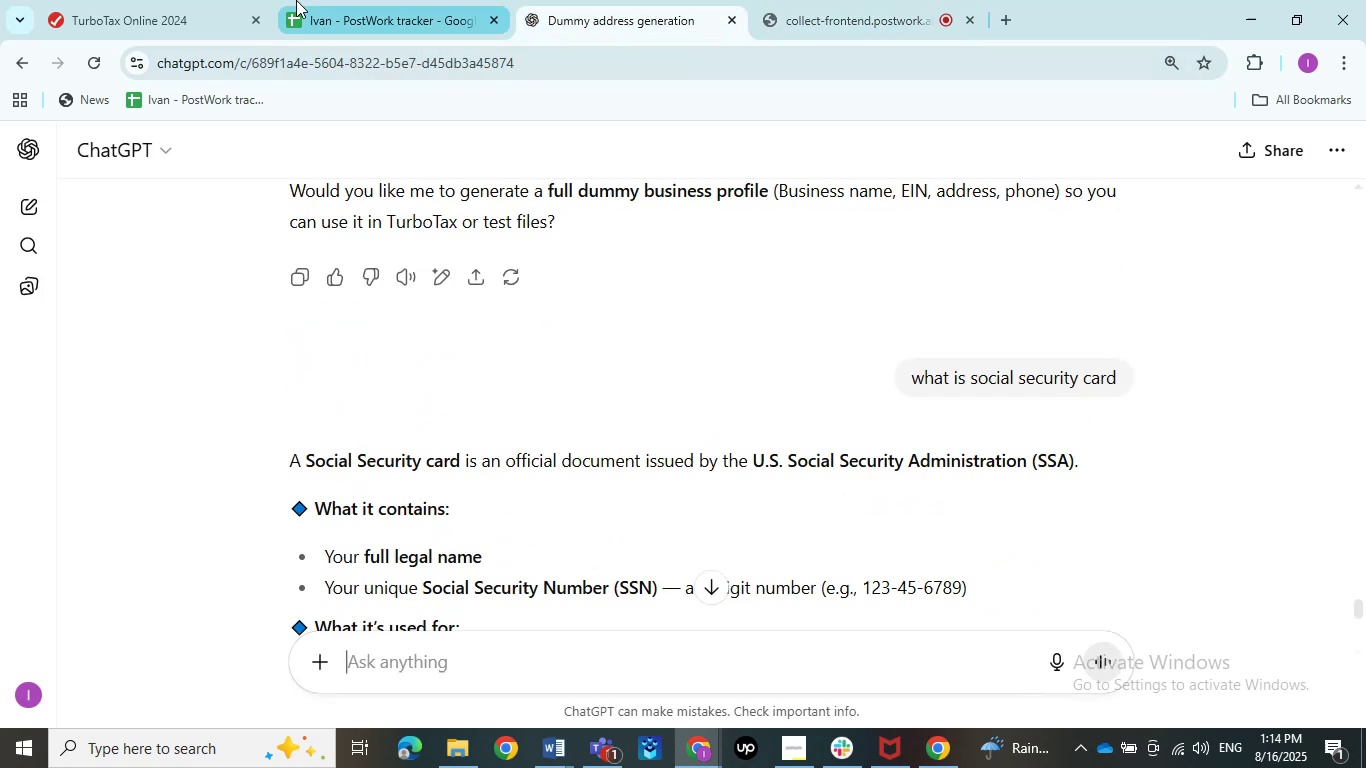 
left_click([301, 0])
 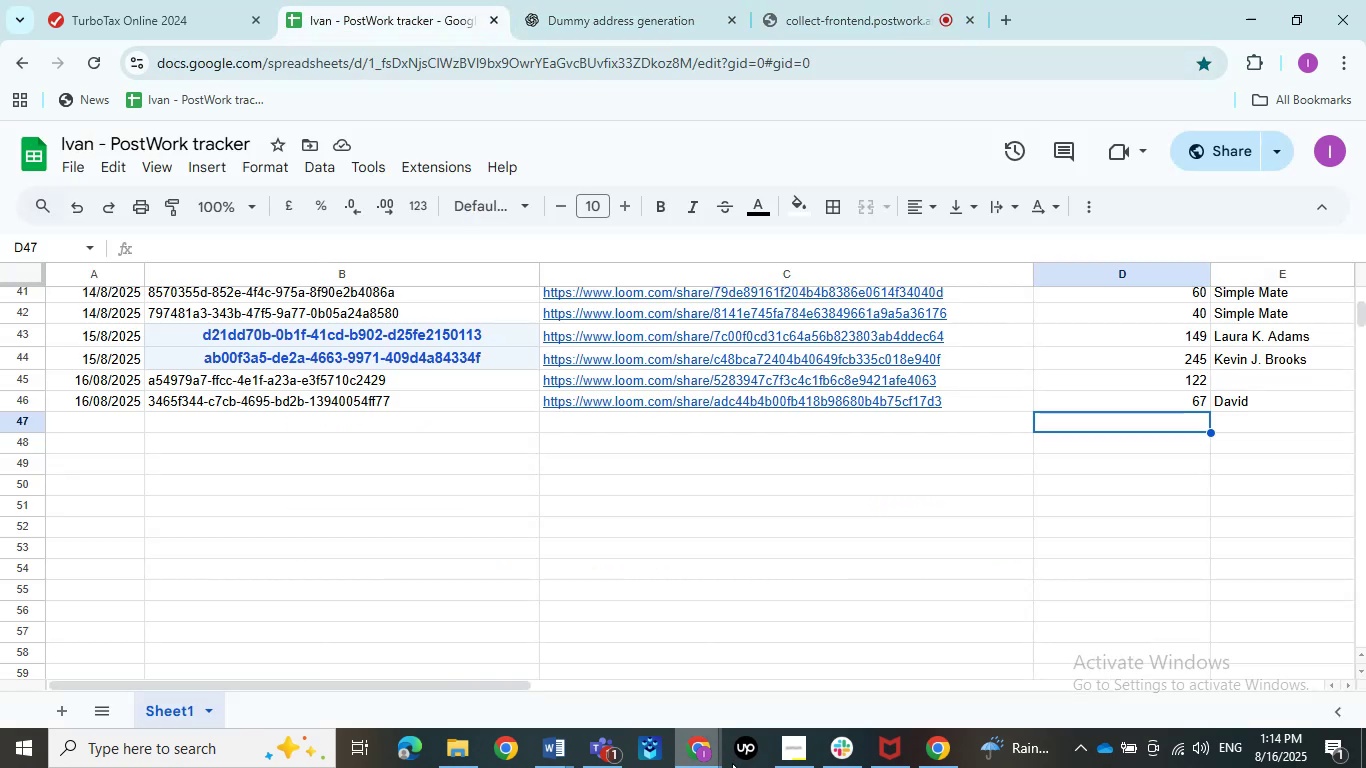 
scroll: coordinate [530, 505], scroll_direction: up, amount: 1.0
 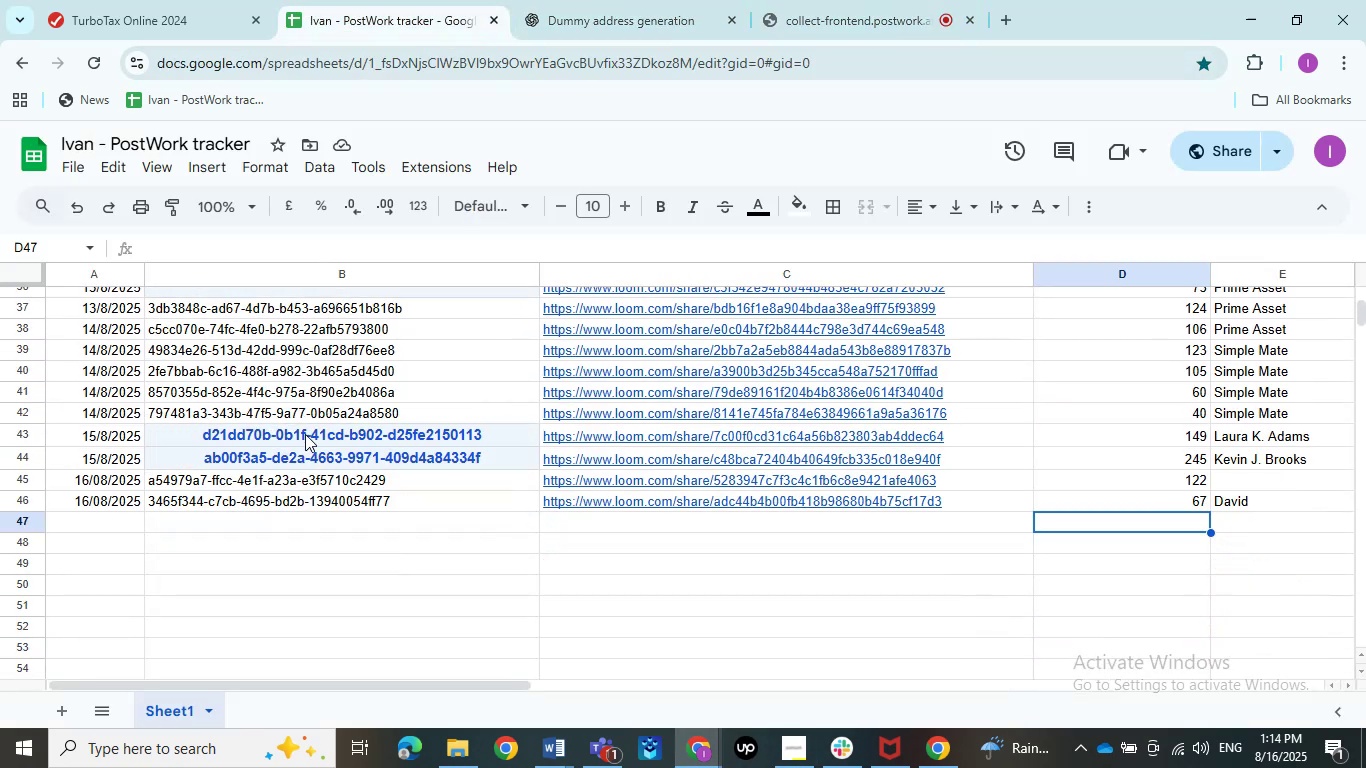 
left_click_drag(start_coordinate=[172, 427], to_coordinate=[327, 464])
 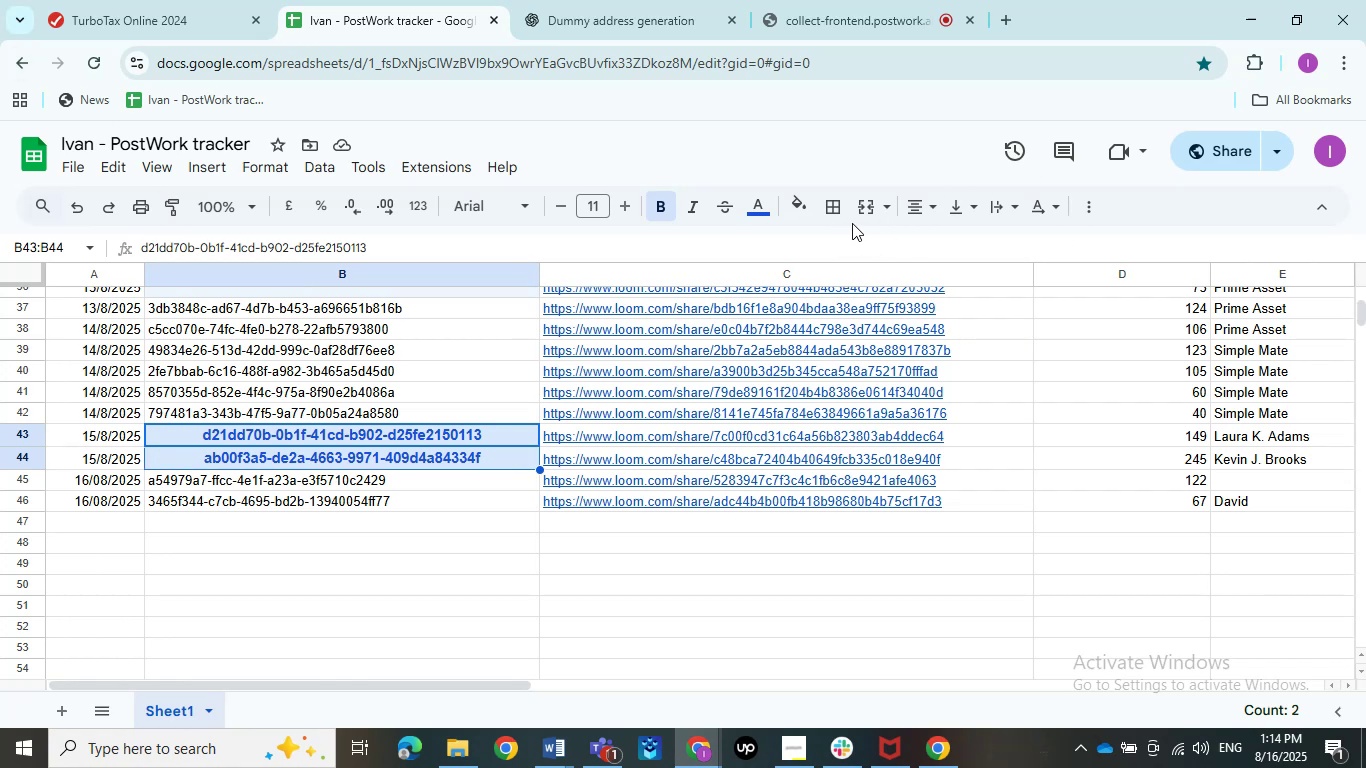 
left_click([910, 205])
 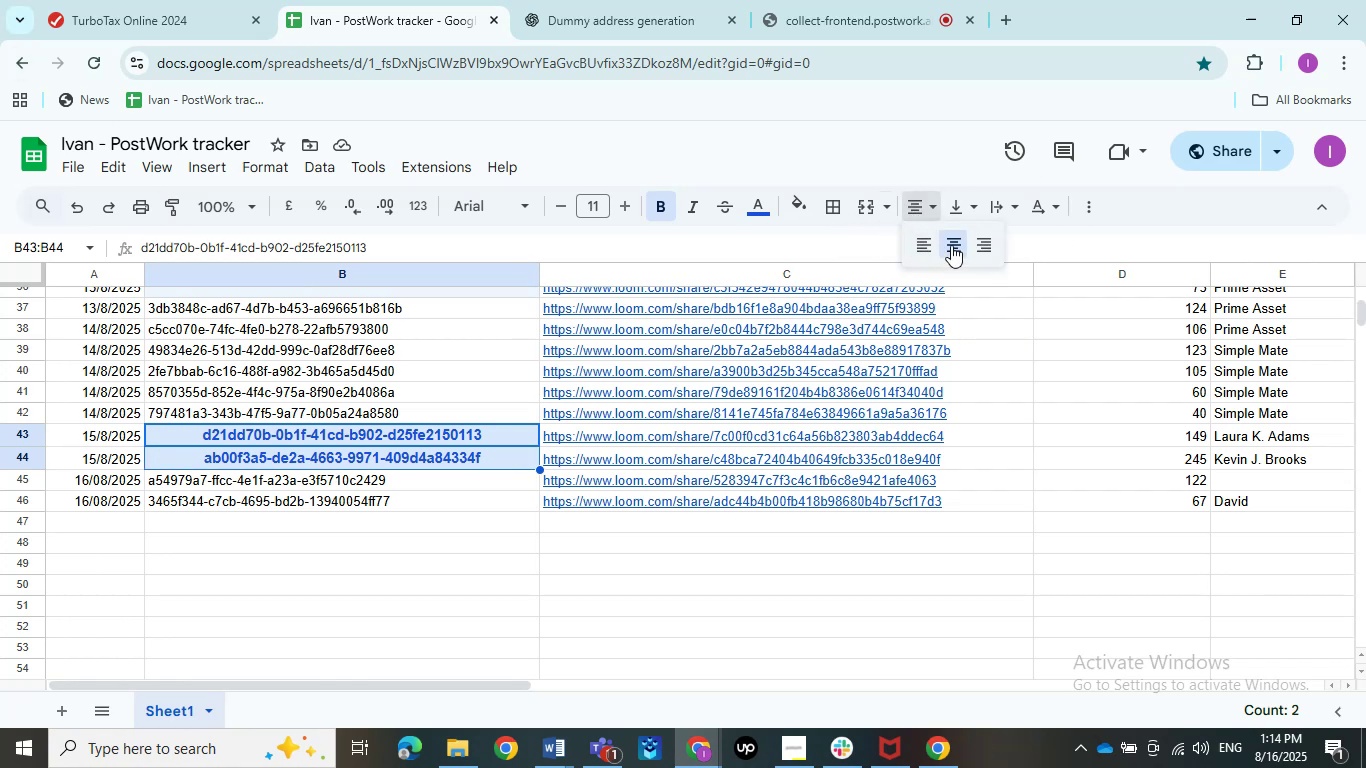 
left_click([952, 243])
 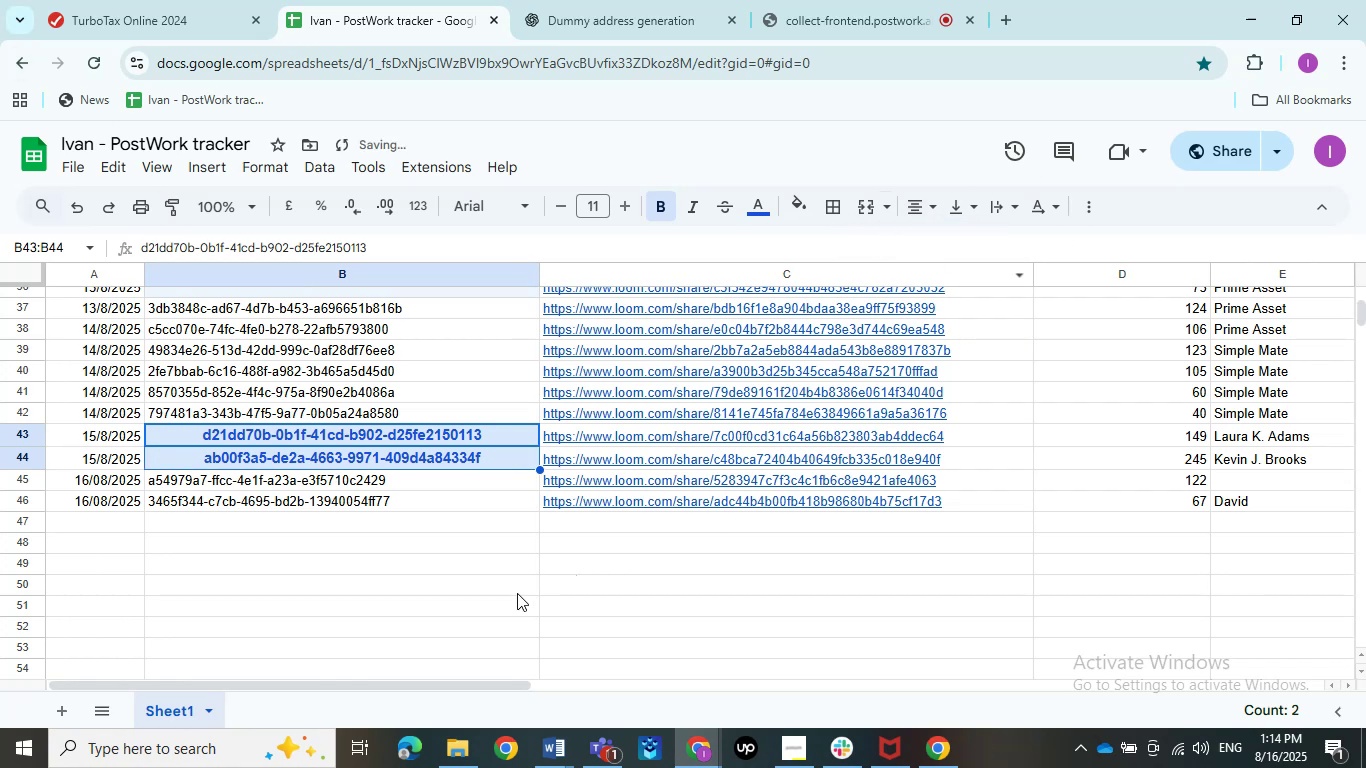 
left_click([517, 593])
 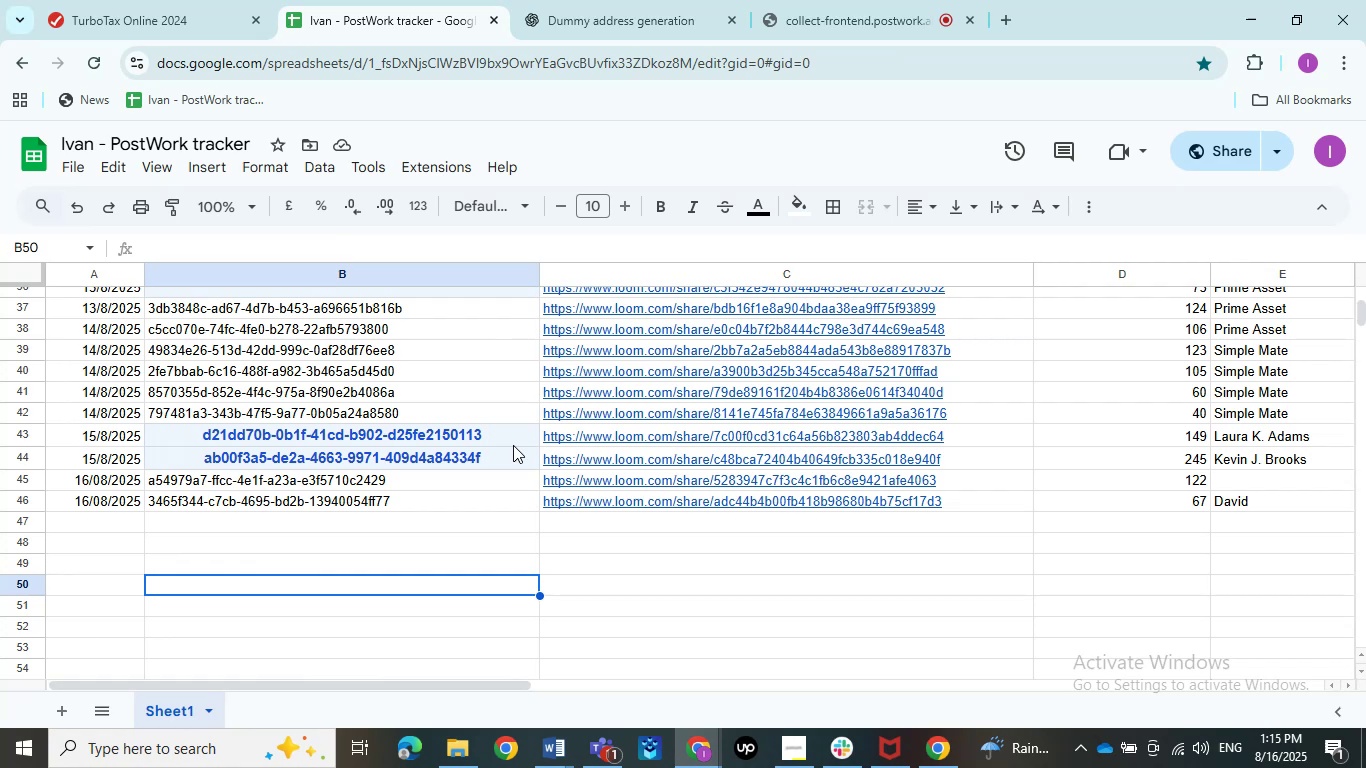 
wait(59.14)
 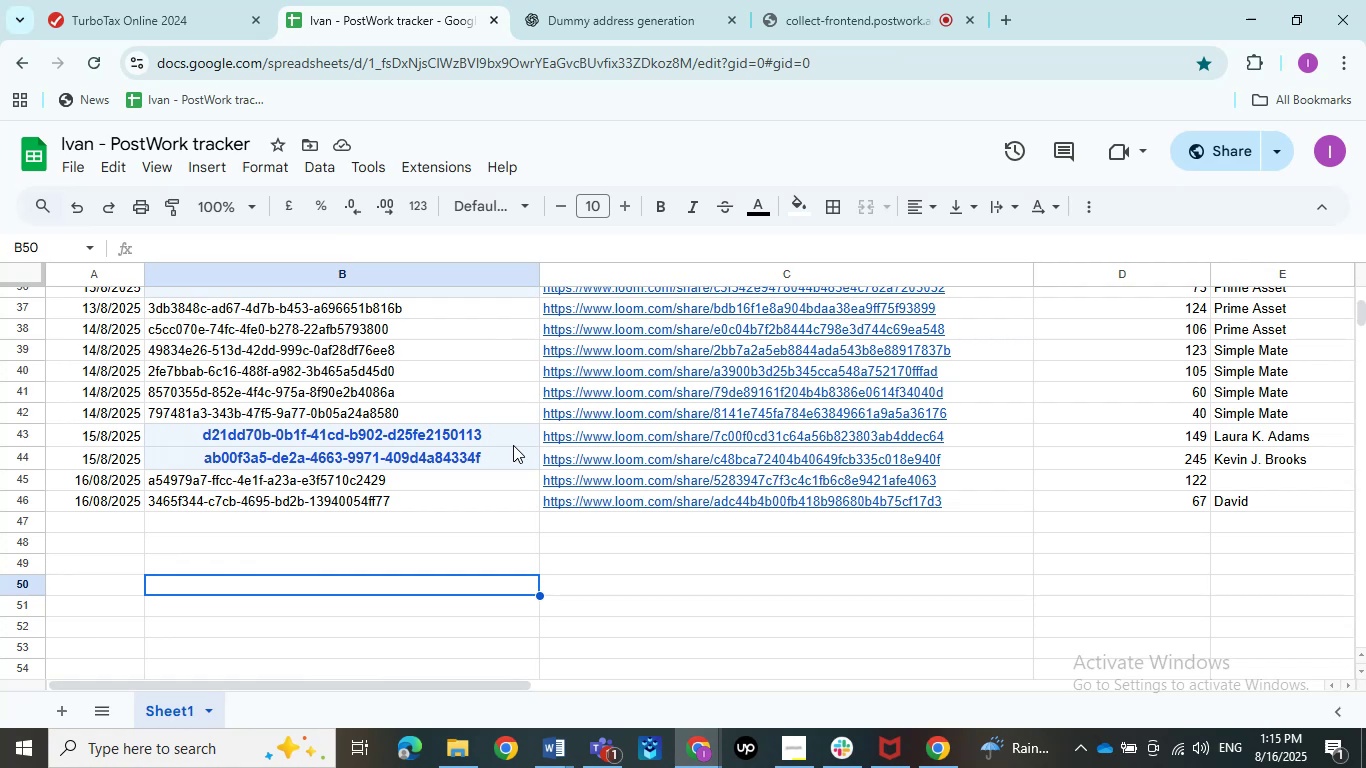 
scroll: coordinate [418, 345], scroll_direction: up, amount: 2.0
 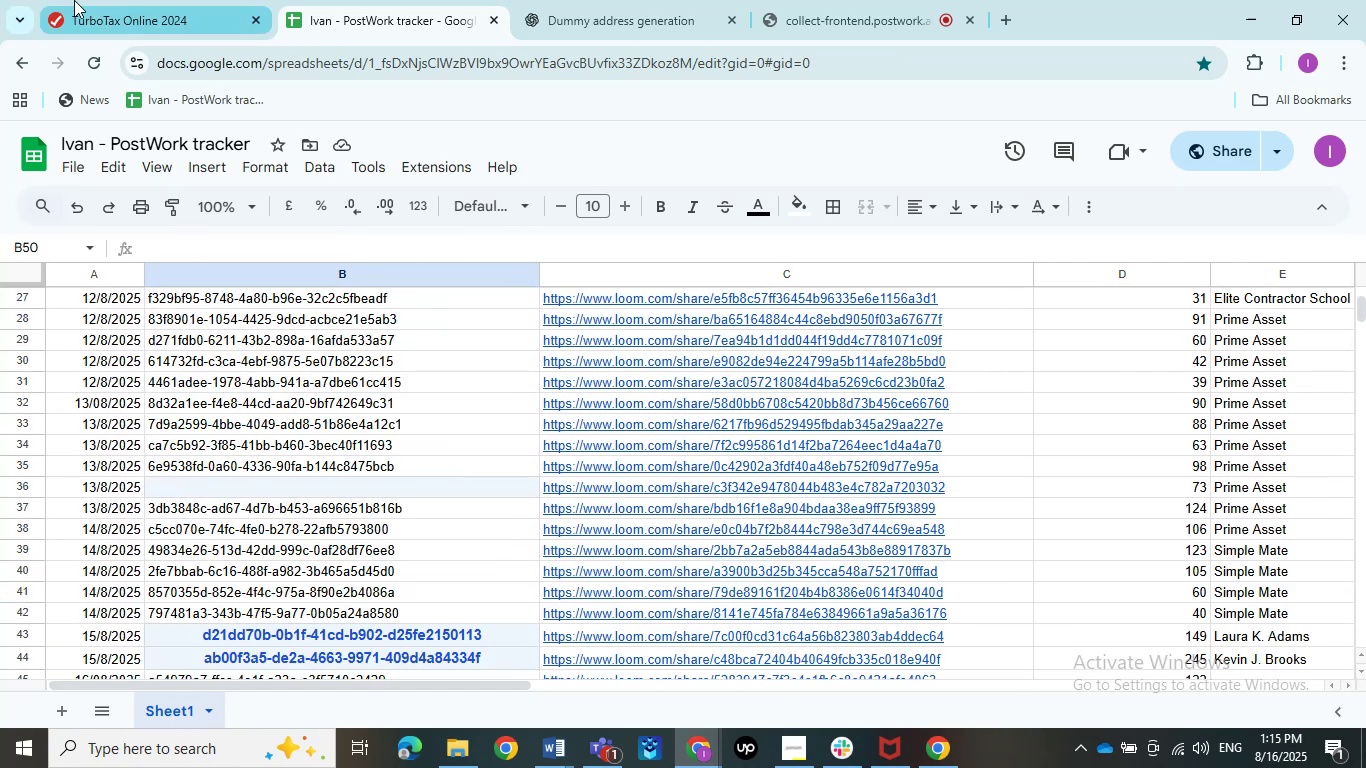 
left_click([74, 0])
 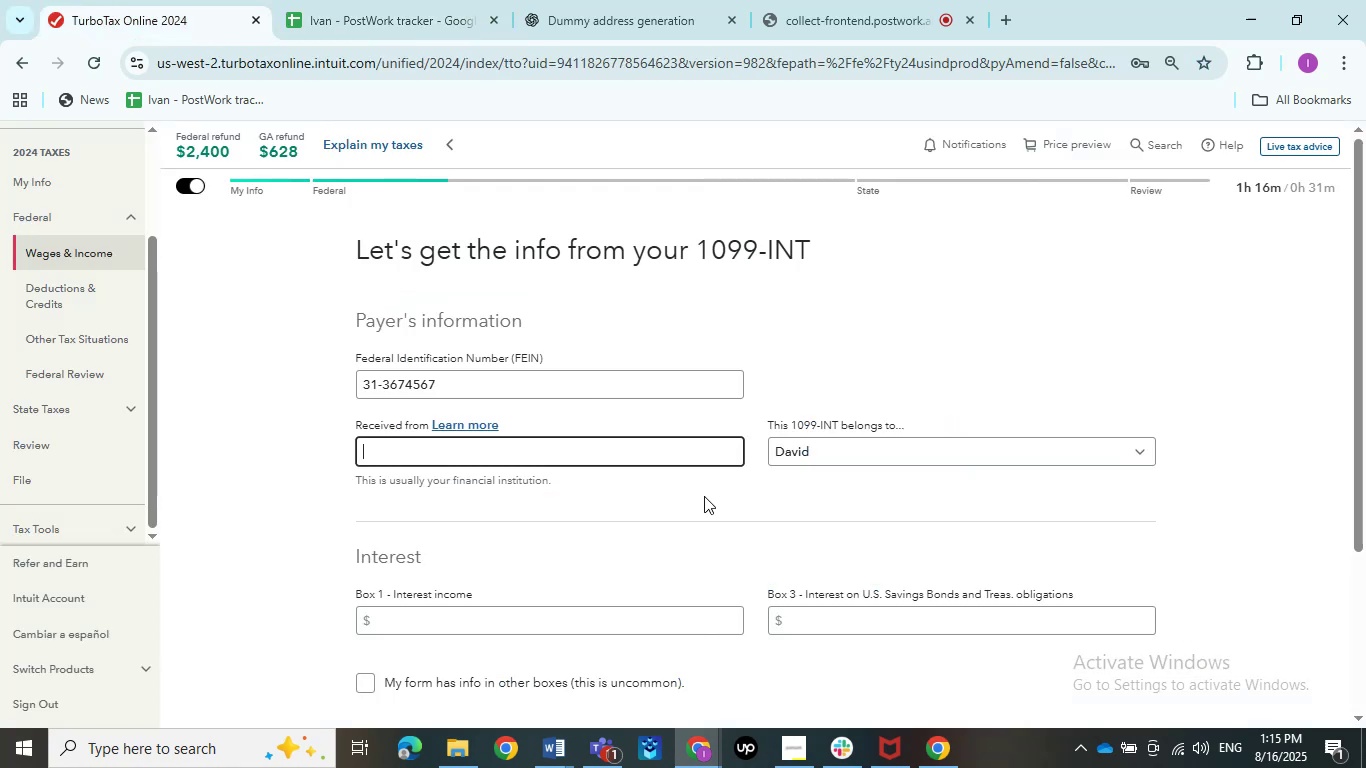 
scroll: coordinate [628, 375], scroll_direction: down, amount: 3.0
 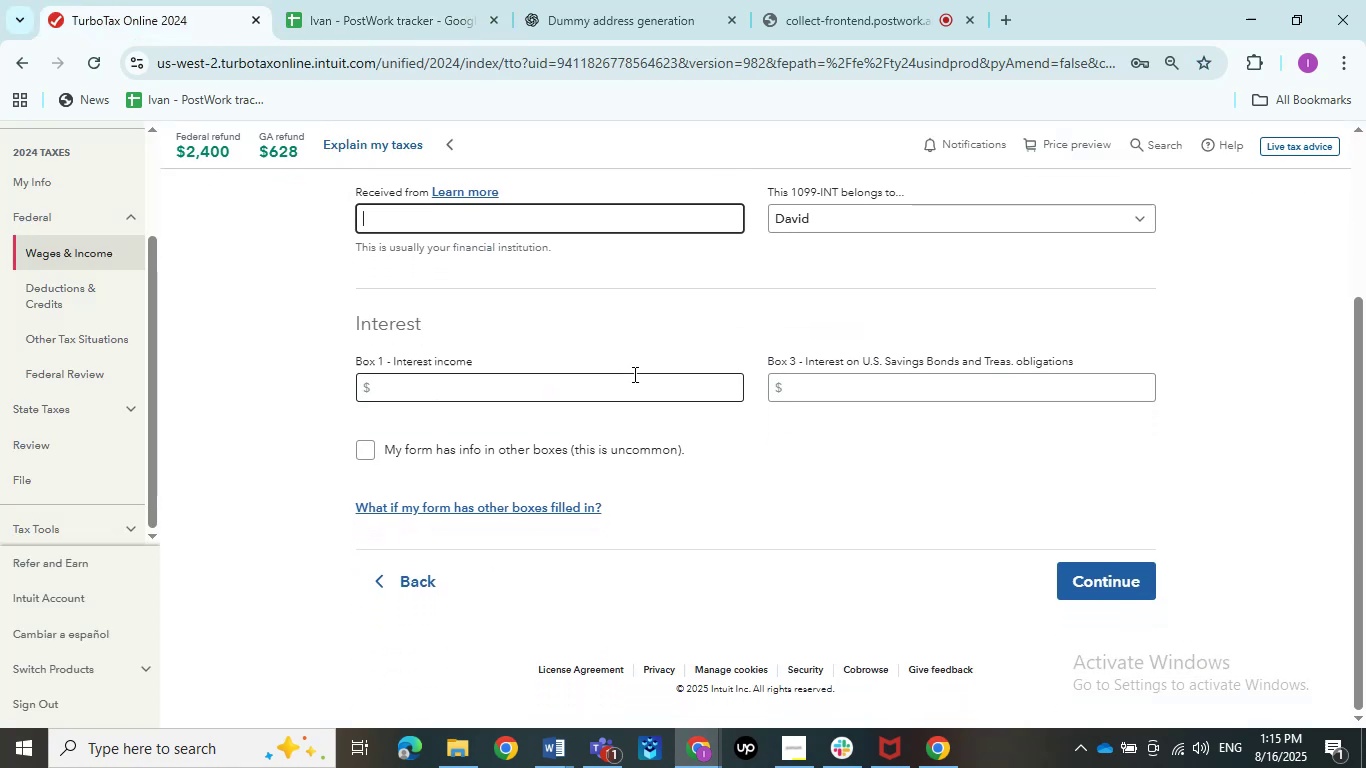 
scroll: coordinate [647, 358], scroll_direction: none, amount: 0.0
 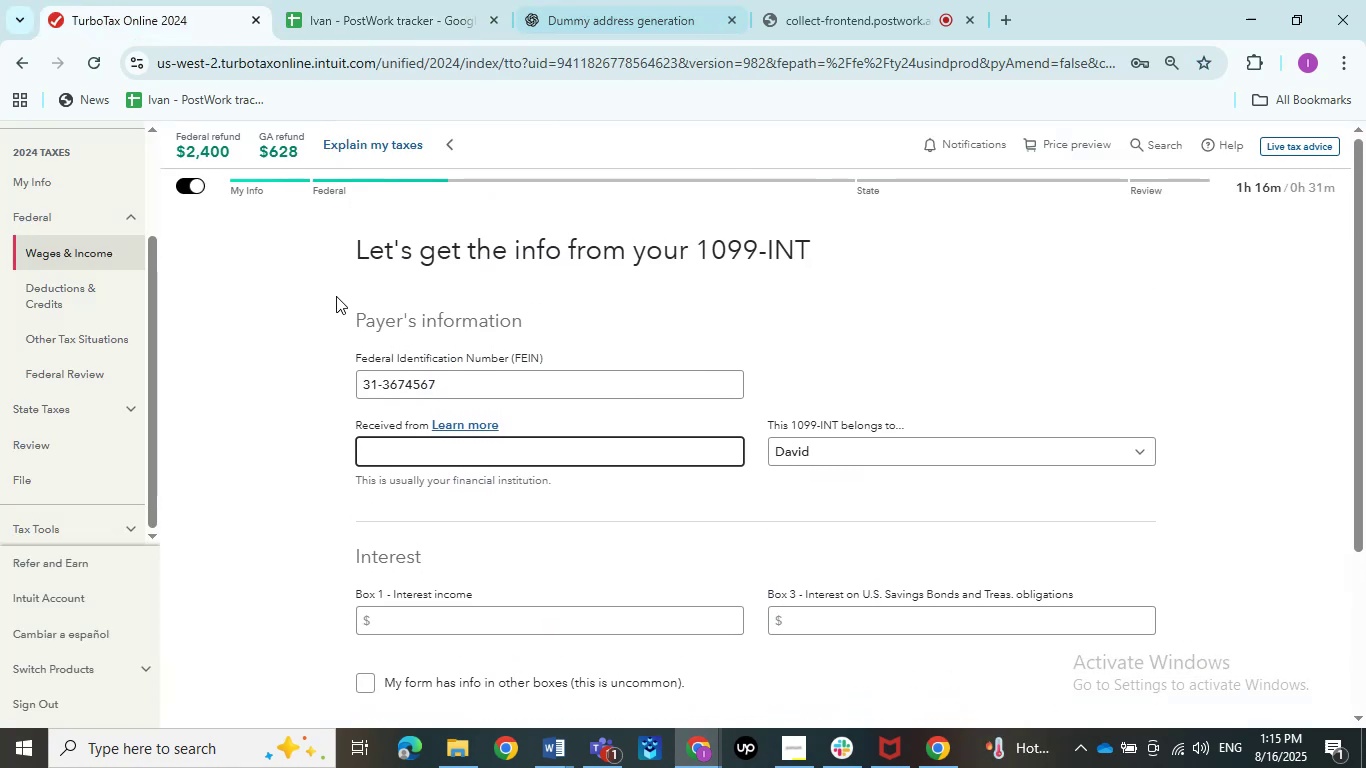 
scroll: coordinate [119, 460], scroll_direction: up, amount: 3.0
 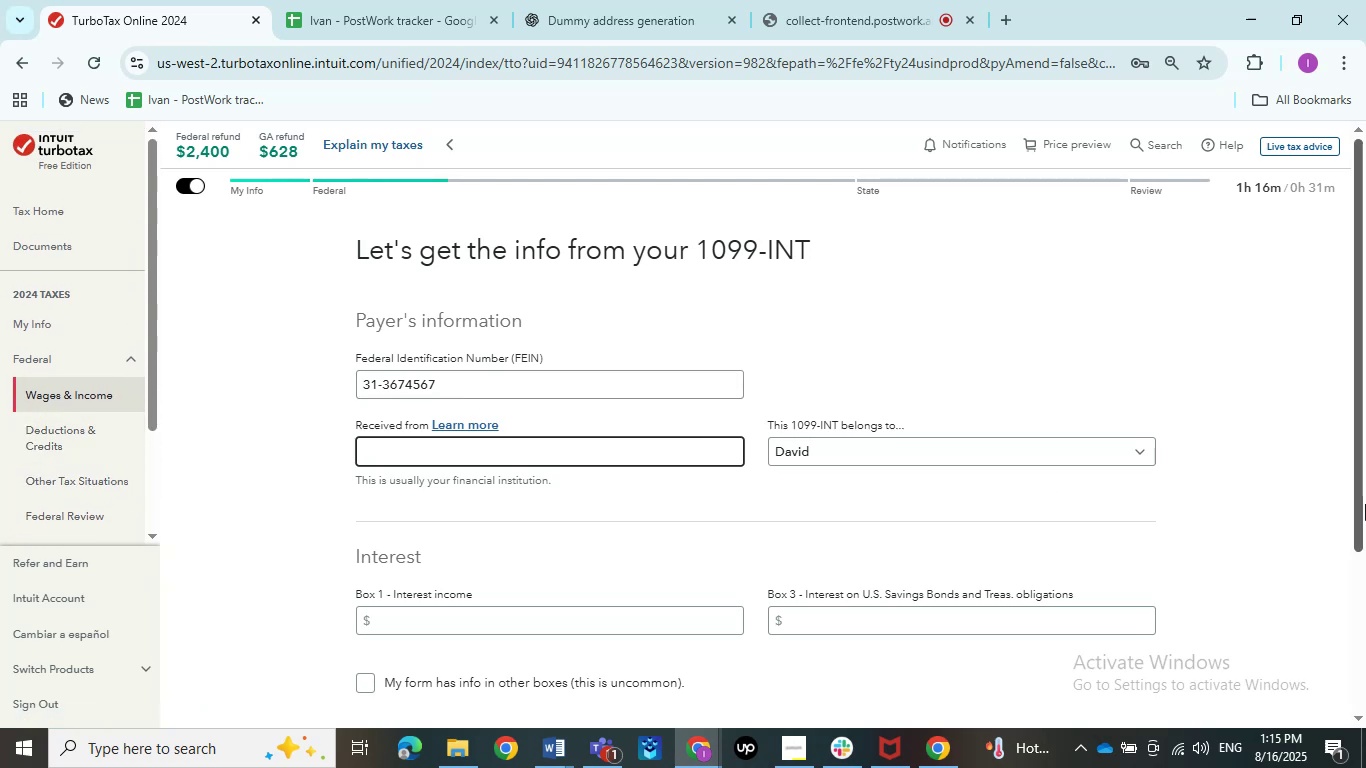 
scroll: coordinate [1271, 510], scroll_direction: down, amount: 2.0
 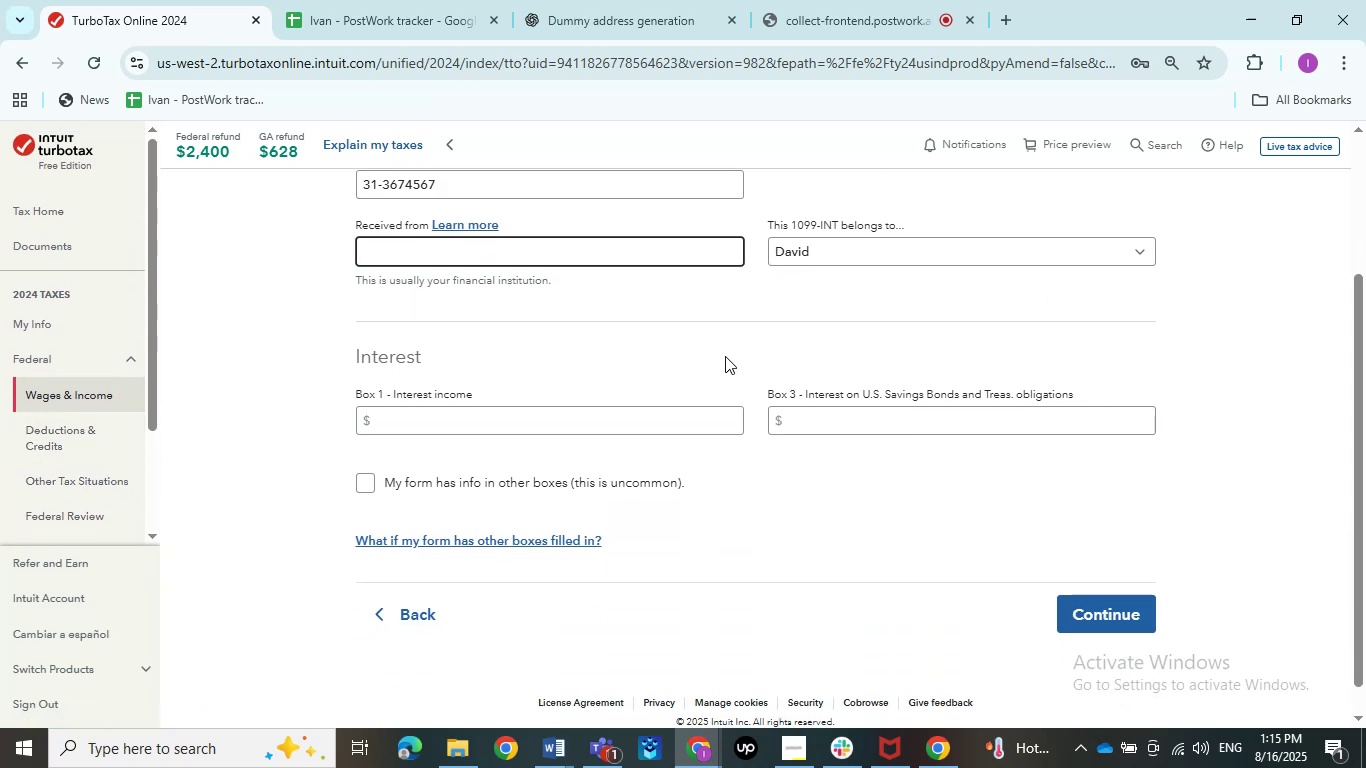 
left_click([555, 262])
 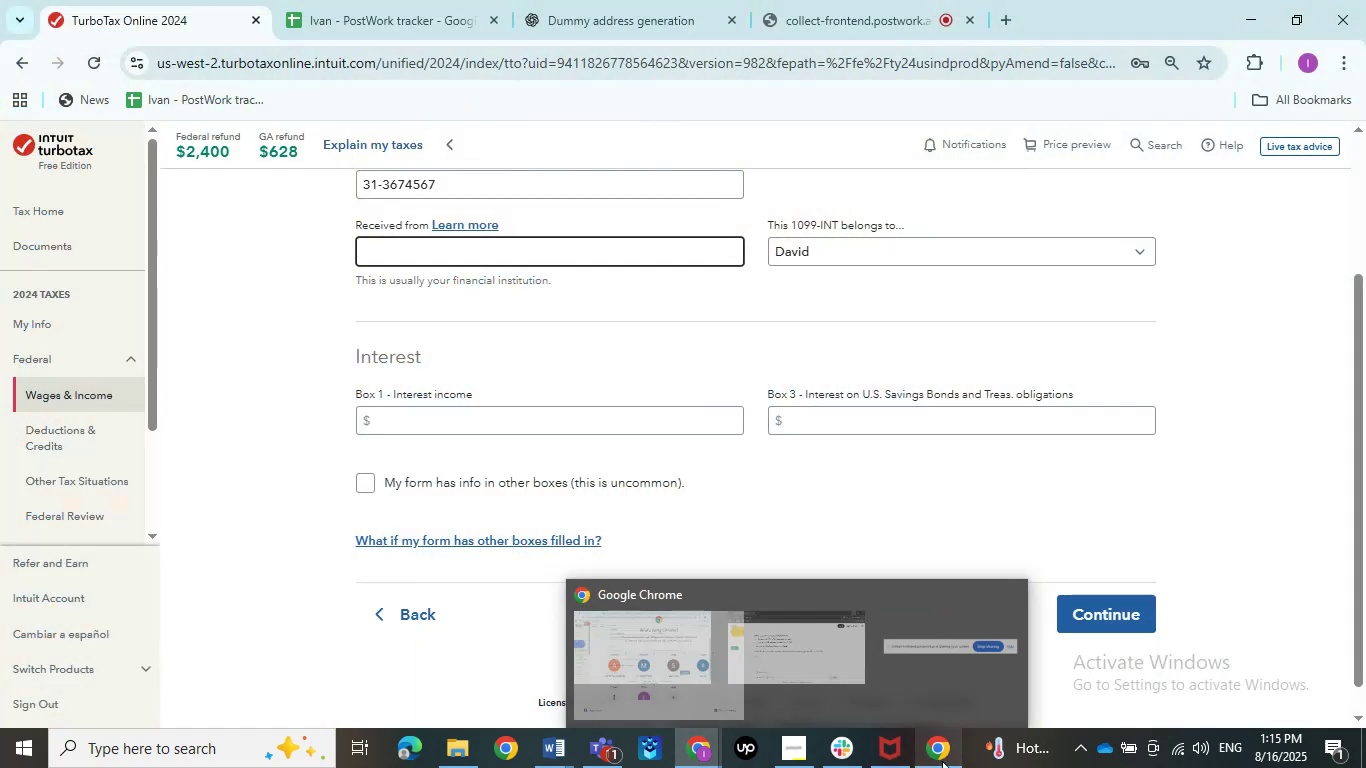 
wait(6.89)
 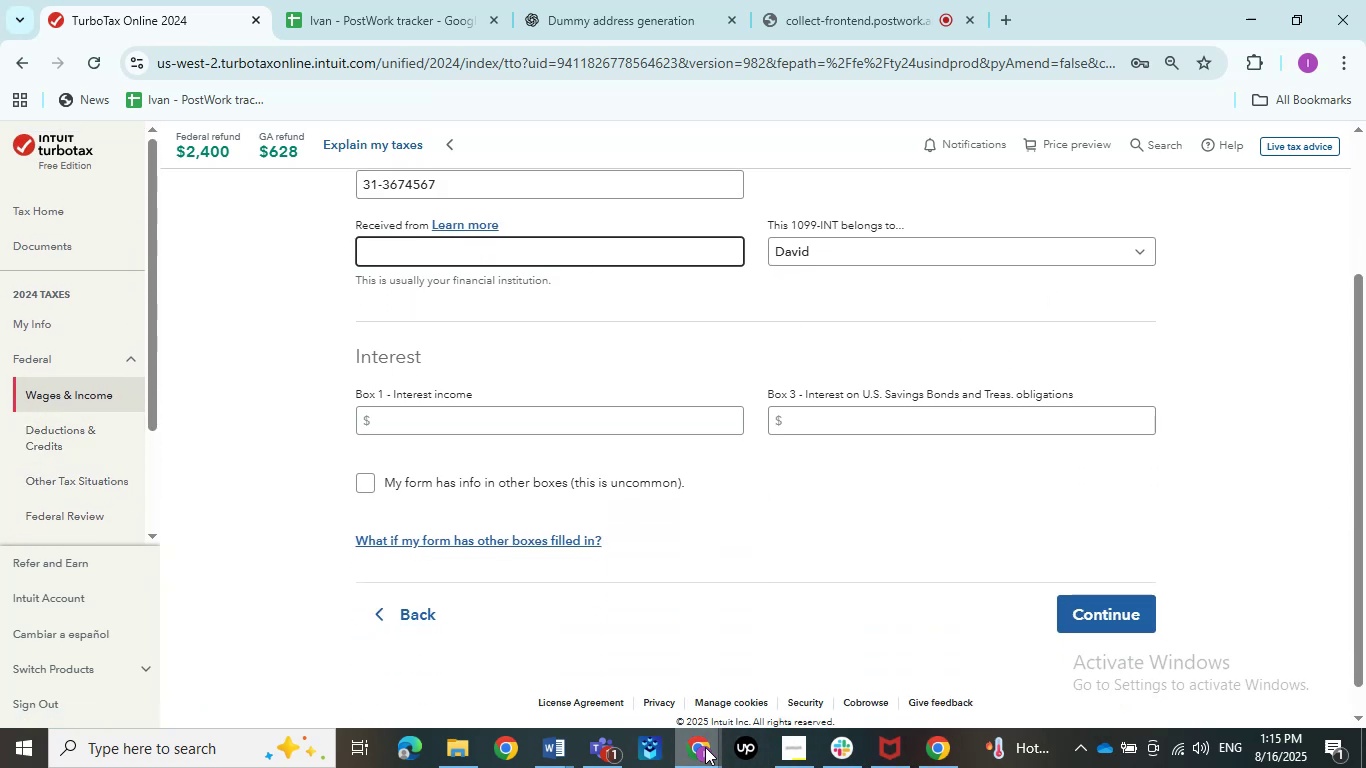 
mouse_move([880, 734])
 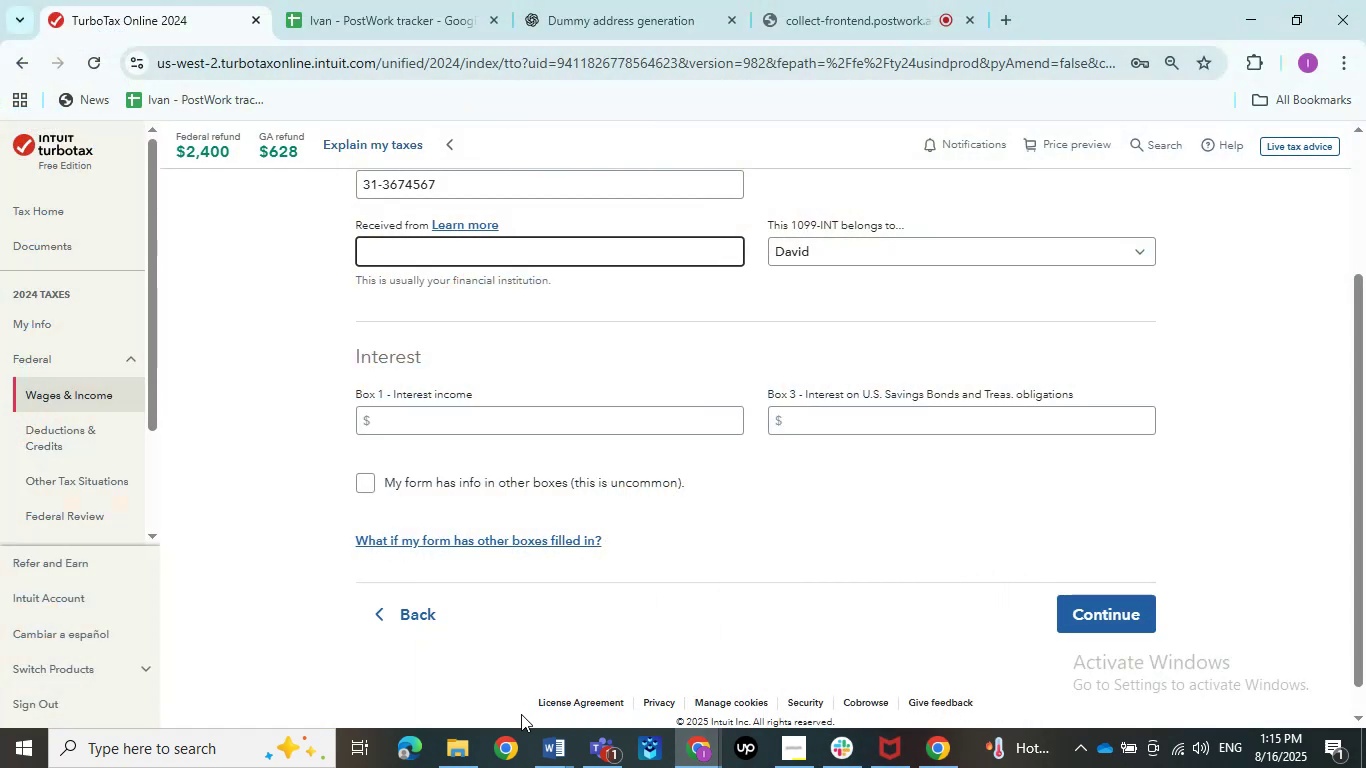 
left_click([575, 739])
 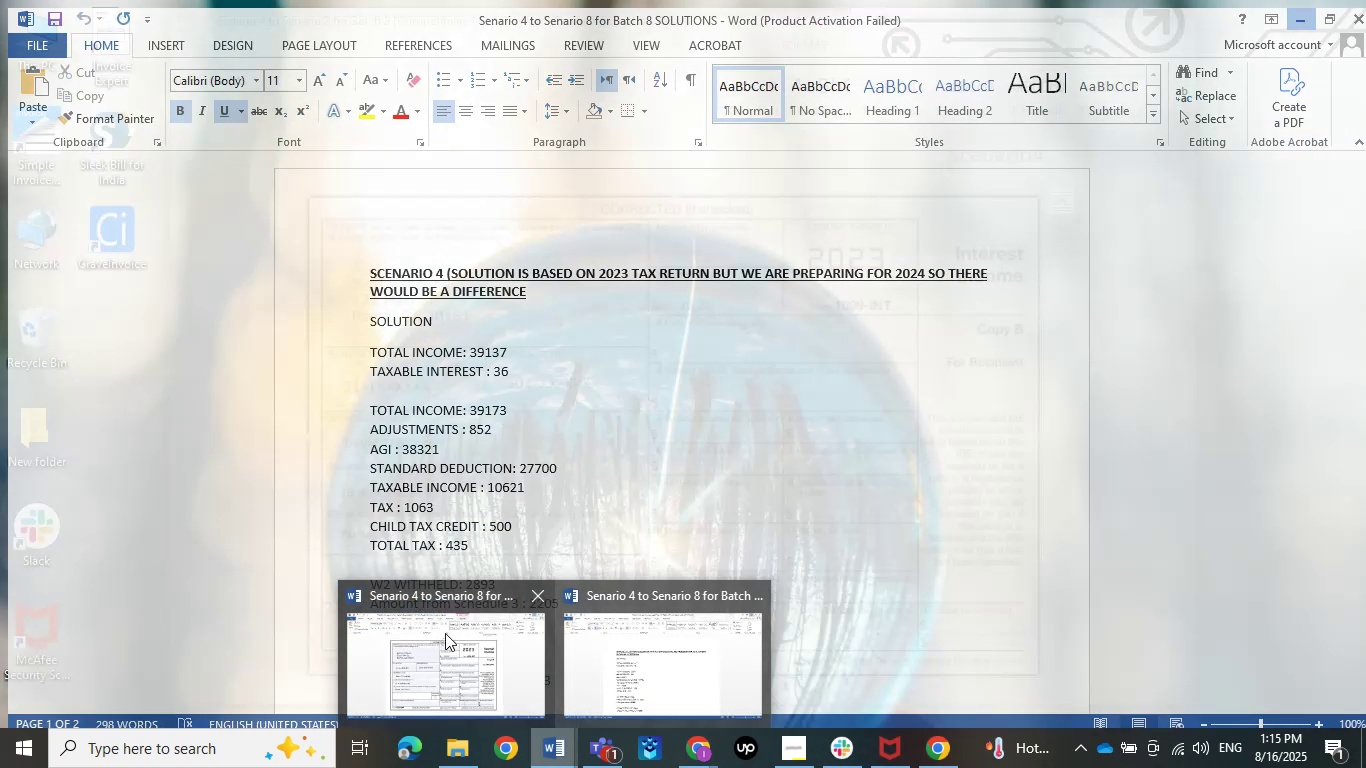 
left_click([485, 633])
 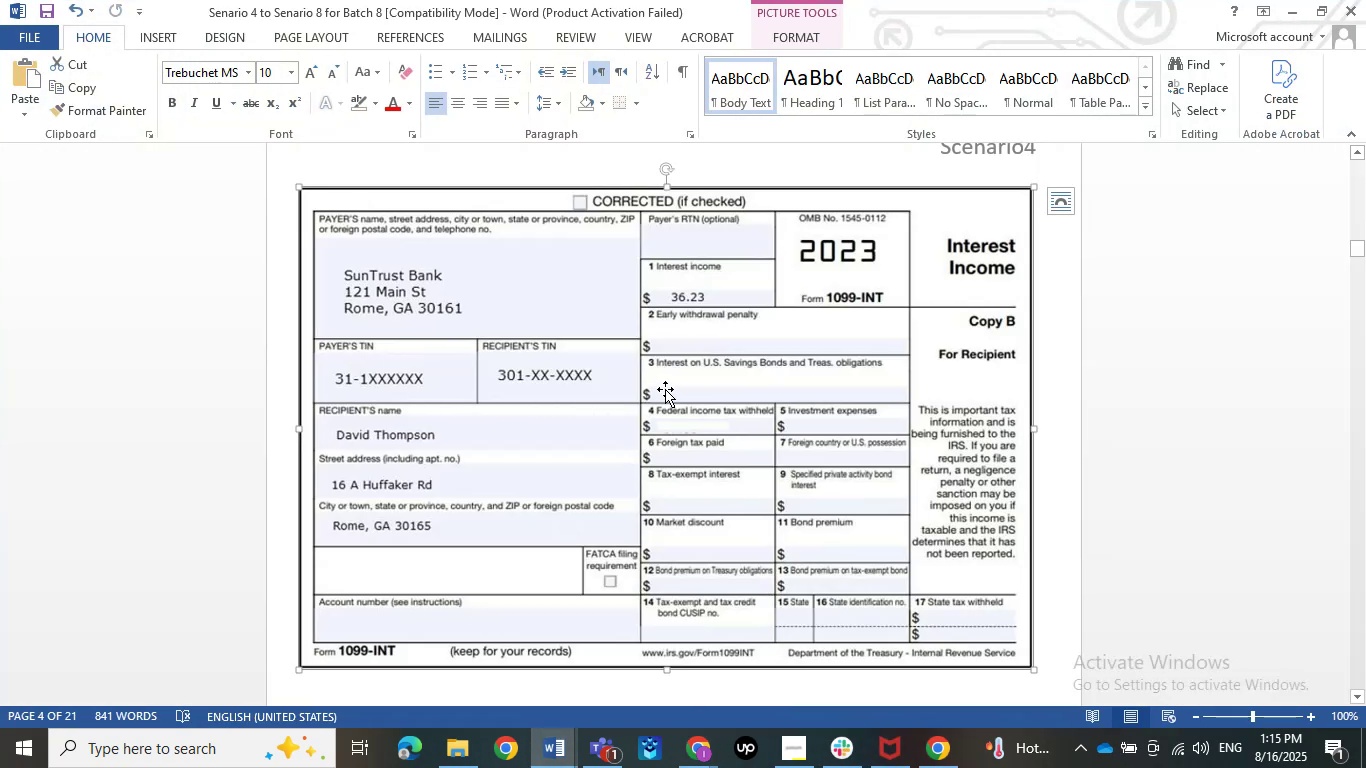 
scroll: coordinate [665, 389], scroll_direction: down, amount: 1.0
 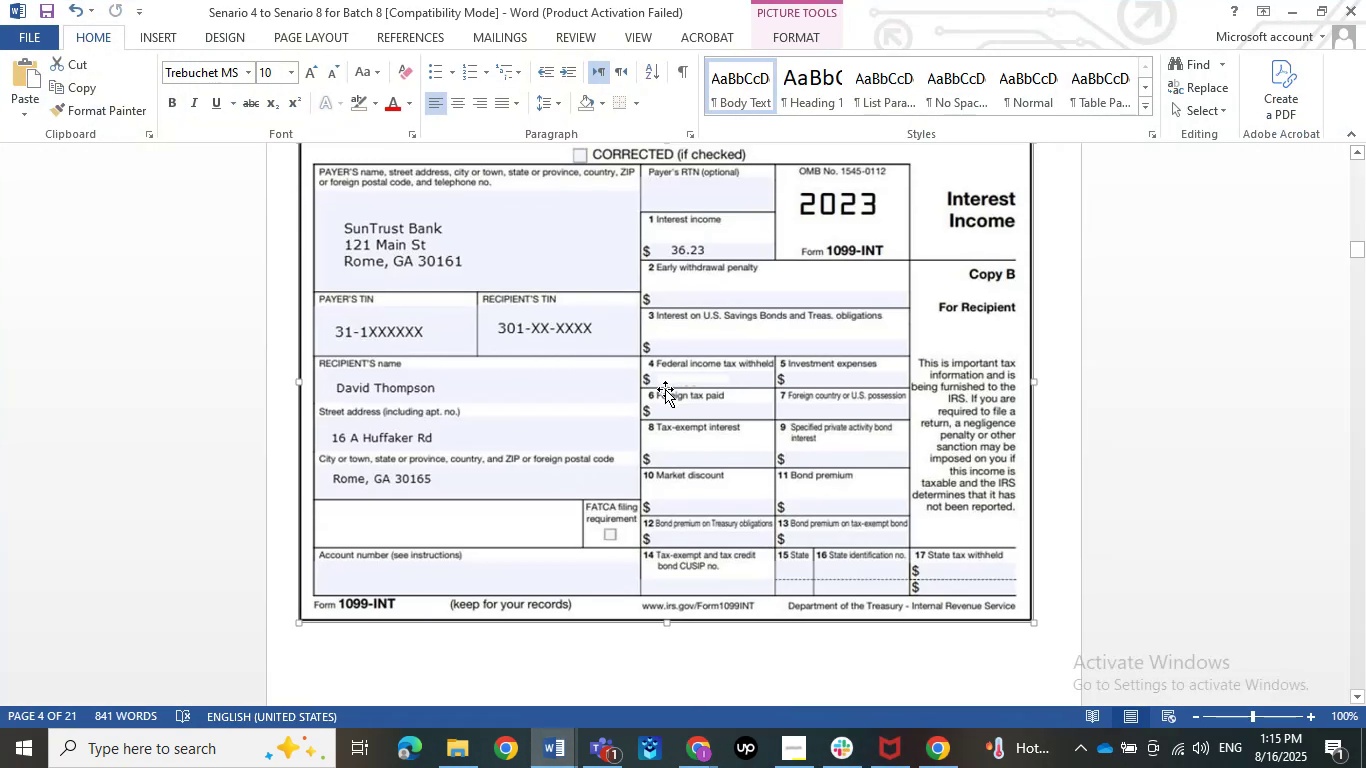 
scroll: coordinate [682, 351], scroll_direction: up, amount: 1.0
 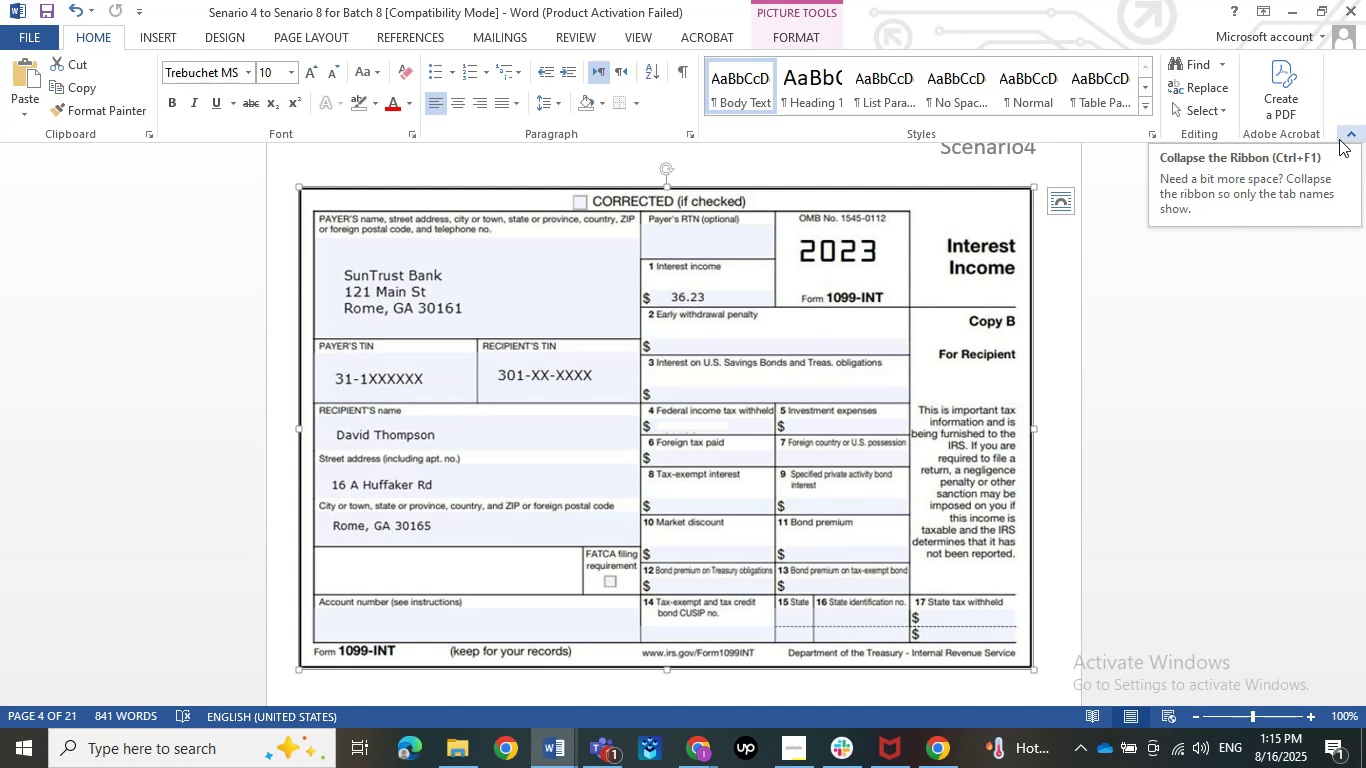 
wait(20.84)
 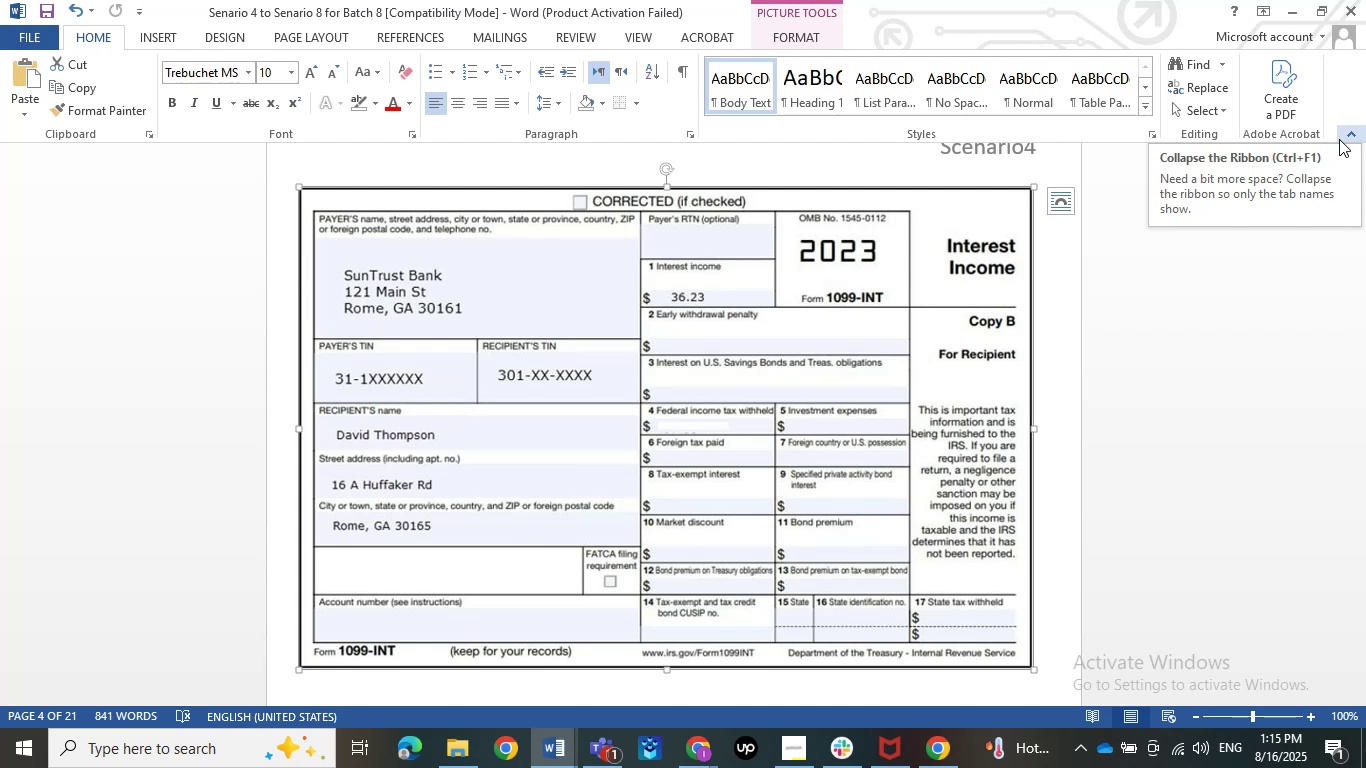 
scroll: coordinate [635, 385], scroll_direction: up, amount: 12.0
 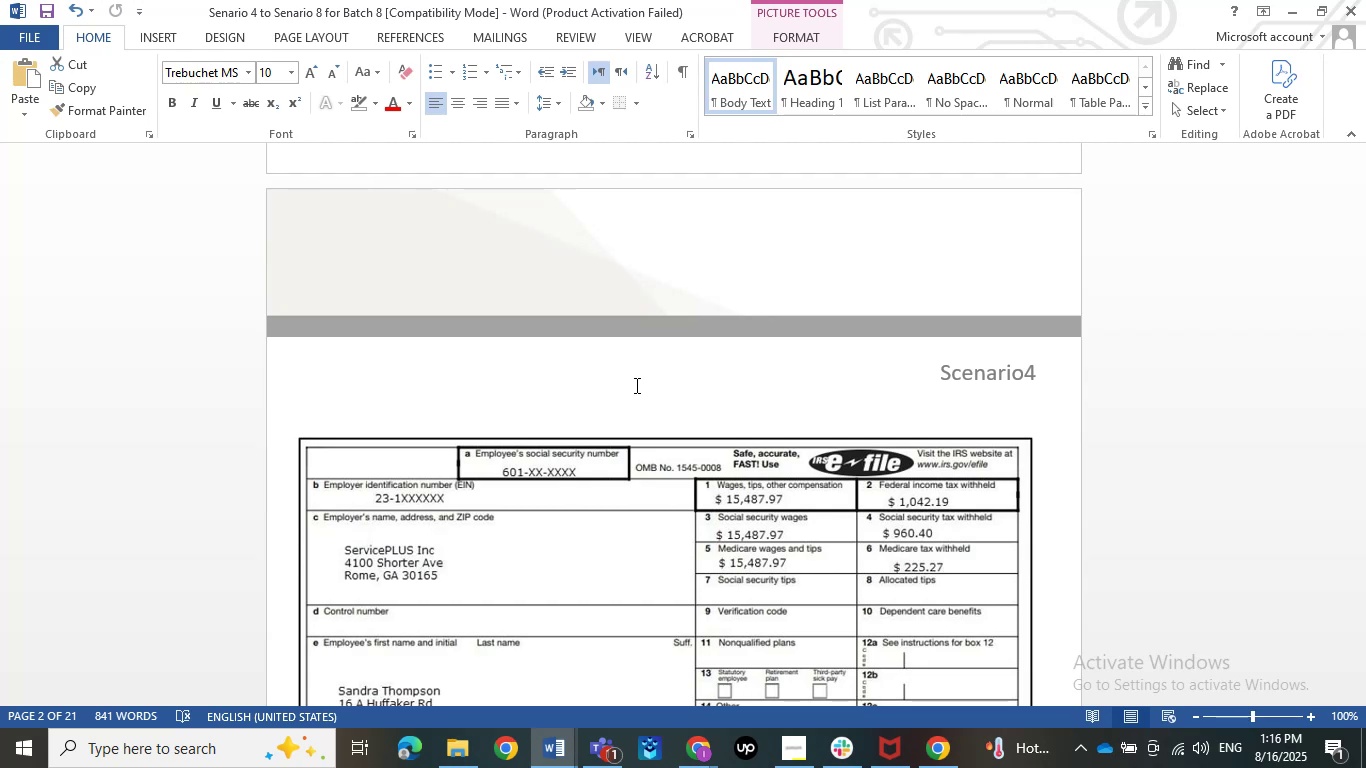 
wait(37.62)
 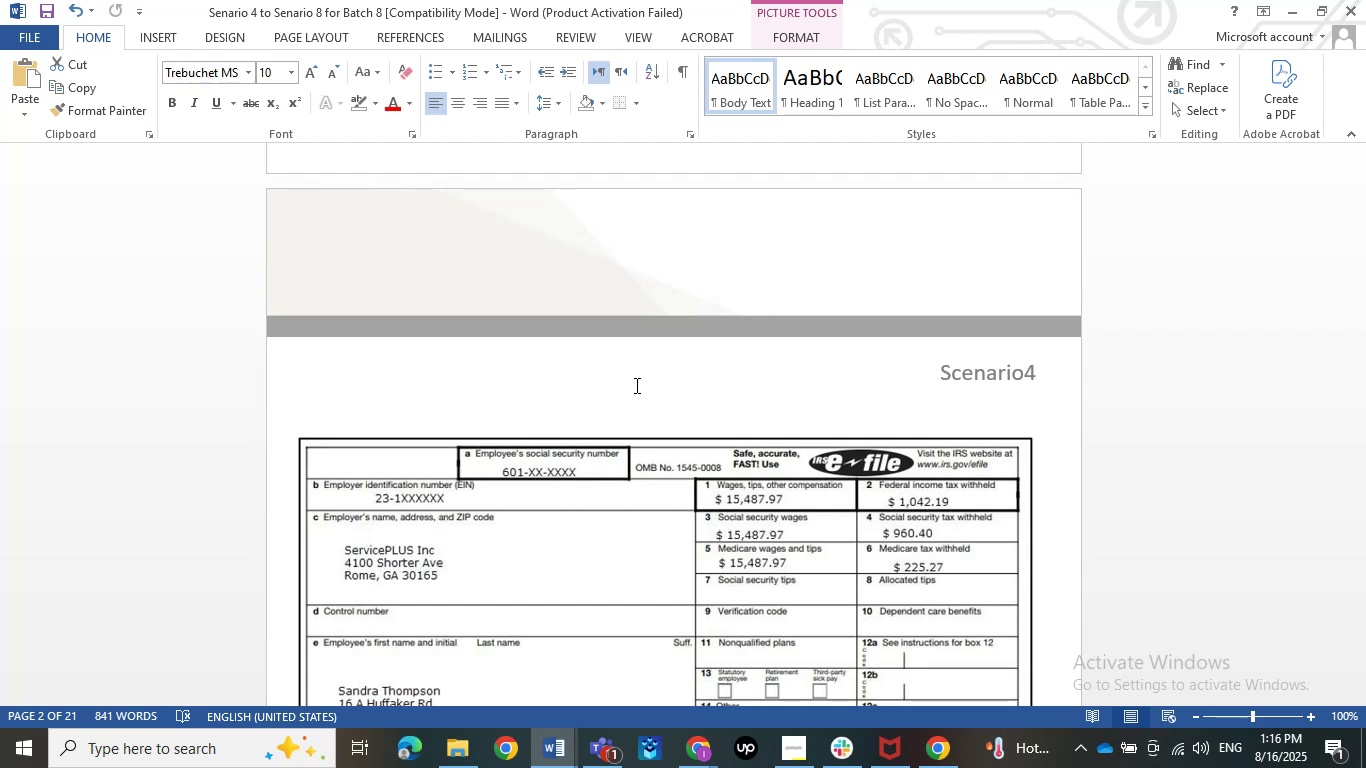 
scroll: coordinate [838, 429], scroll_direction: down, amount: 53.0
 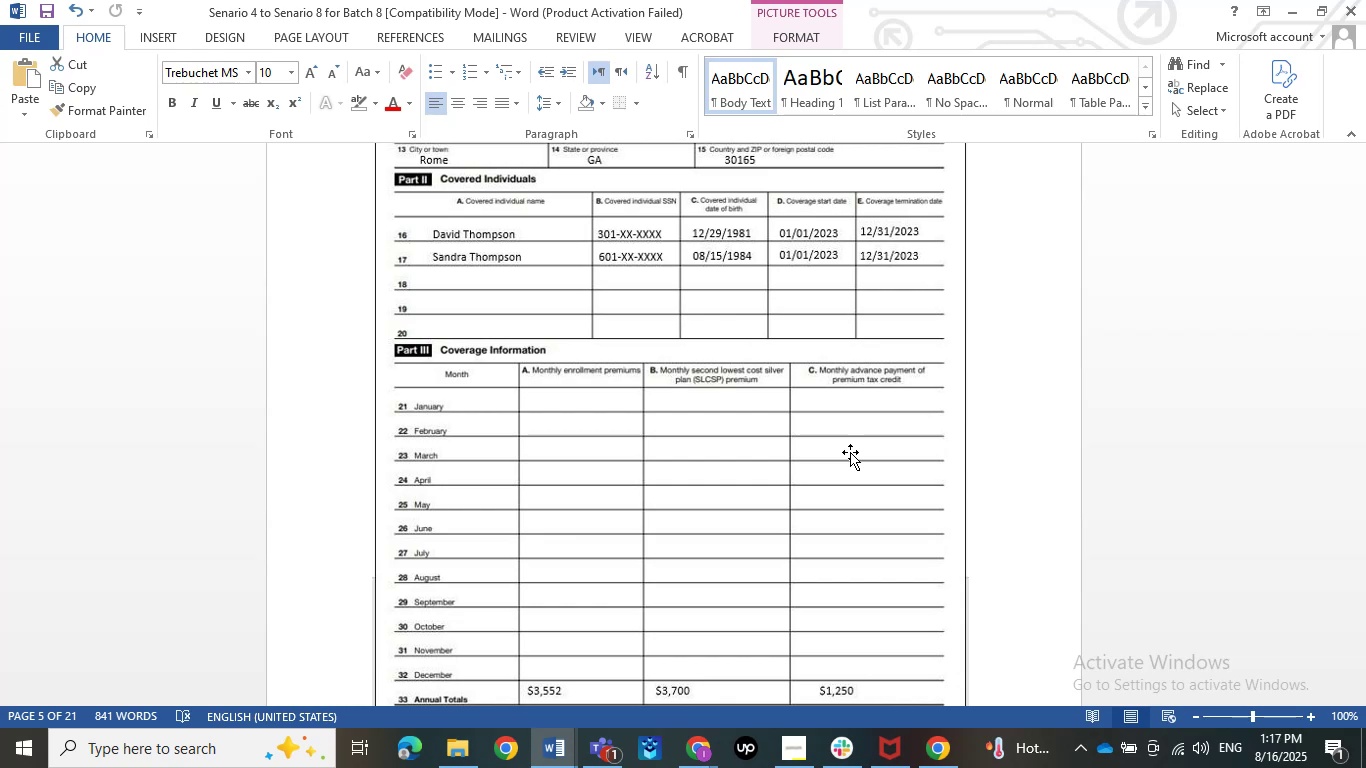 
wait(18.5)
 